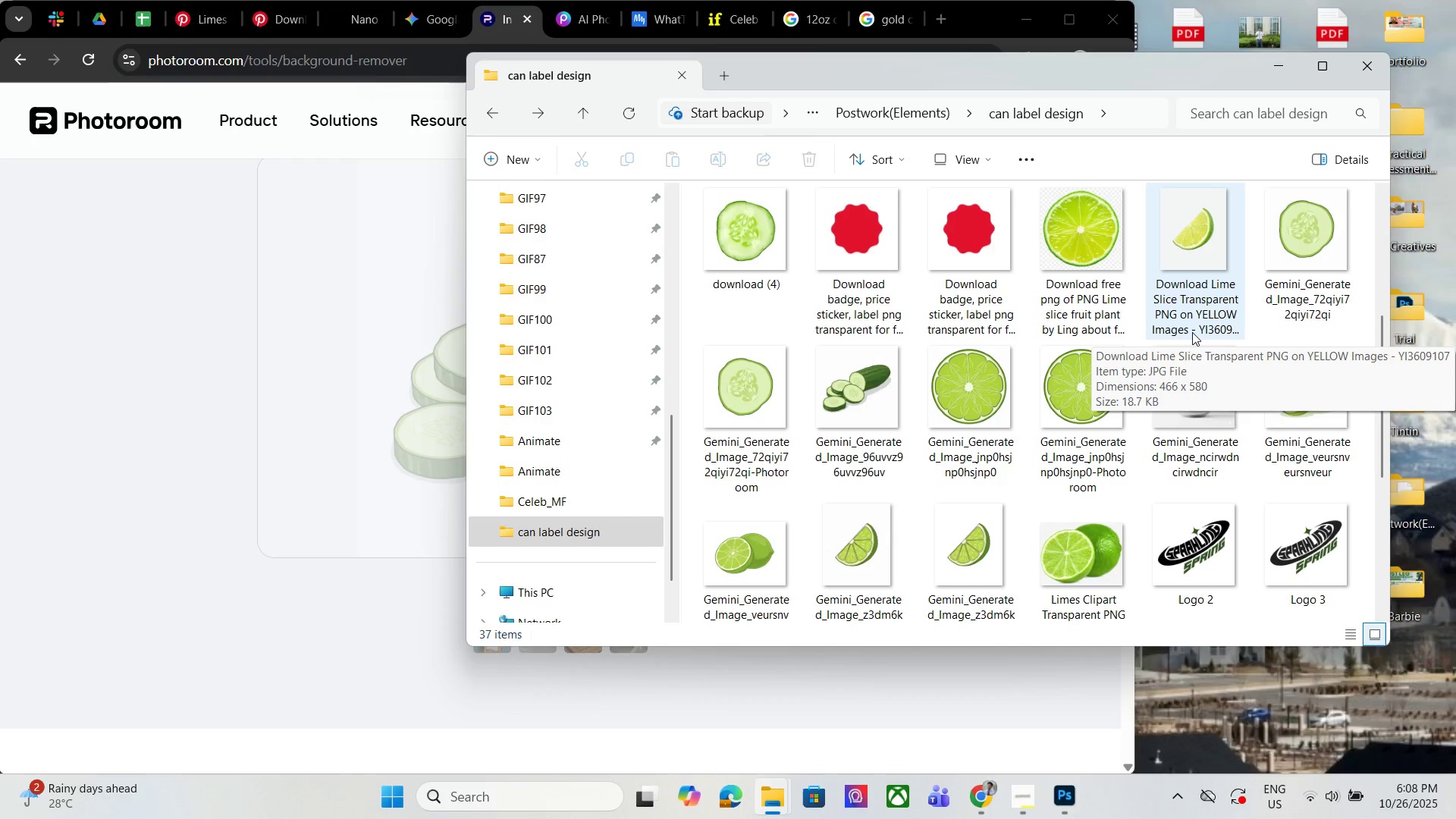 
left_click([1075, 791])
 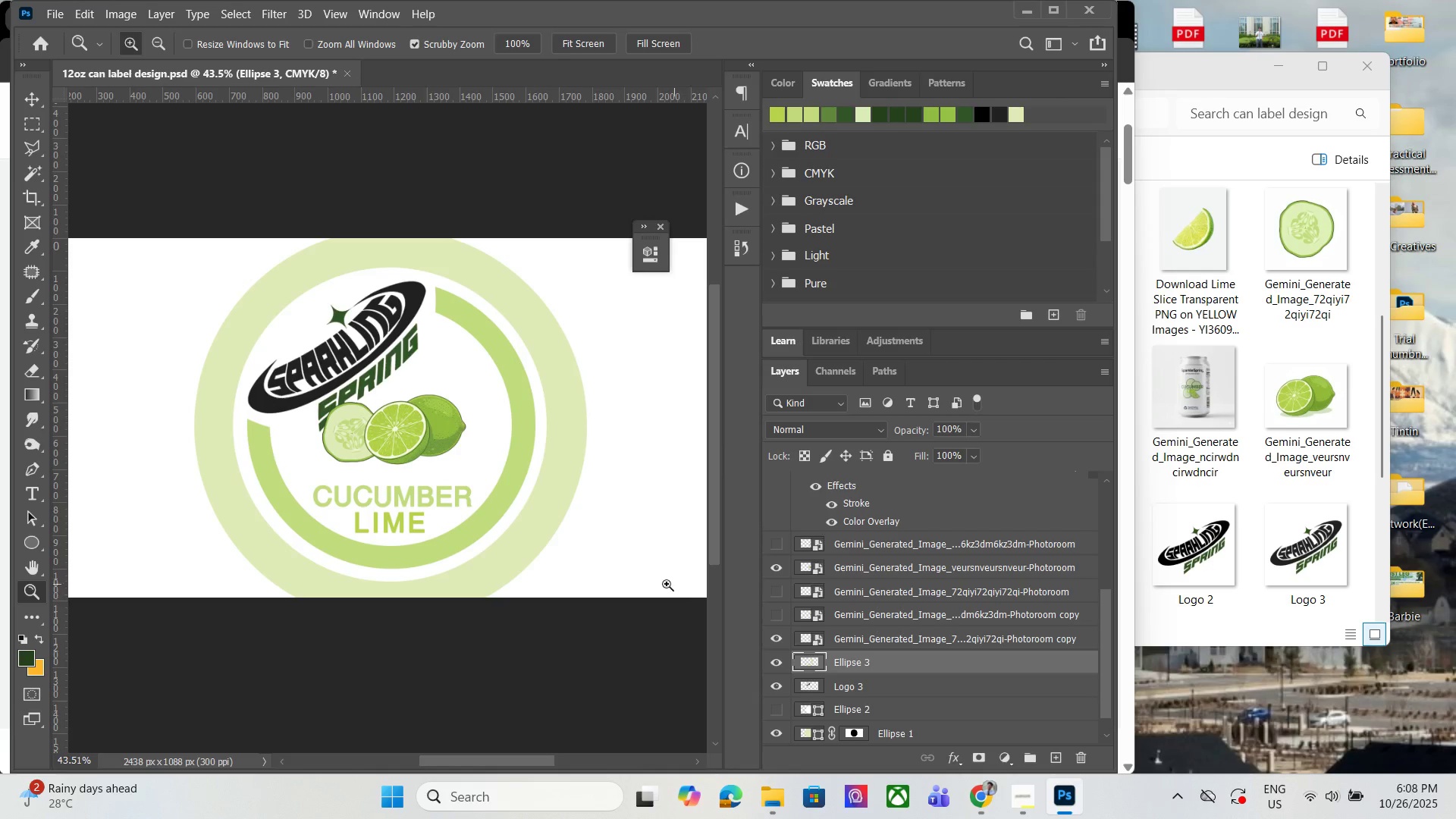 
hold_key(key=AltLeft, duration=1.53)
scroll: coordinate [284, 368], scroll_direction: up, amount: 1.0
 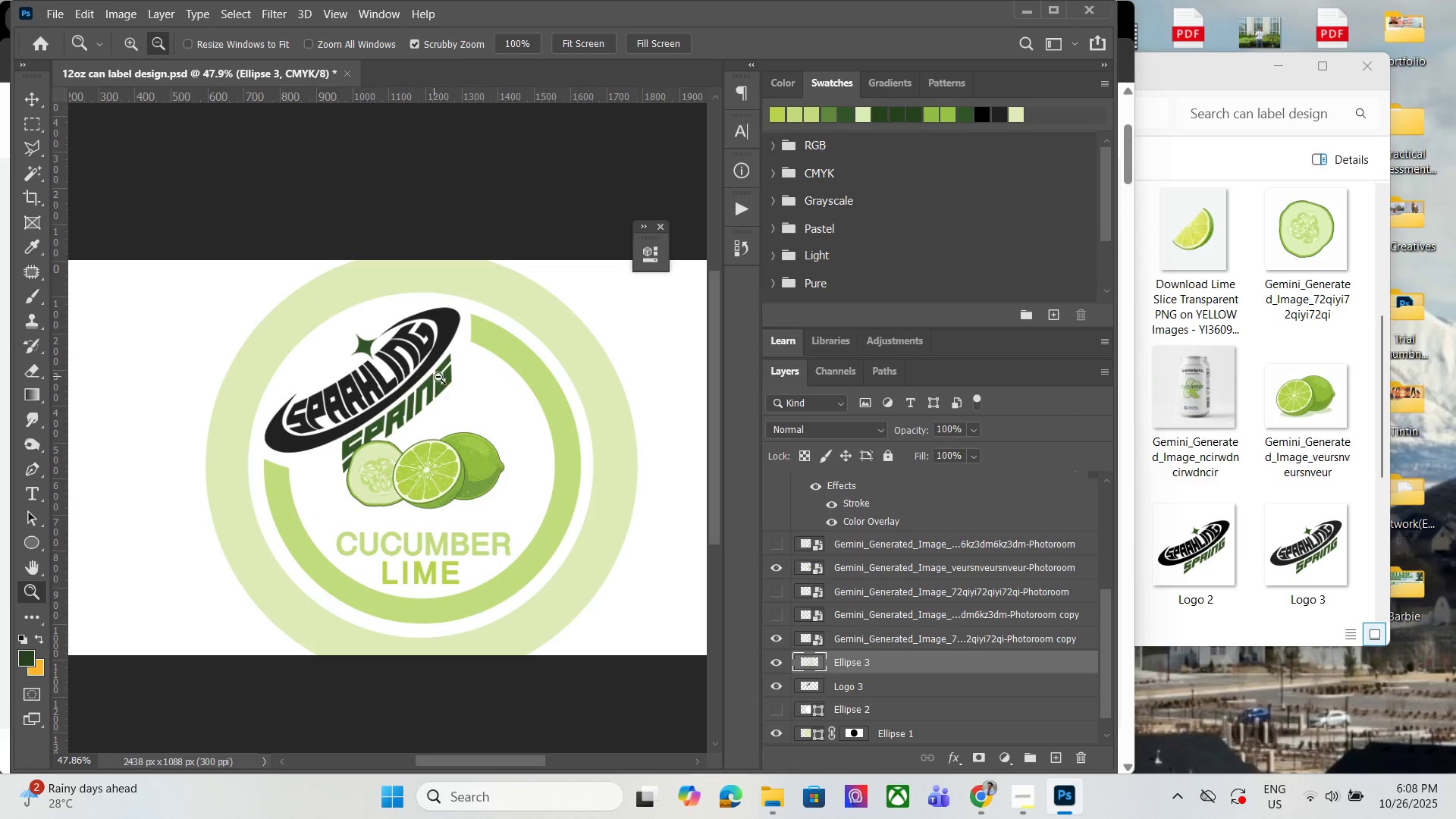 
scroll: coordinate [455, 387], scroll_direction: down, amount: 3.0
 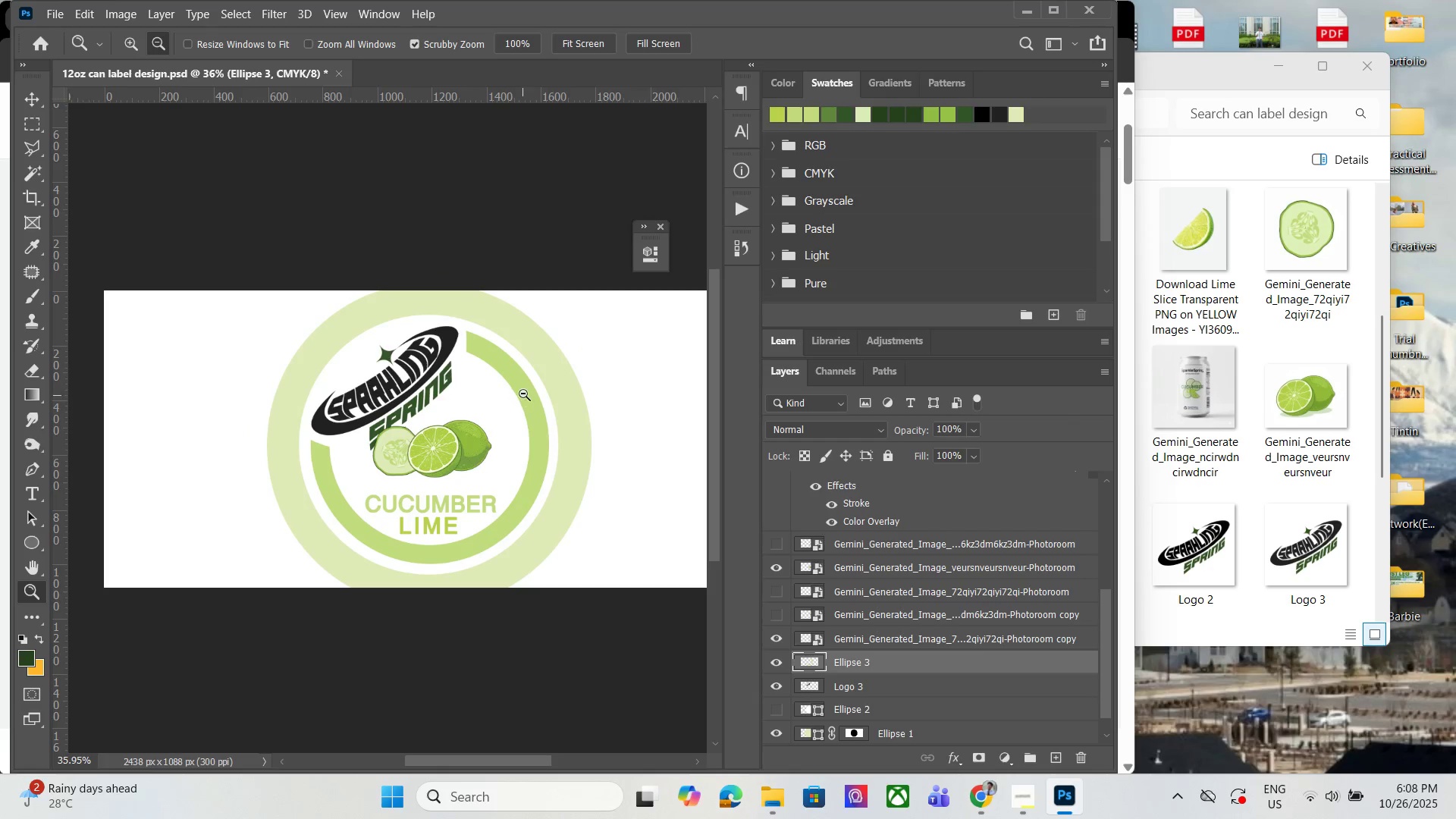 
hold_key(key=AltLeft, duration=1.27)
scroll: coordinate [425, 409], scroll_direction: up, amount: 1.0
 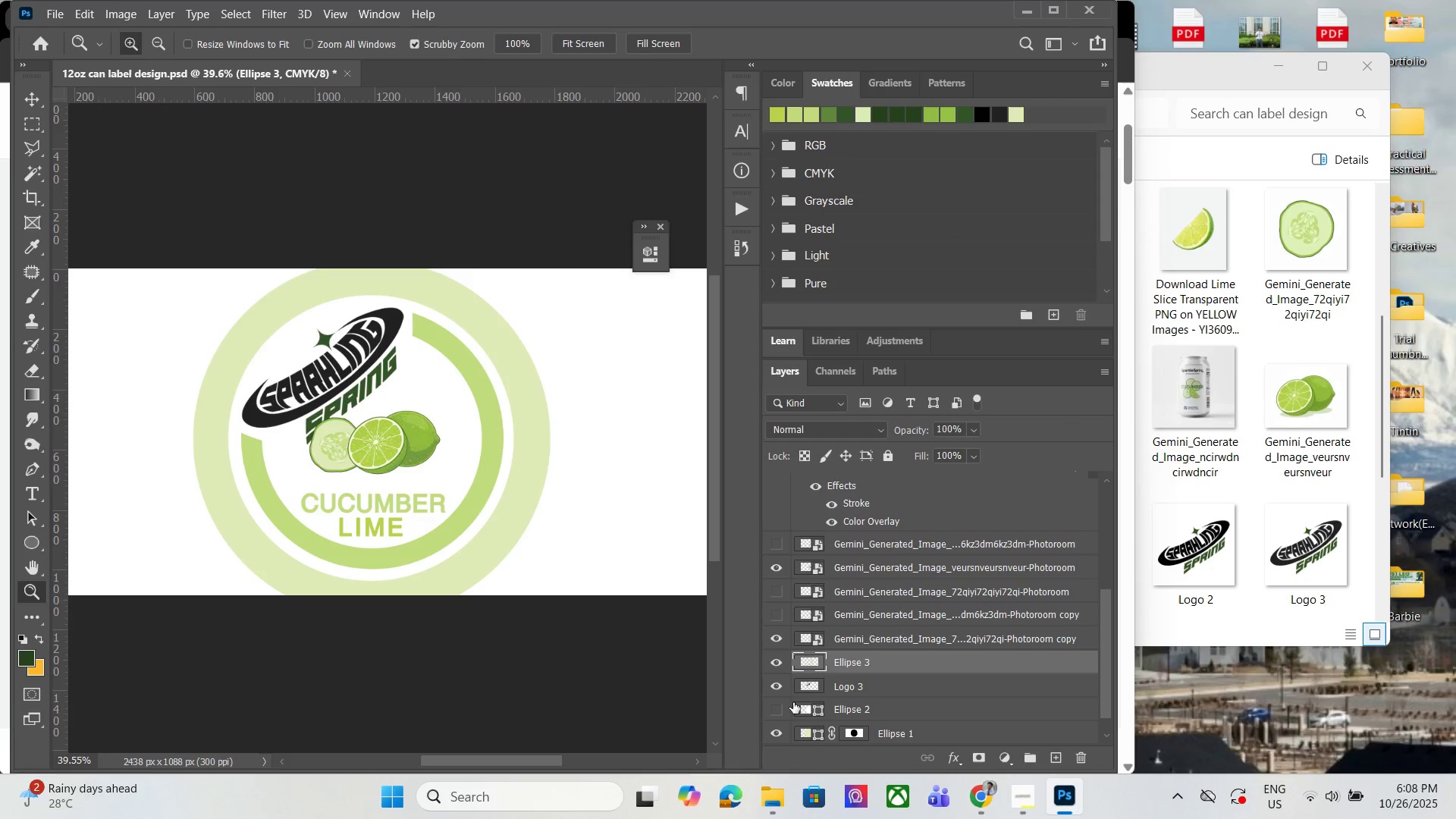 
left_click([786, 707])
 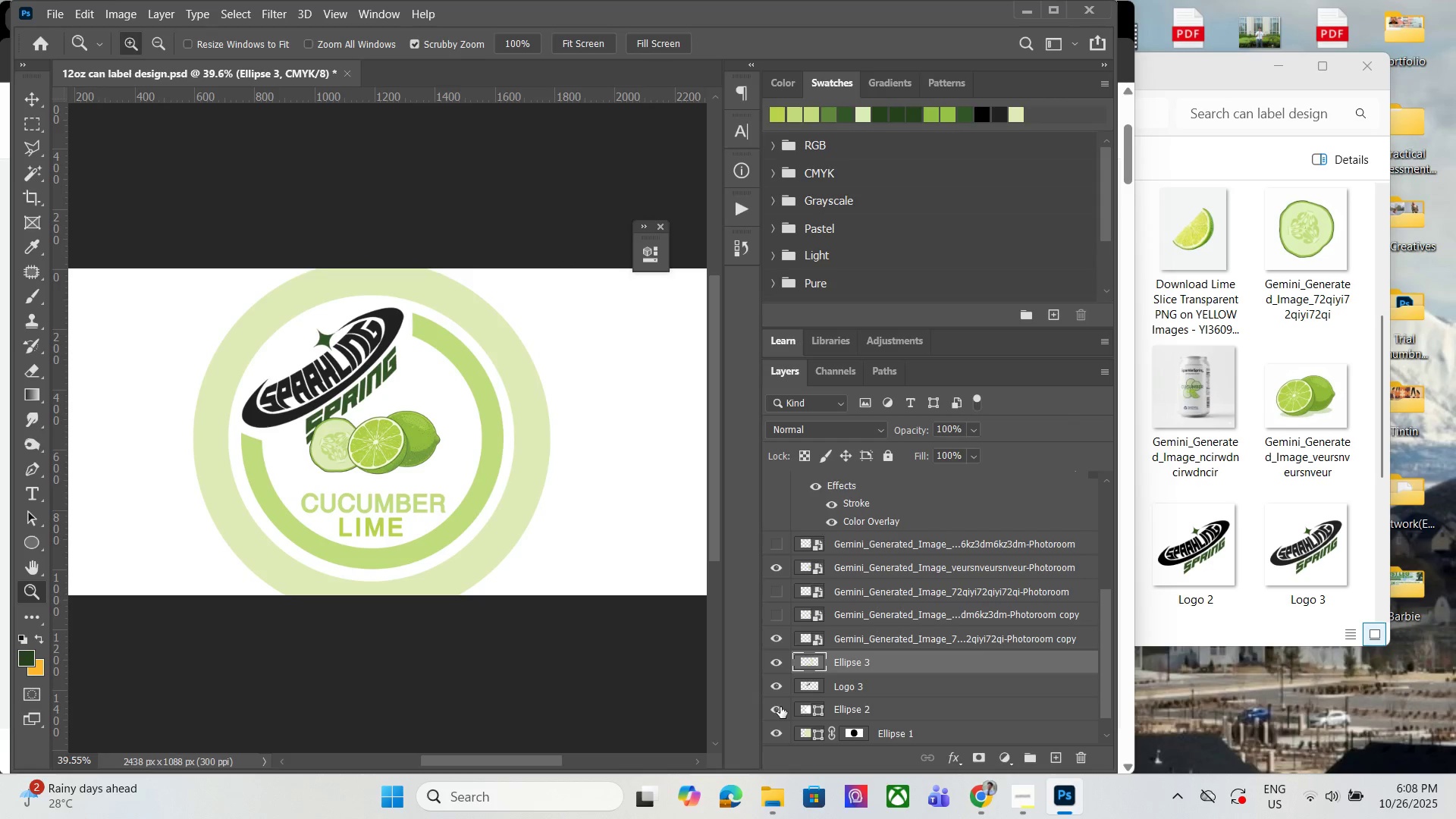 
left_click([780, 707])
 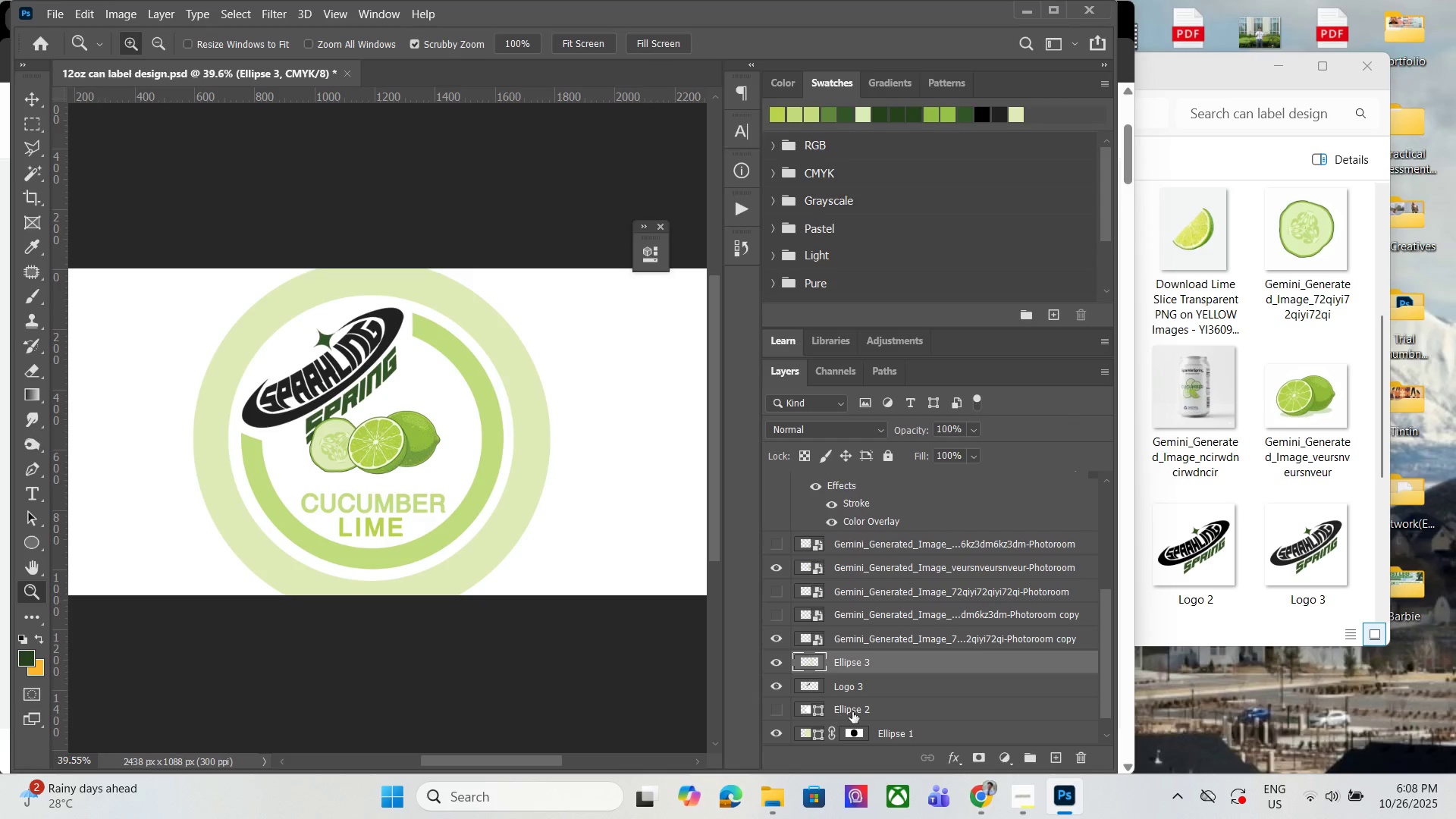 
left_click([853, 712])
 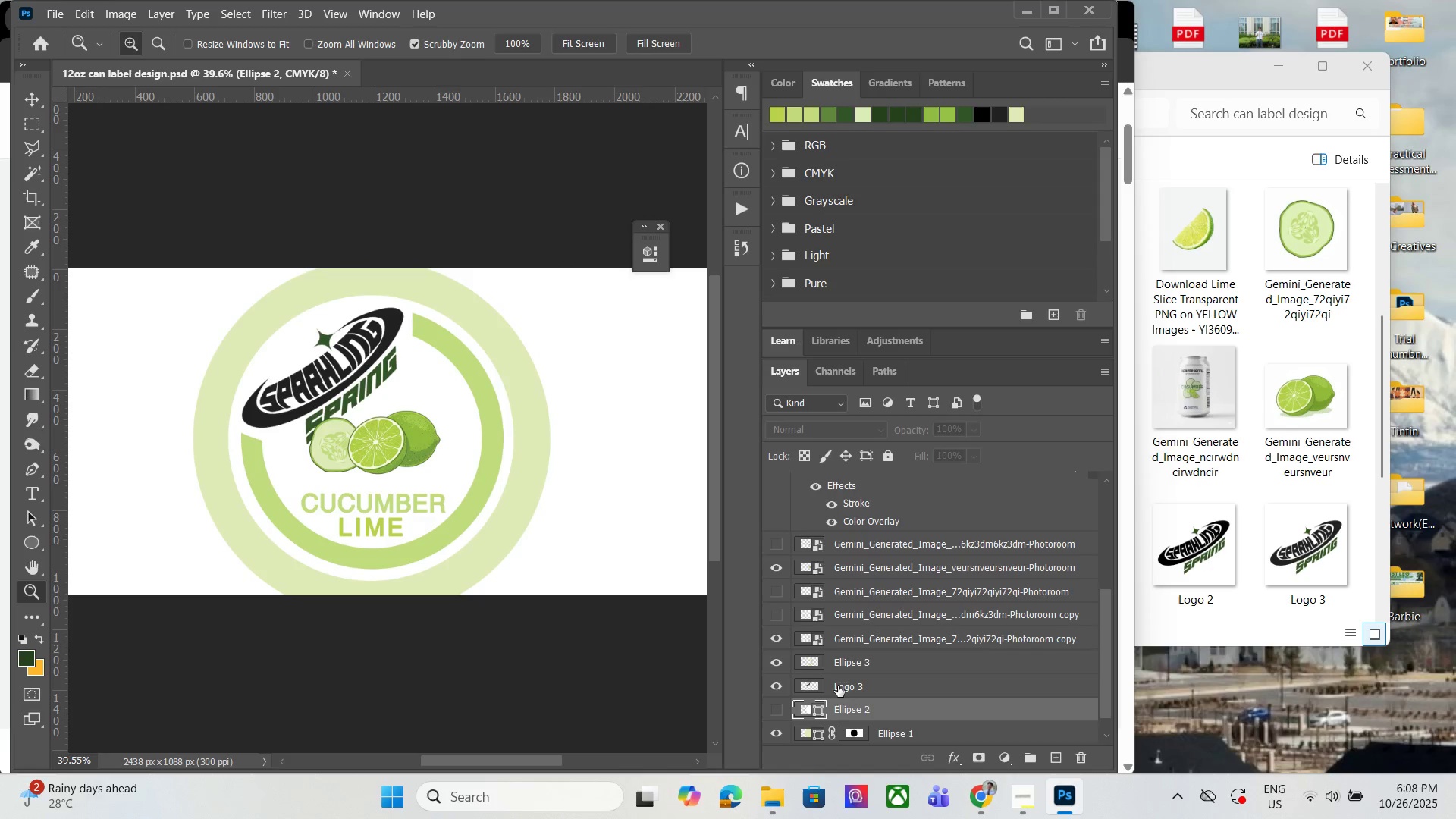 
scroll: coordinate [880, 657], scroll_direction: down, amount: 6.0
 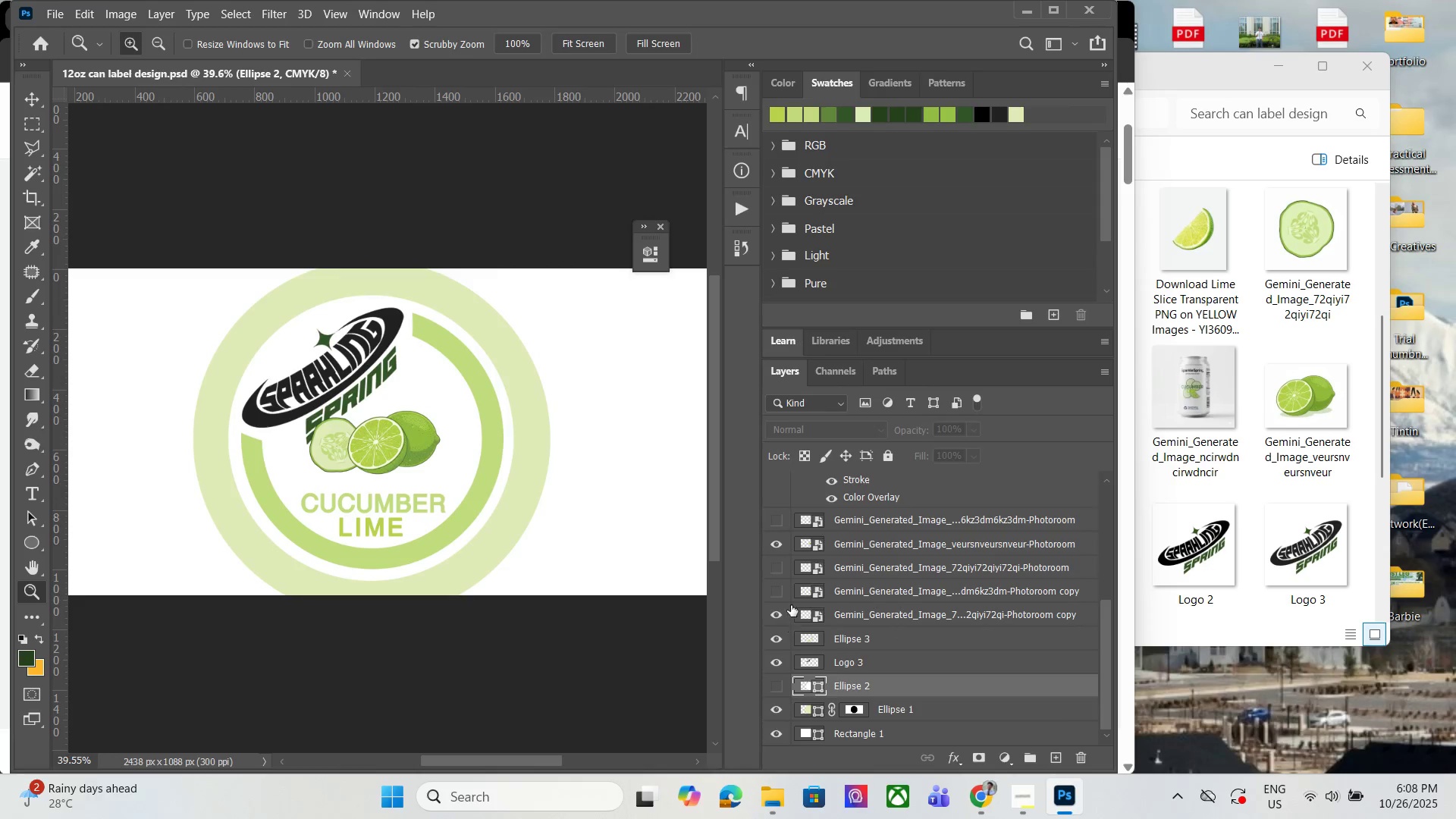 
left_click([836, 594])
 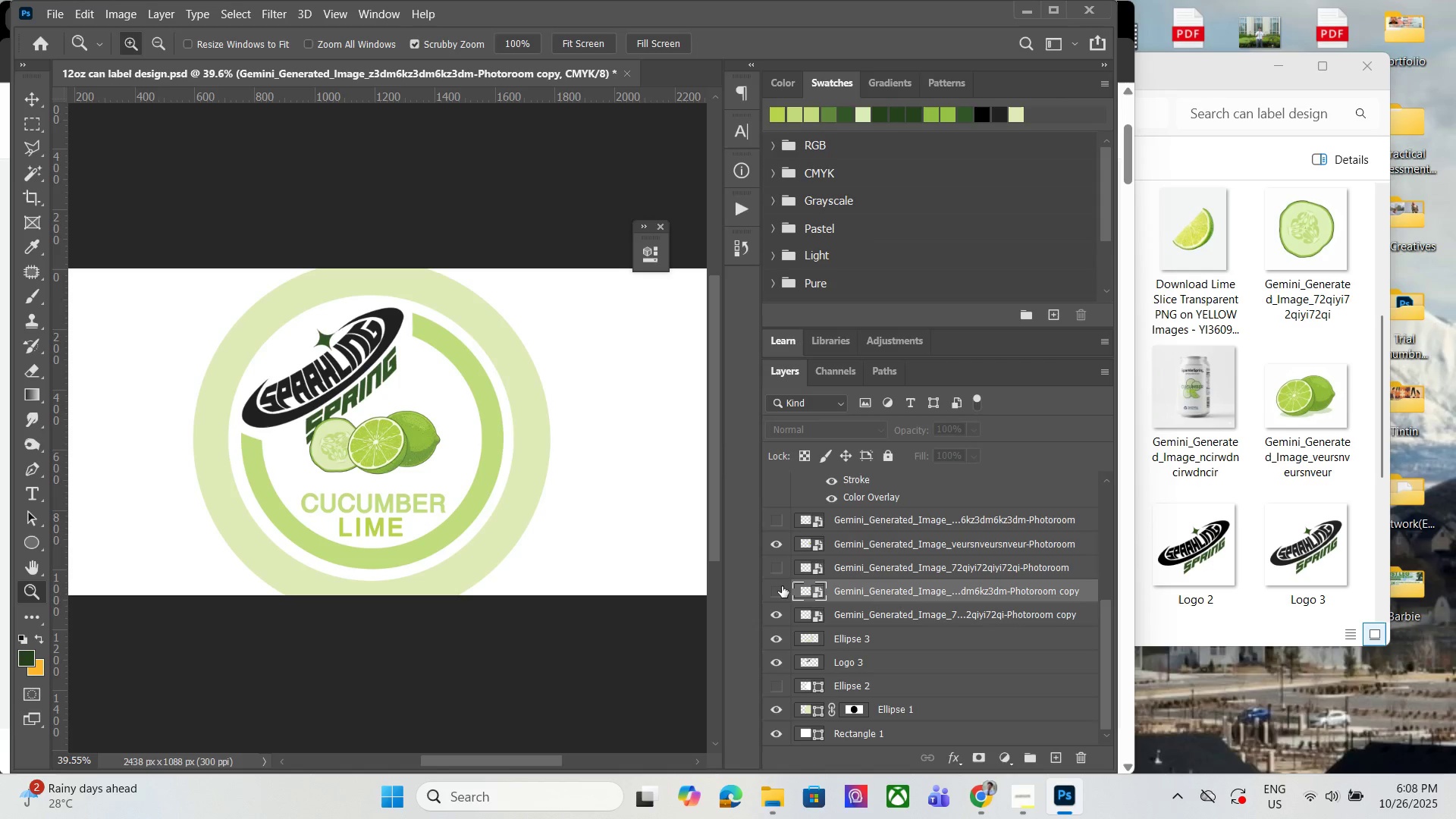 
left_click([782, 586])
 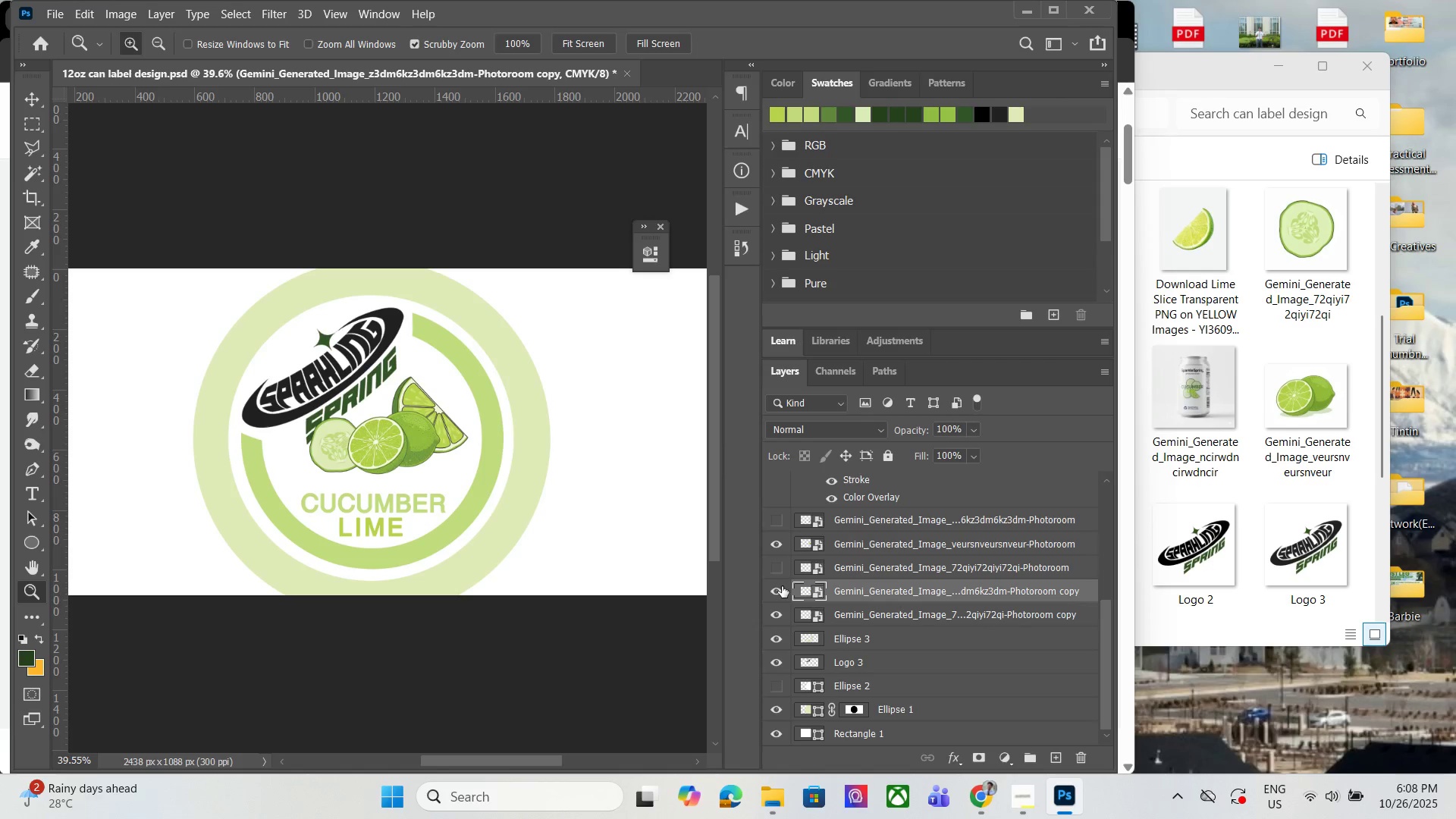 
left_click([782, 586])
 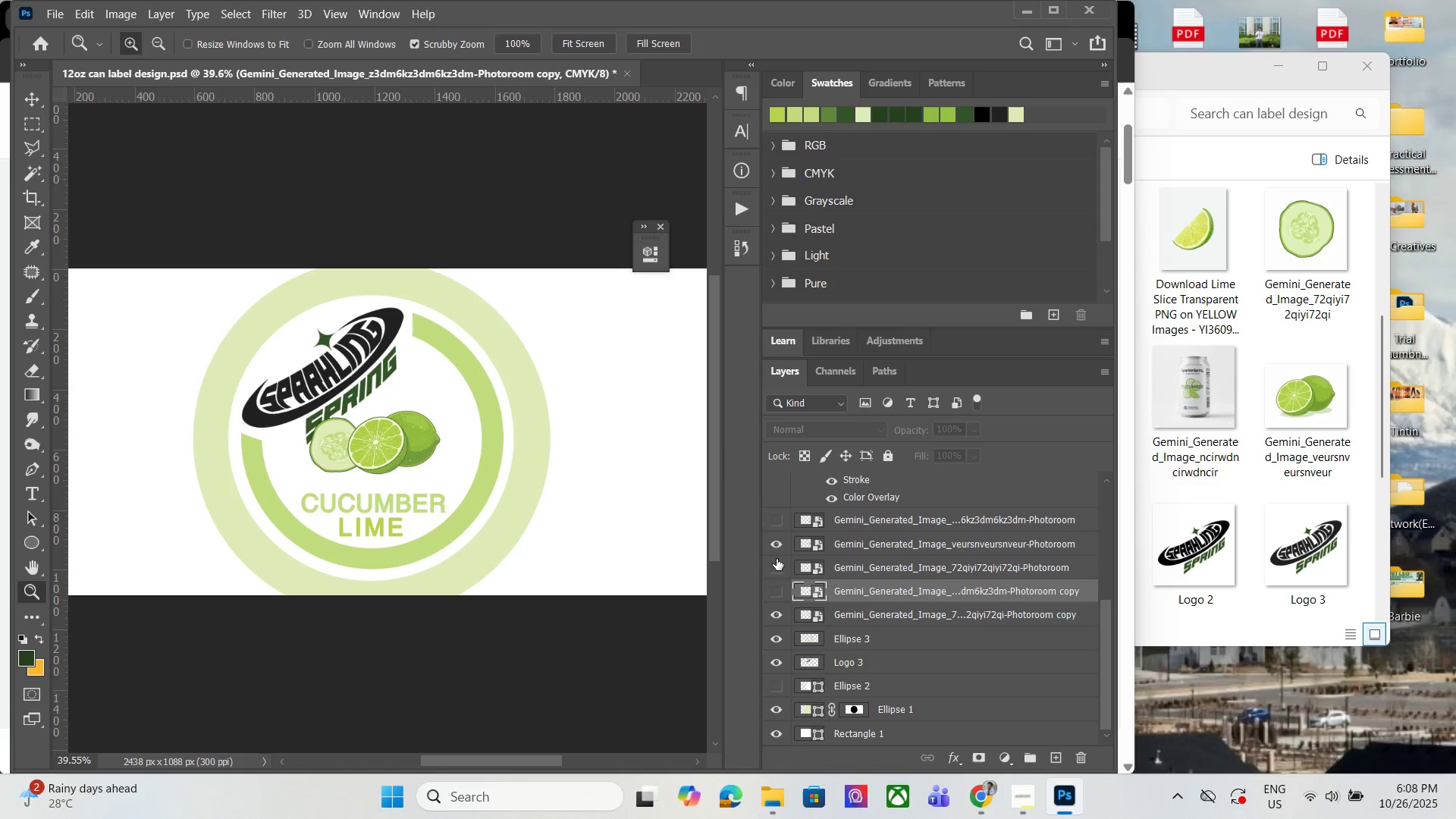 
left_click([776, 559])
 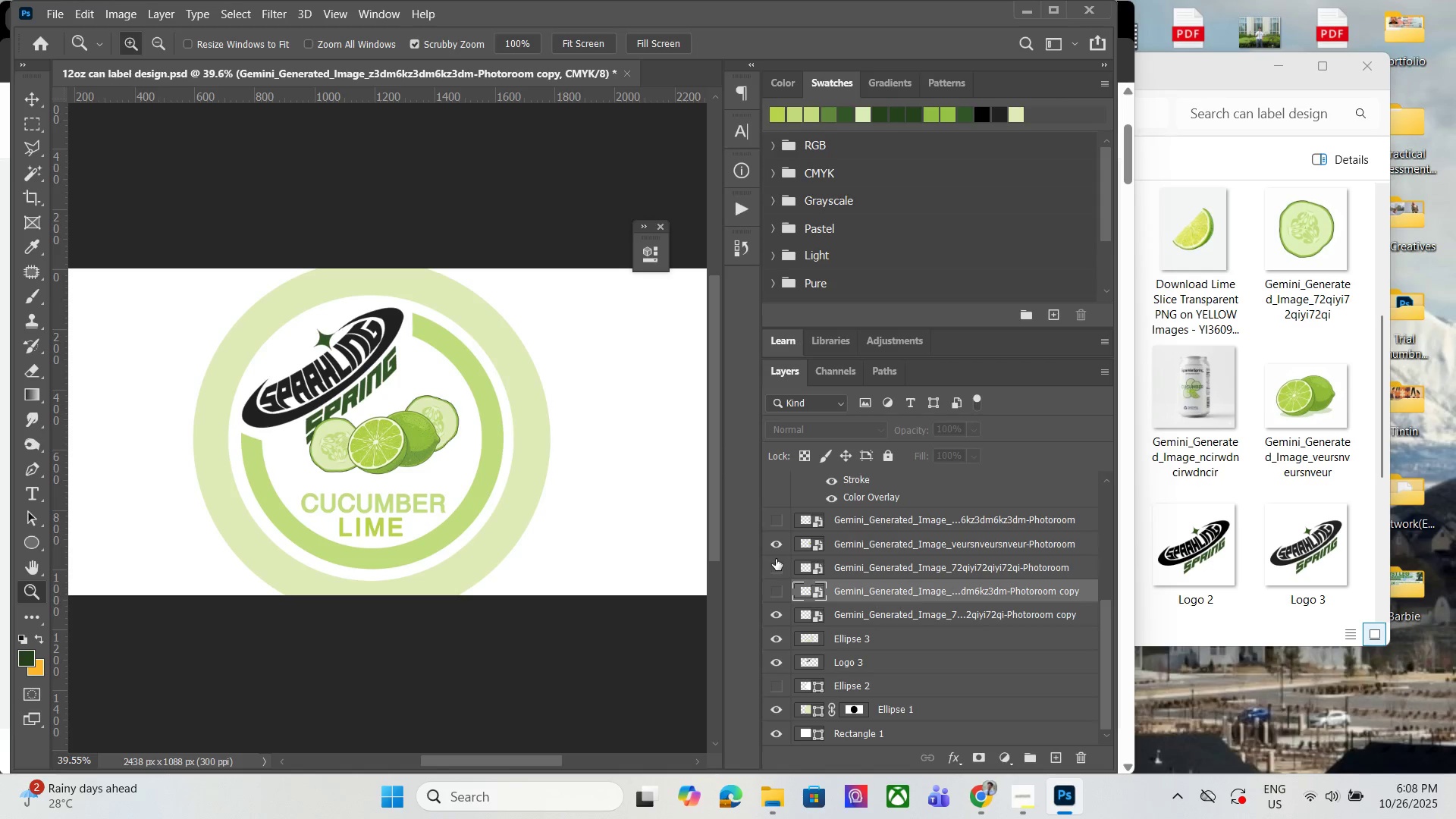 
double_click([843, 572])
 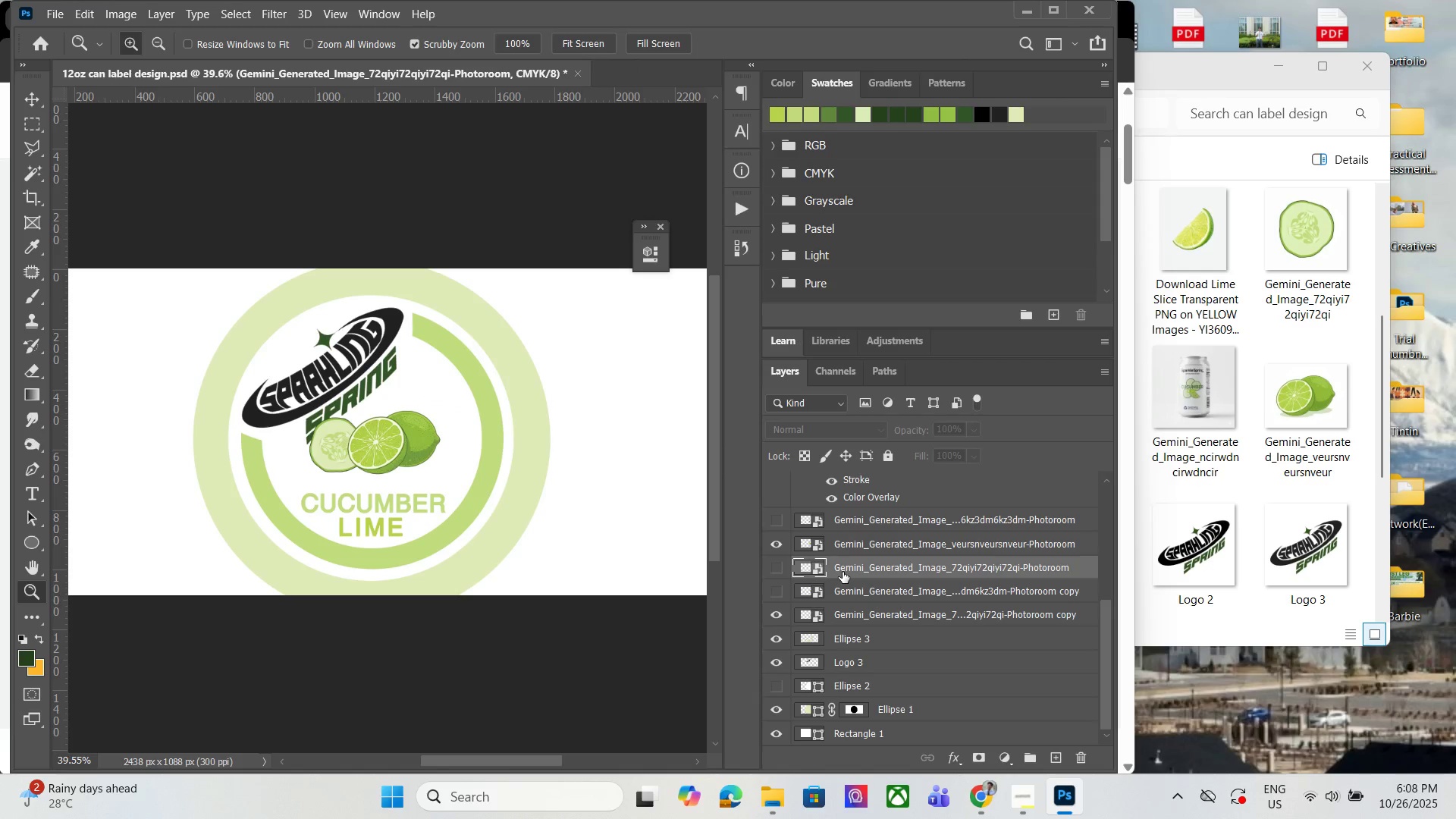 
key(Delete)
 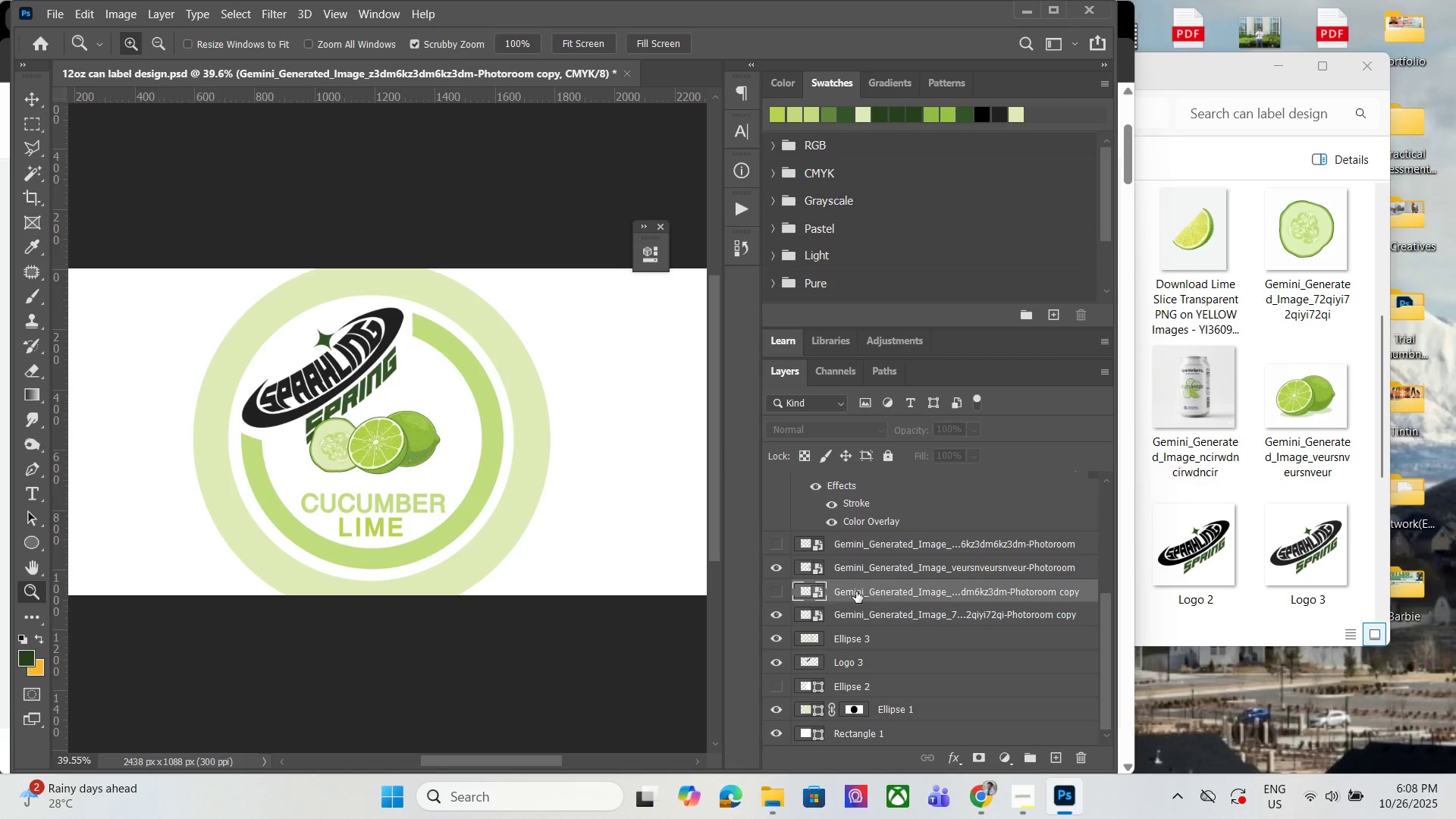 
left_click([856, 592])
 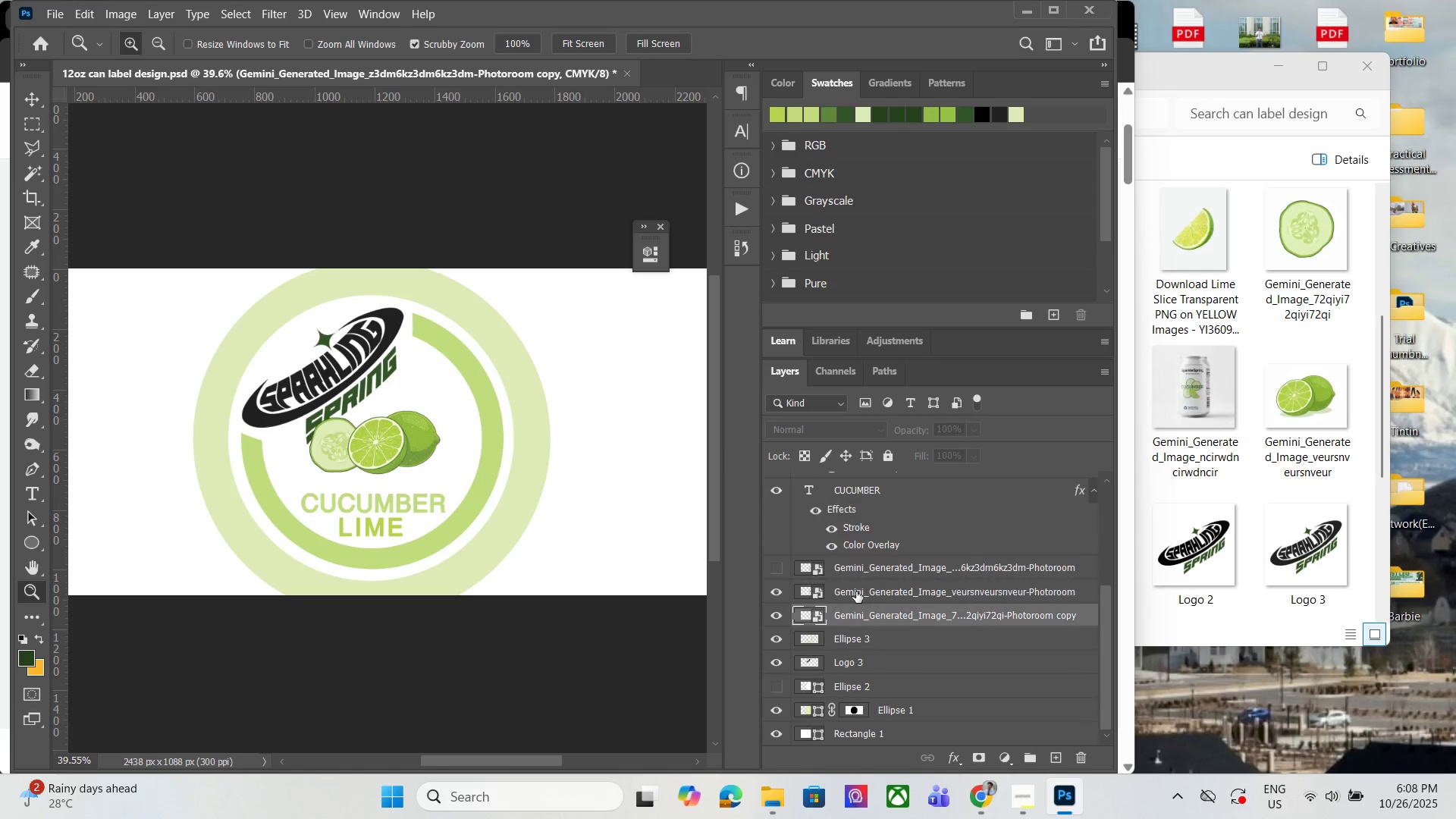 
key(Delete)
 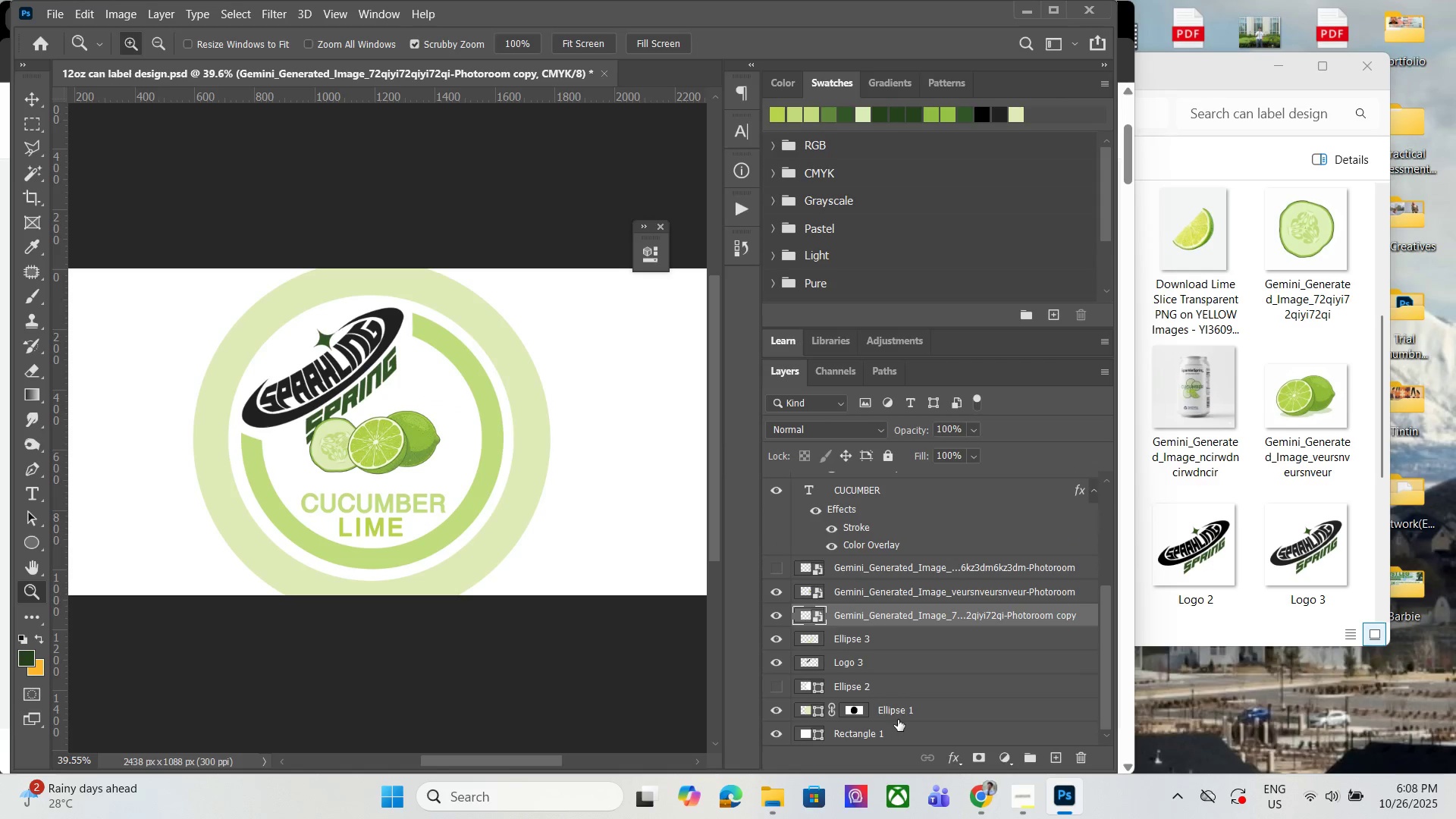 
scroll: coordinate [891, 727], scroll_direction: down, amount: 2.0
 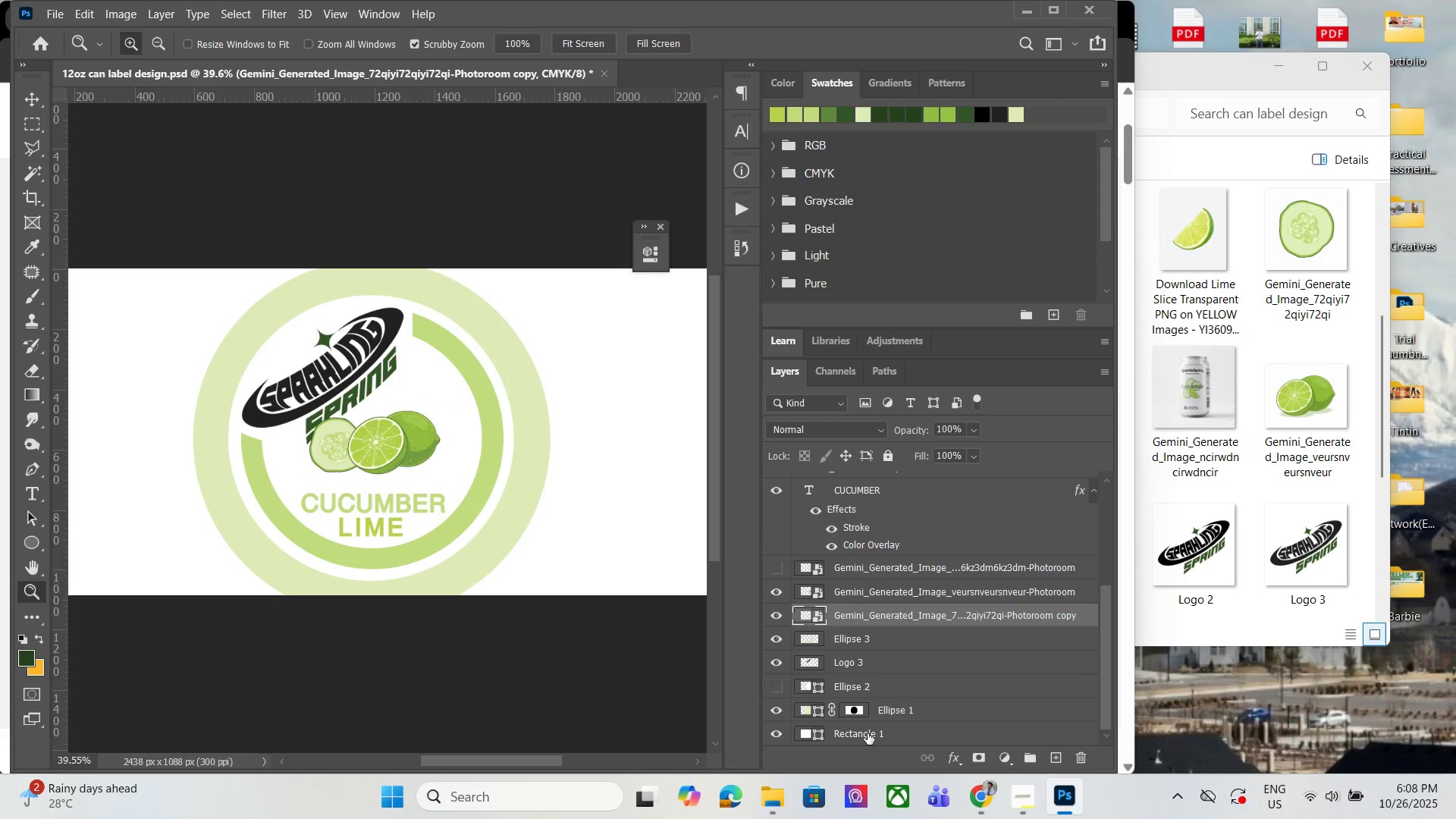 
left_click([868, 733])
 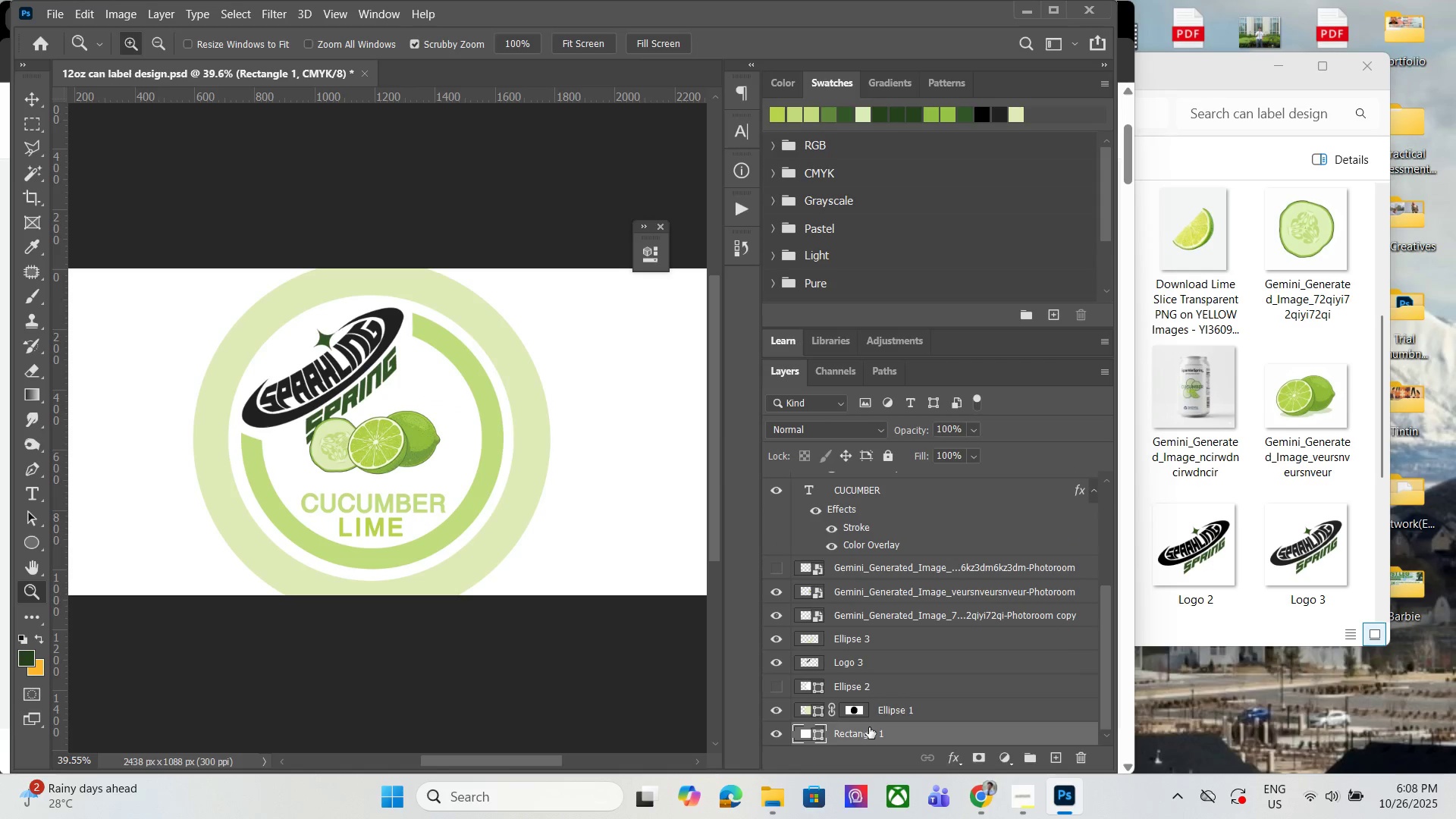 
double_click([869, 727])
 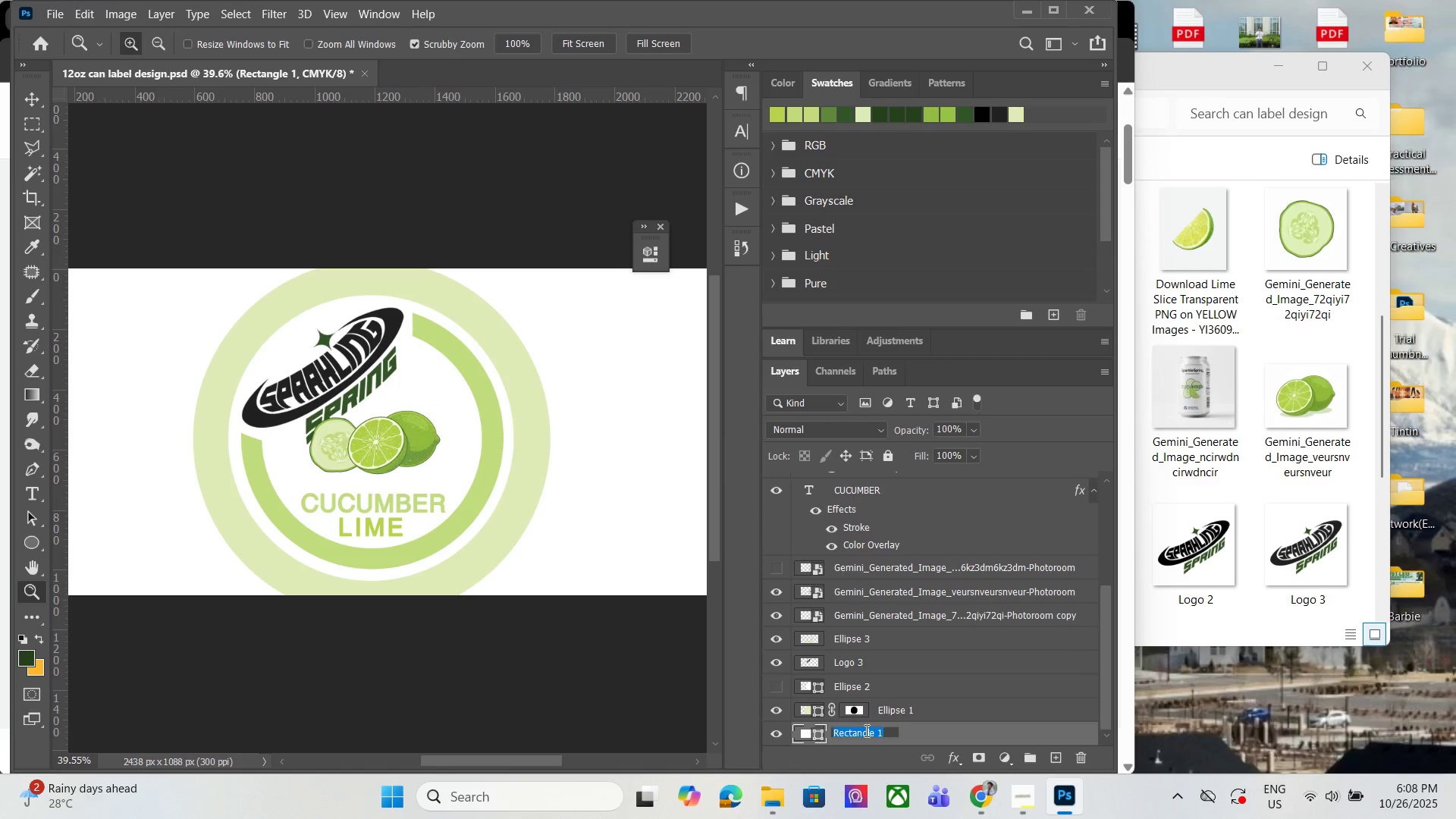 
type(White Background)
 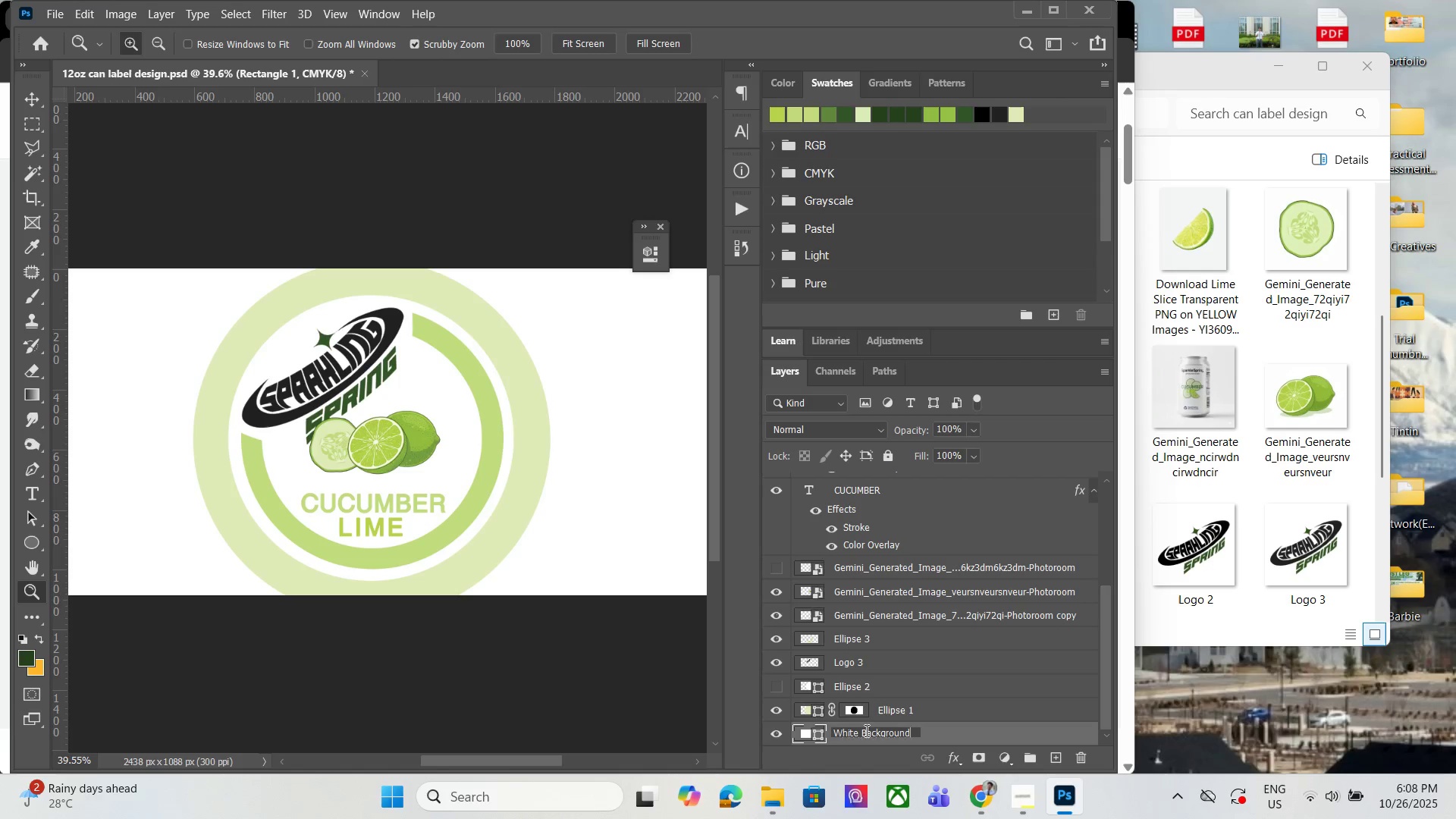 
key(Enter)
 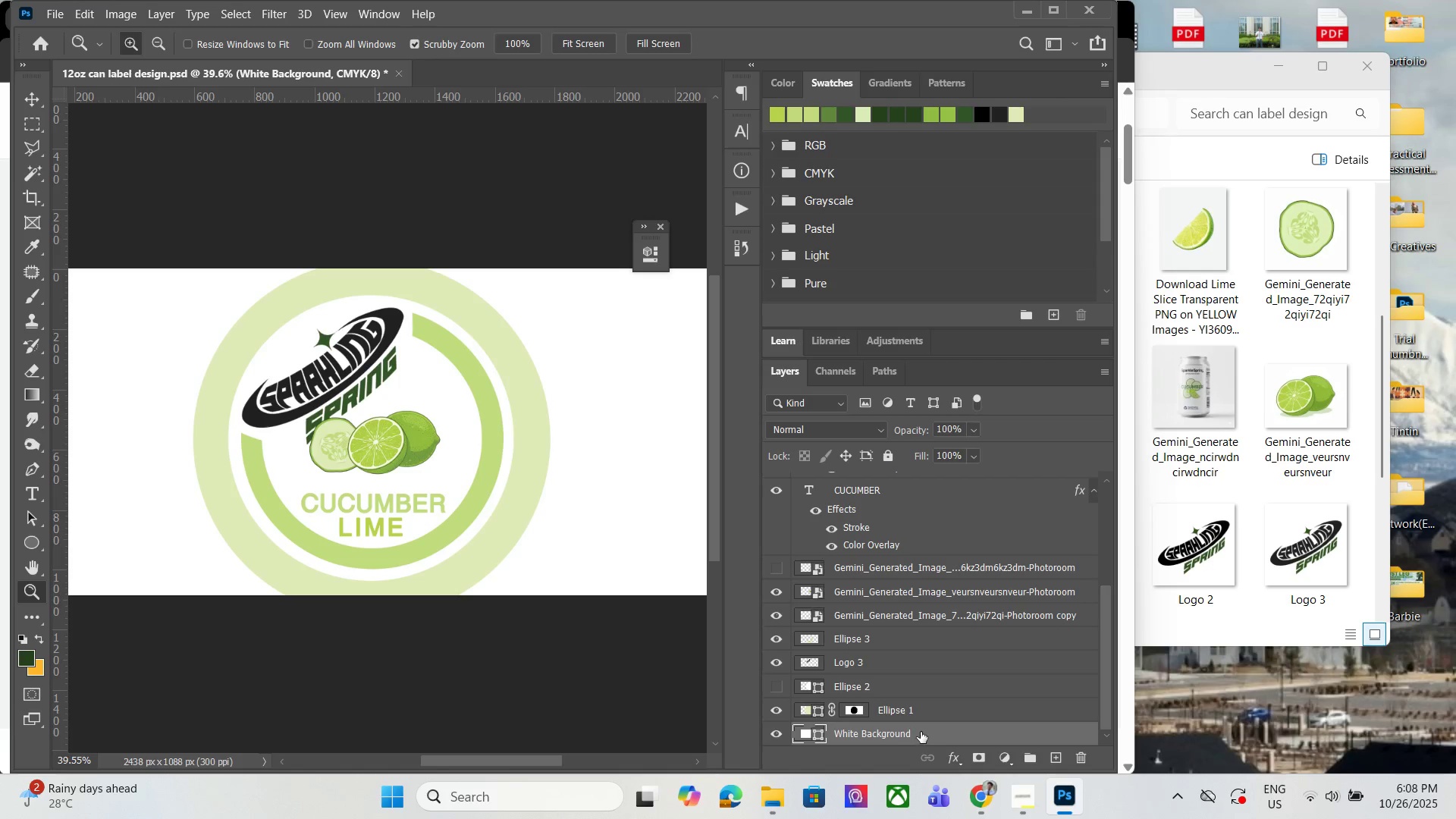 
left_click([897, 709])
 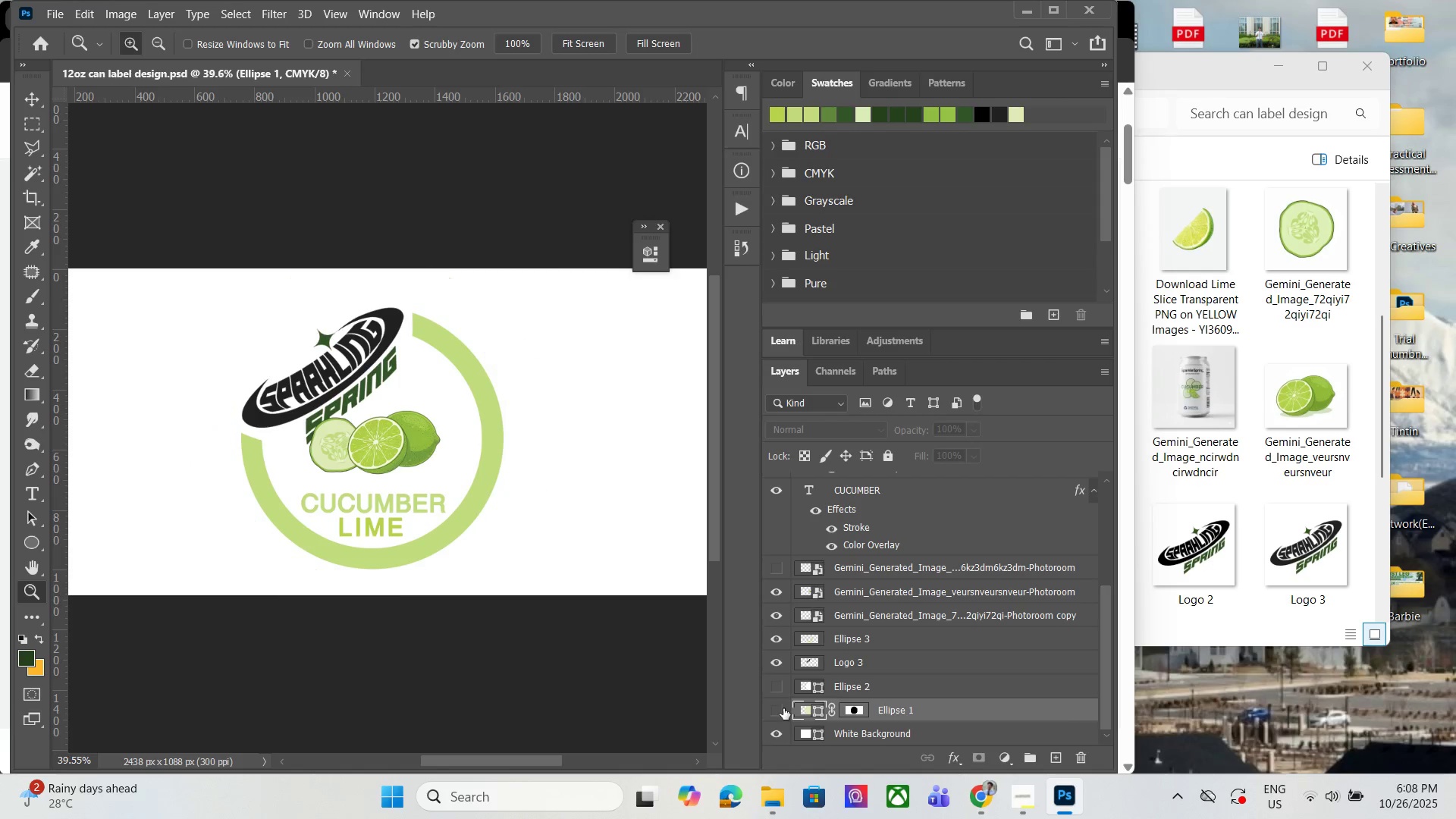 
double_click([783, 708])
 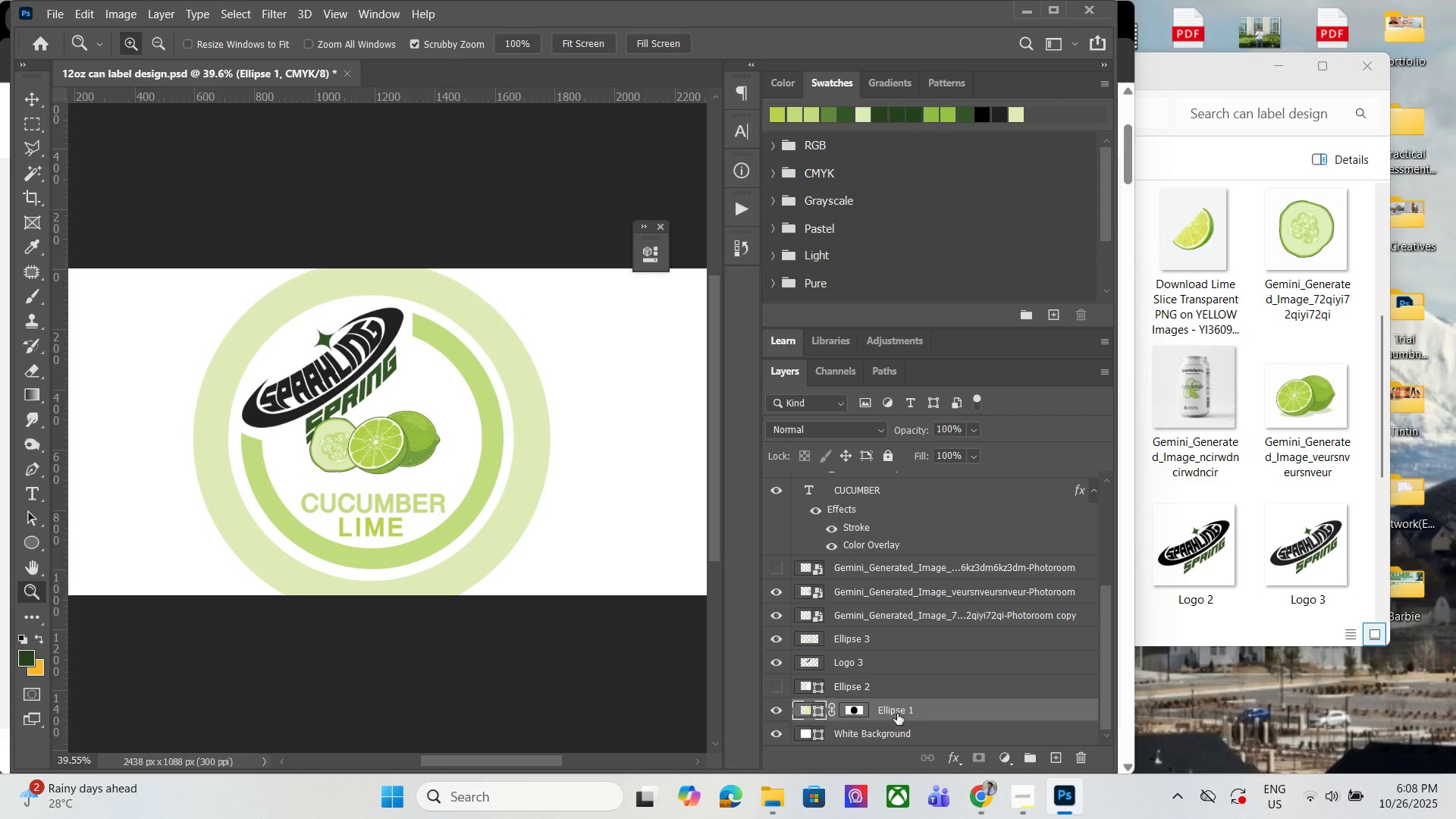 
double_click([897, 714])
 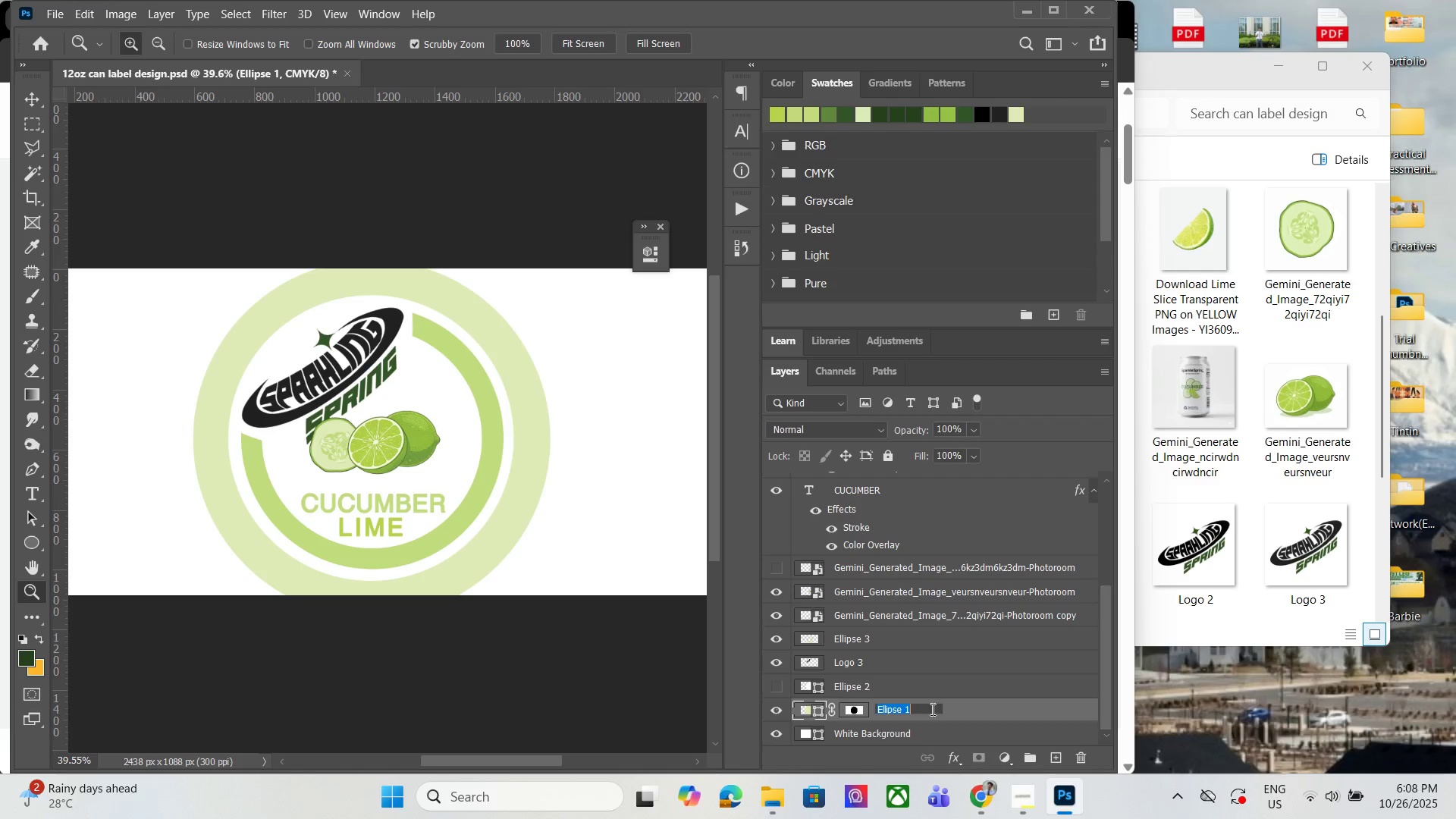 
left_click([931, 709])
 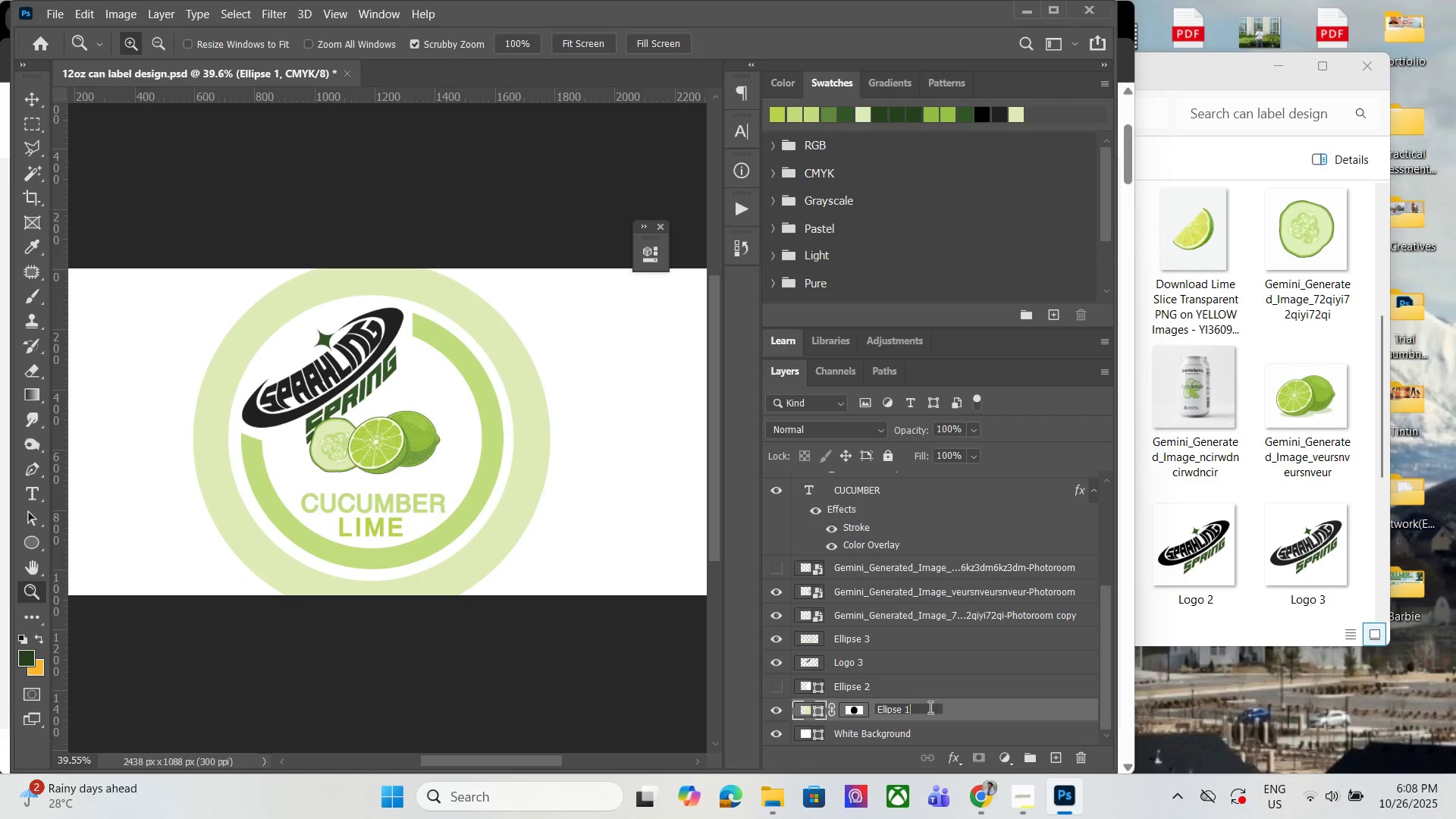 
left_click([904, 683])
 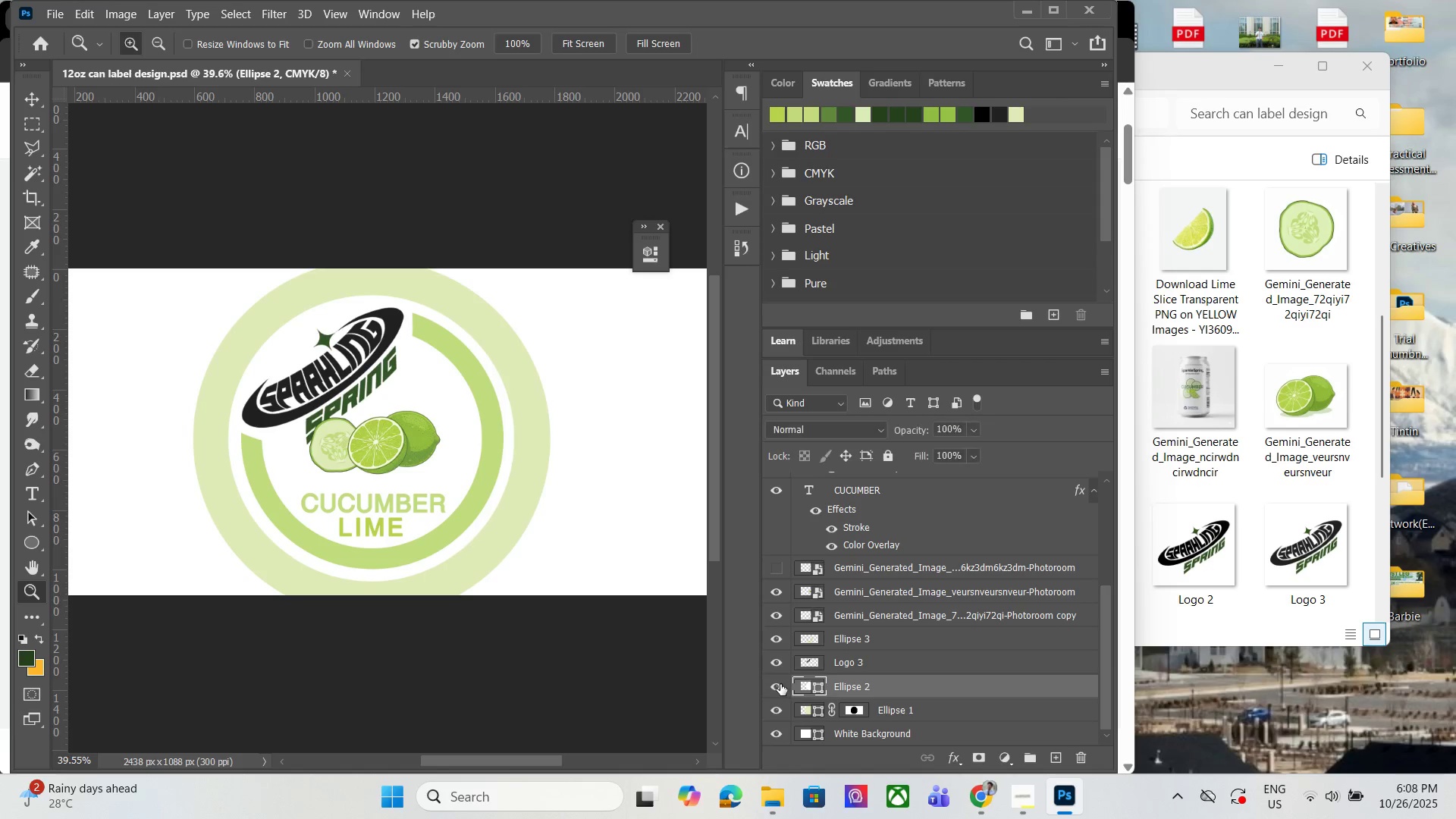 
double_click([780, 684])
 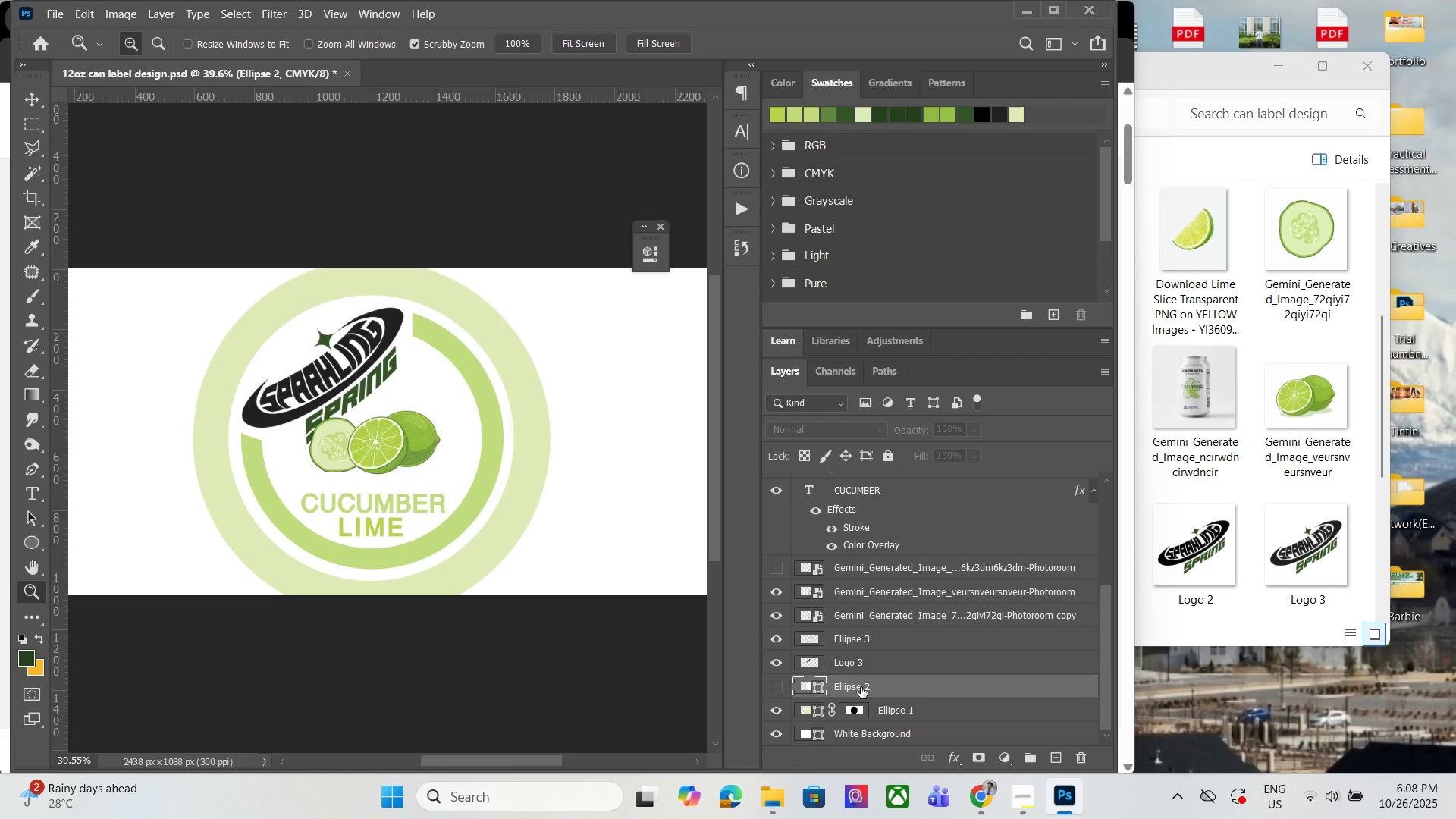 
triple_click([861, 687])
 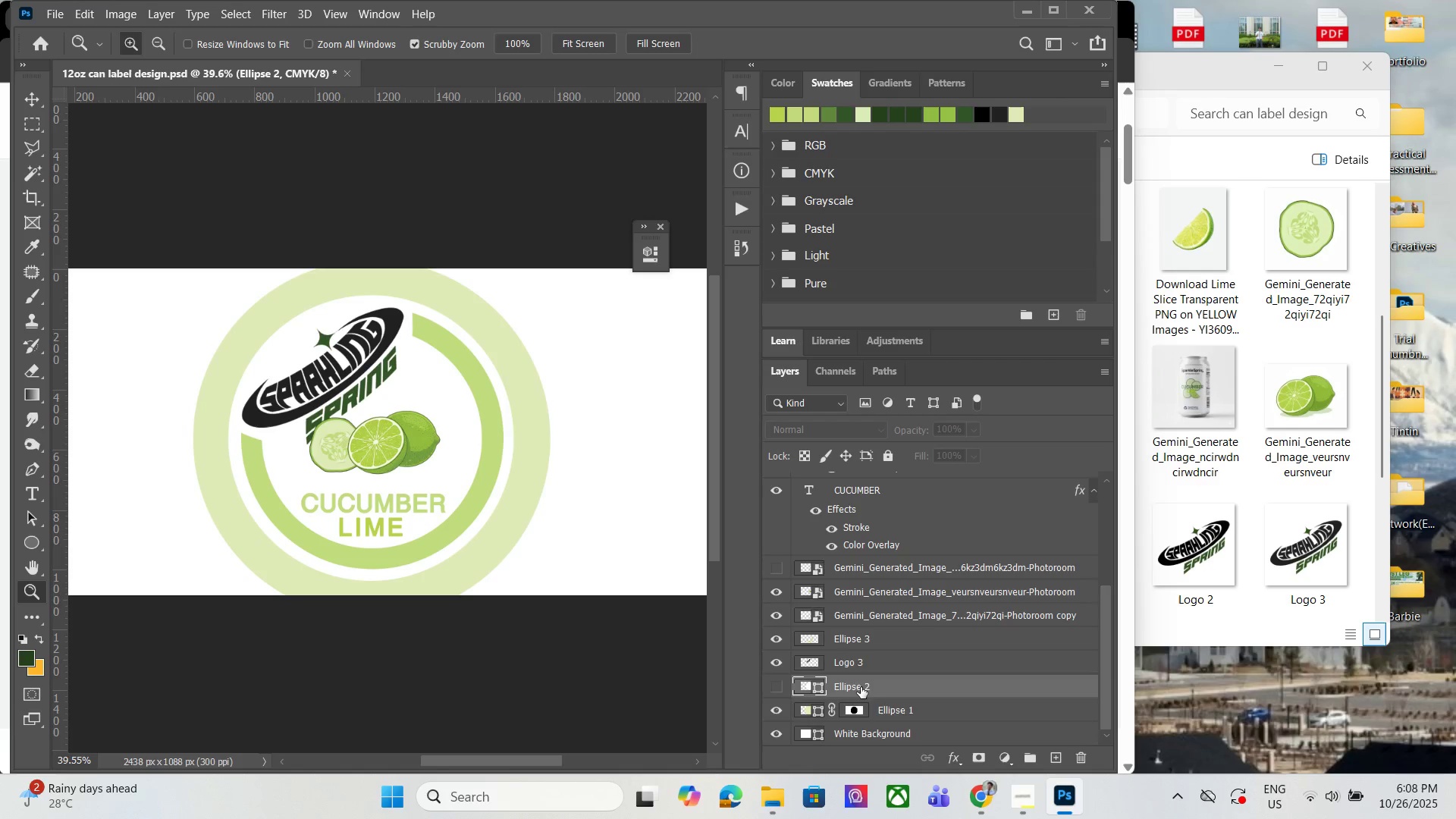 
key(Delete)
 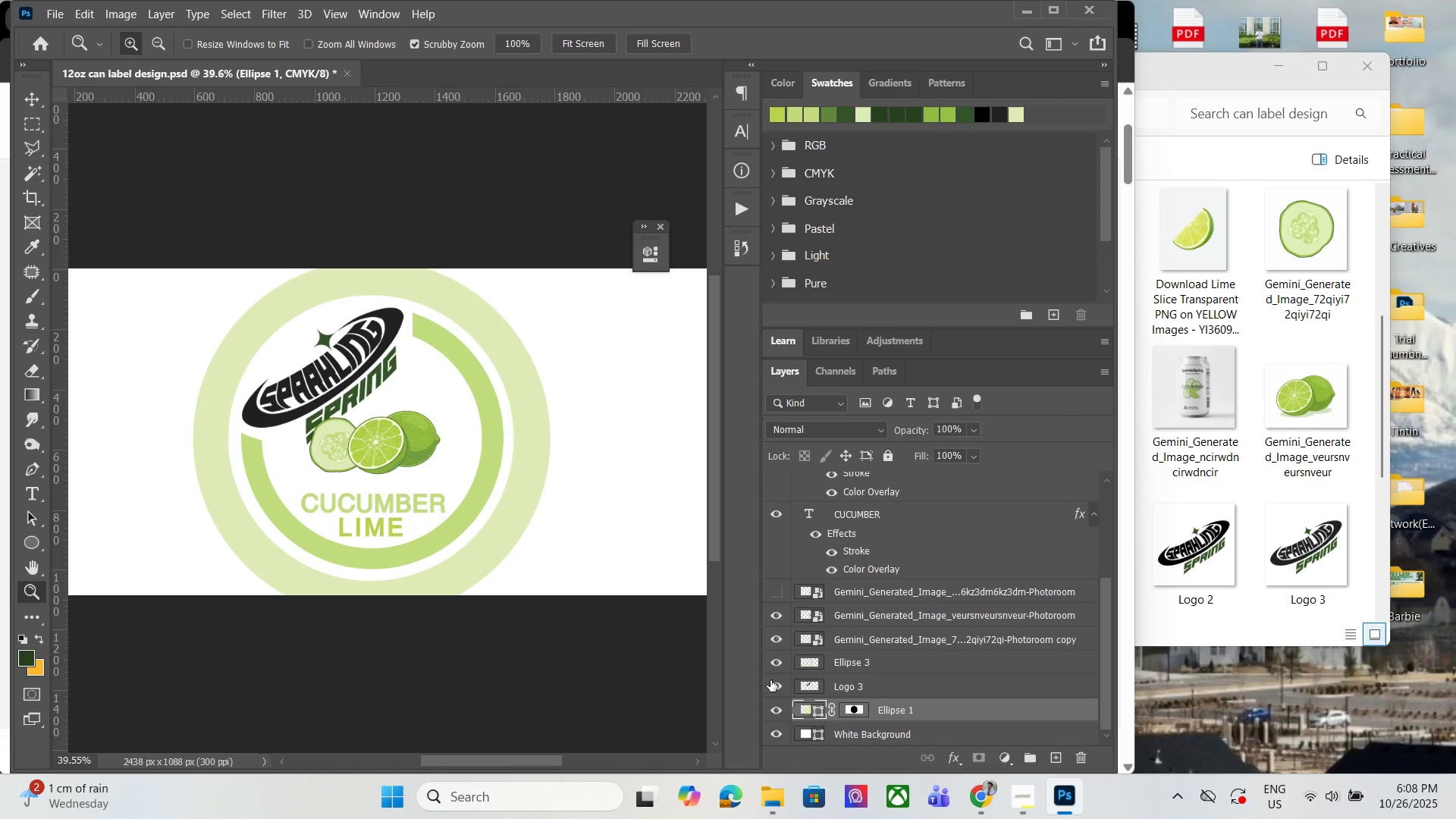 
left_click([770, 680])
 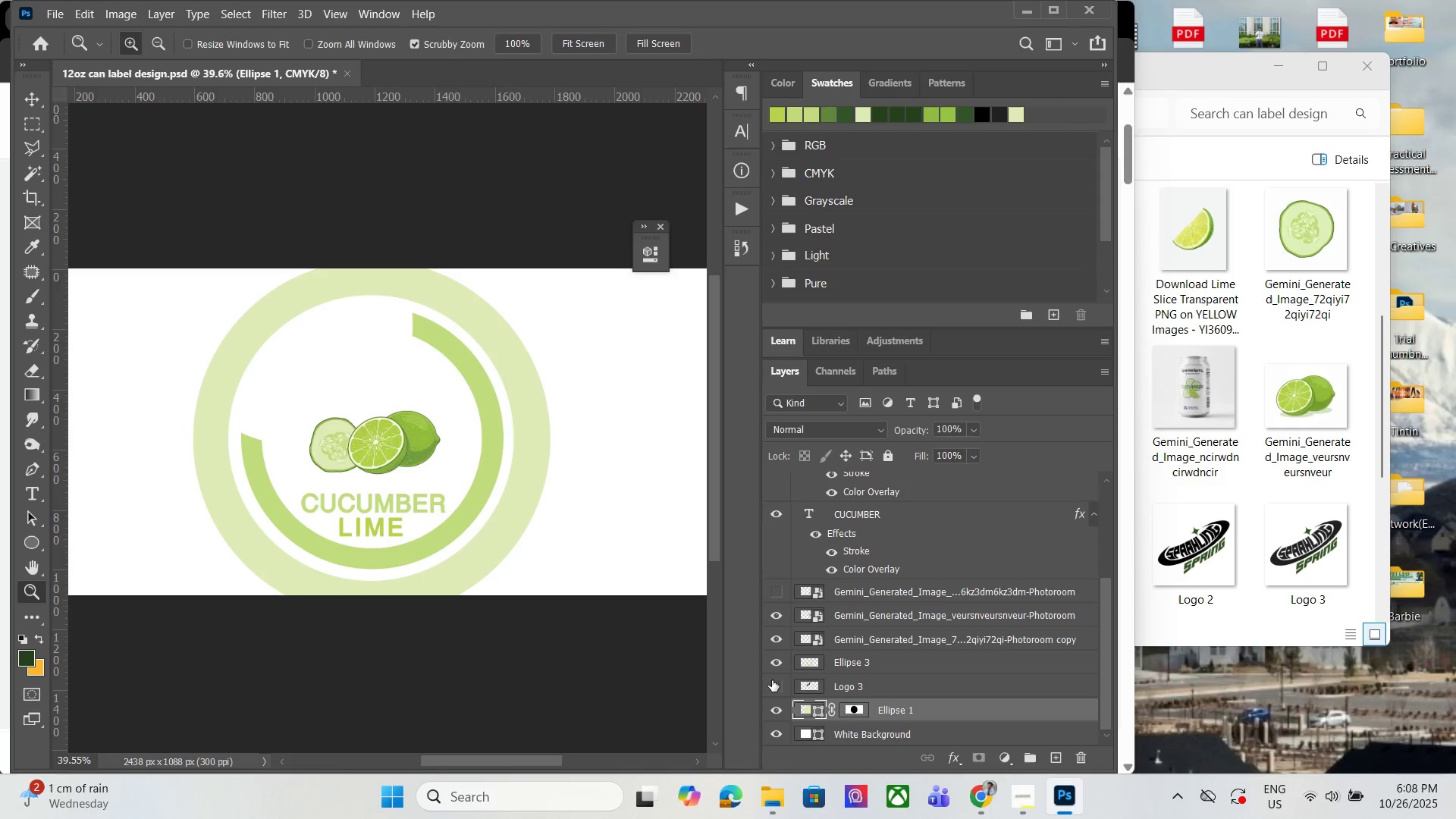 
left_click([772, 680])
 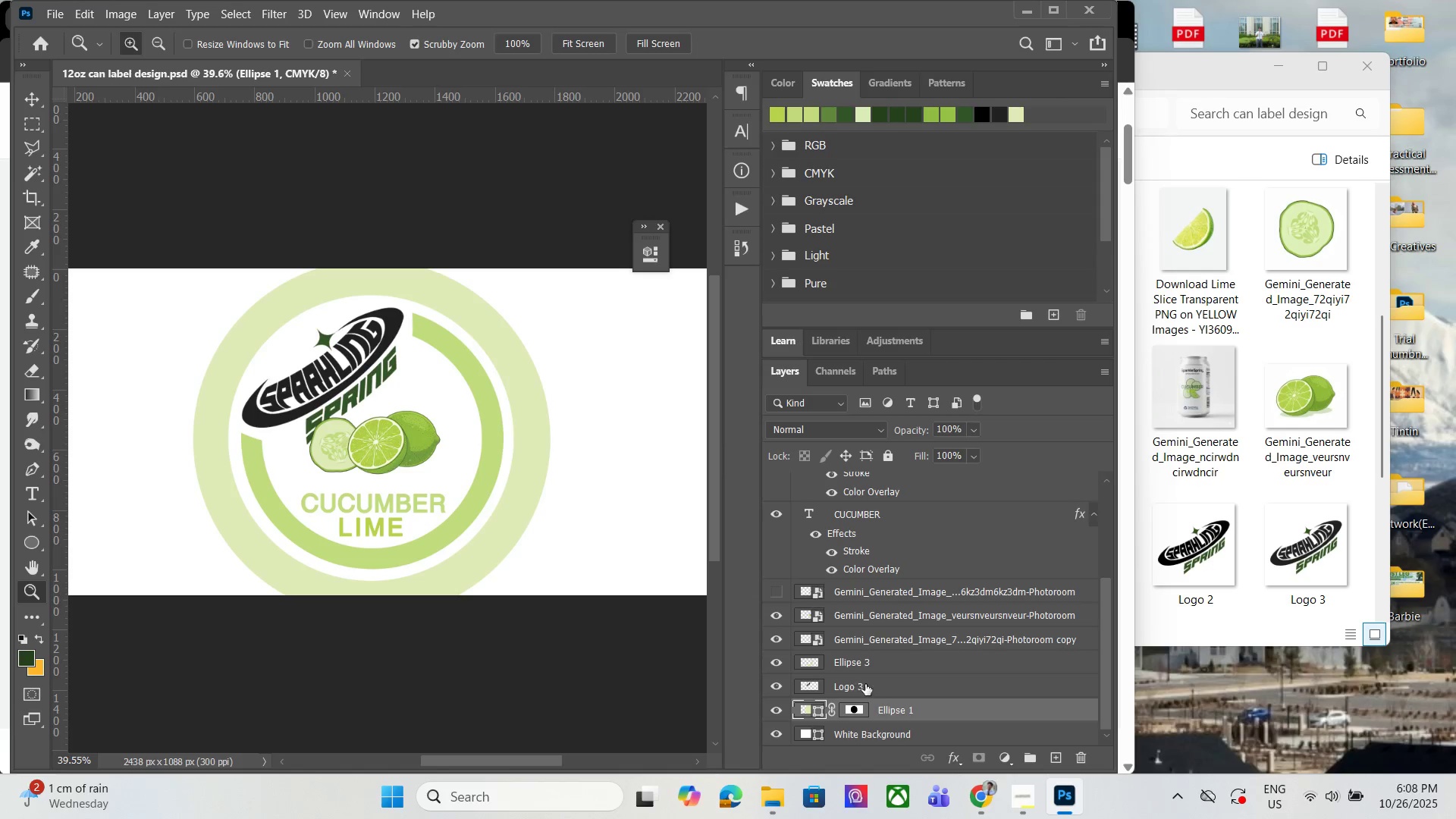 
double_click([868, 684])
 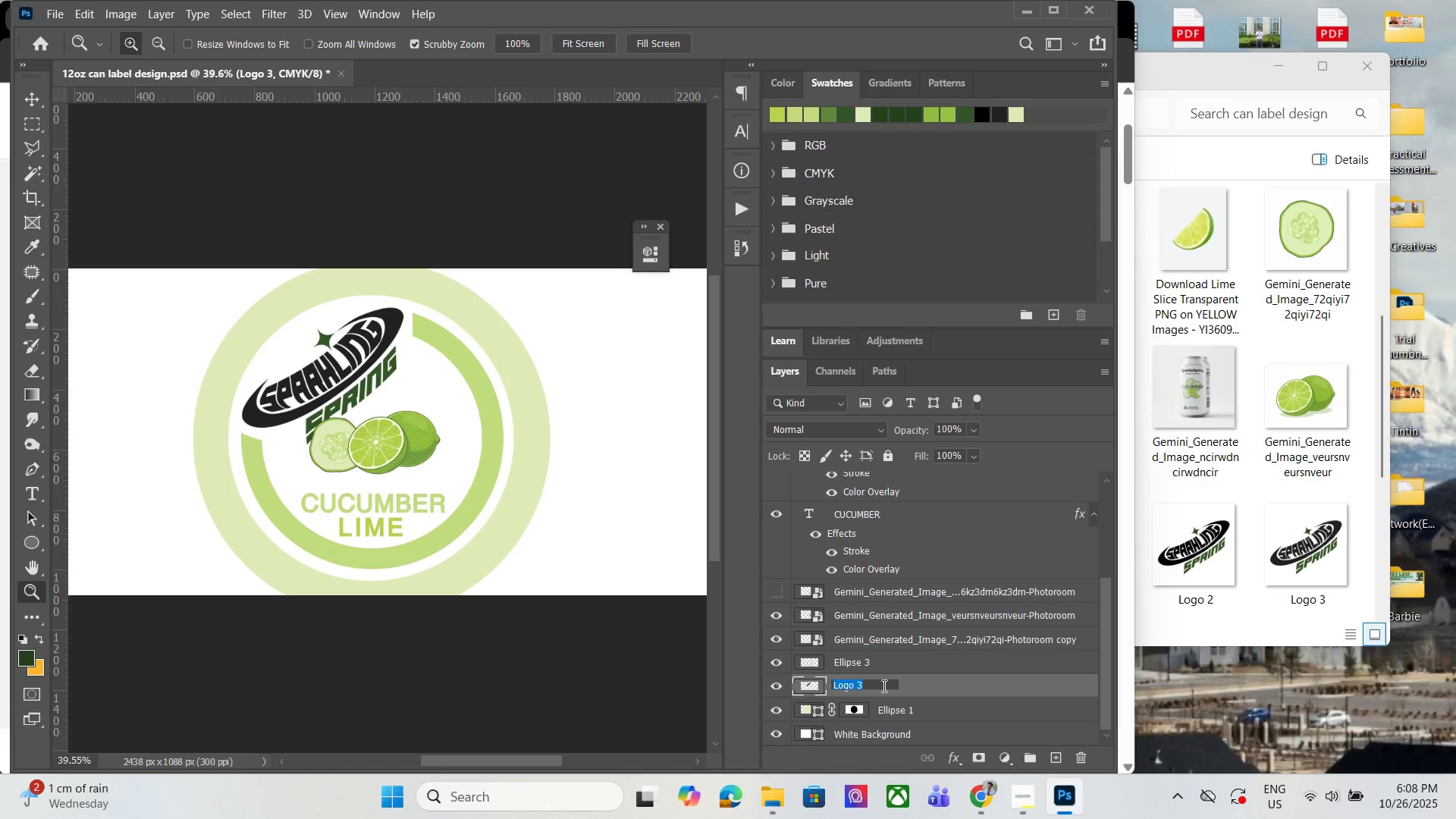 
triple_click([883, 686])
 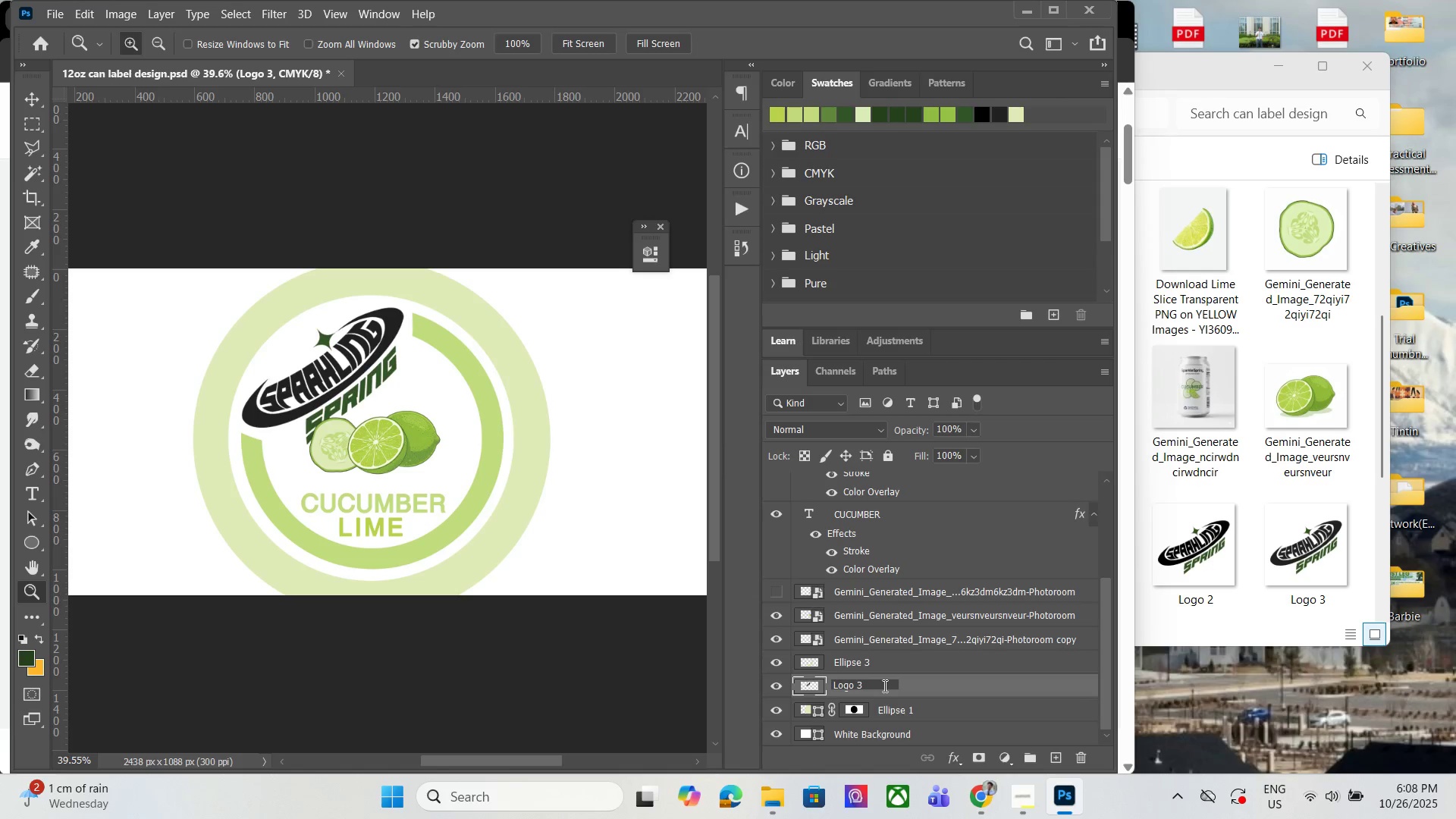 
hold_key(key=Backspace, duration=0.82)
 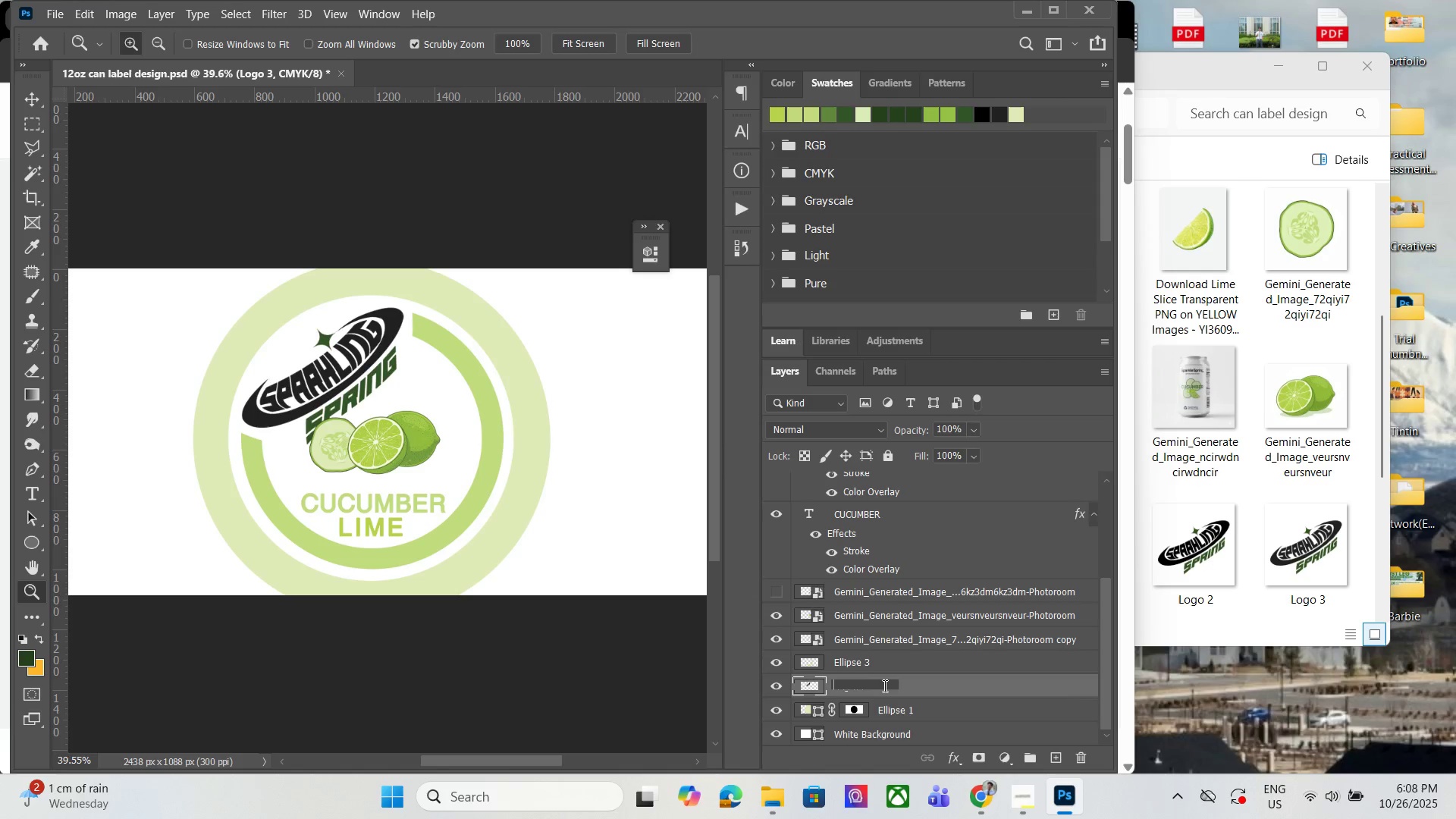 
type(Sparkling Spring Logo)
 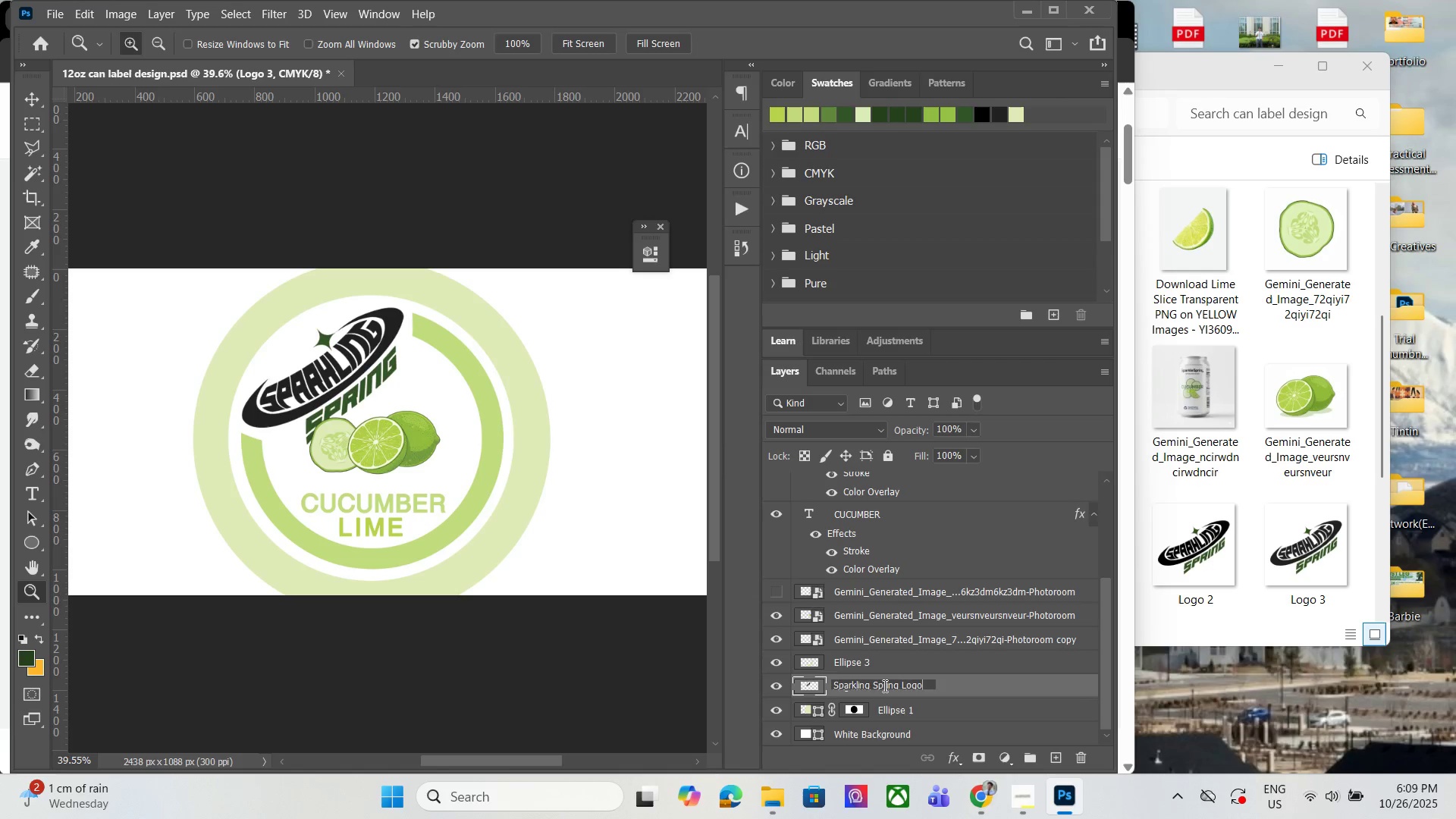 
key(Enter)
 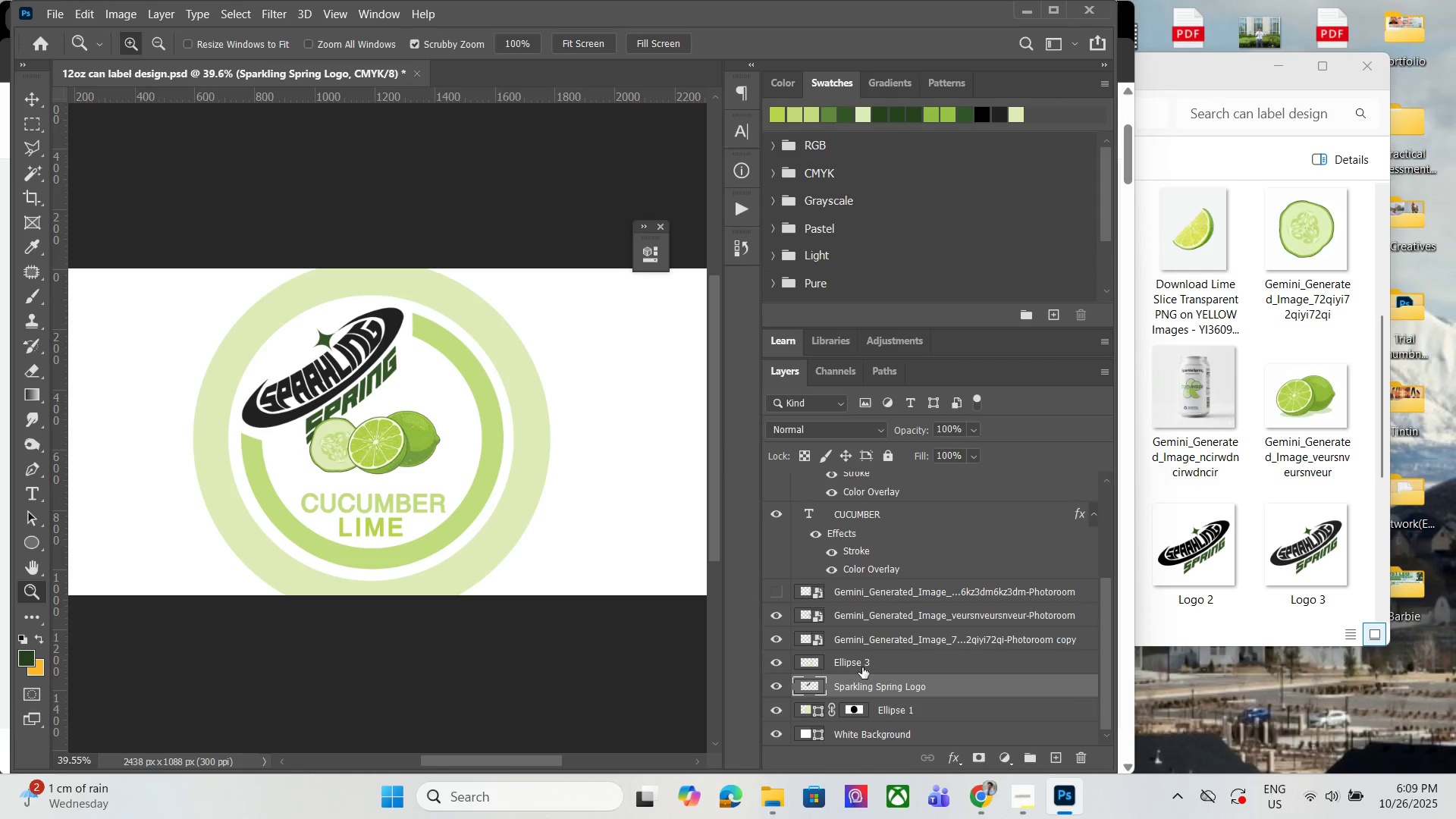 
left_click([877, 661])
 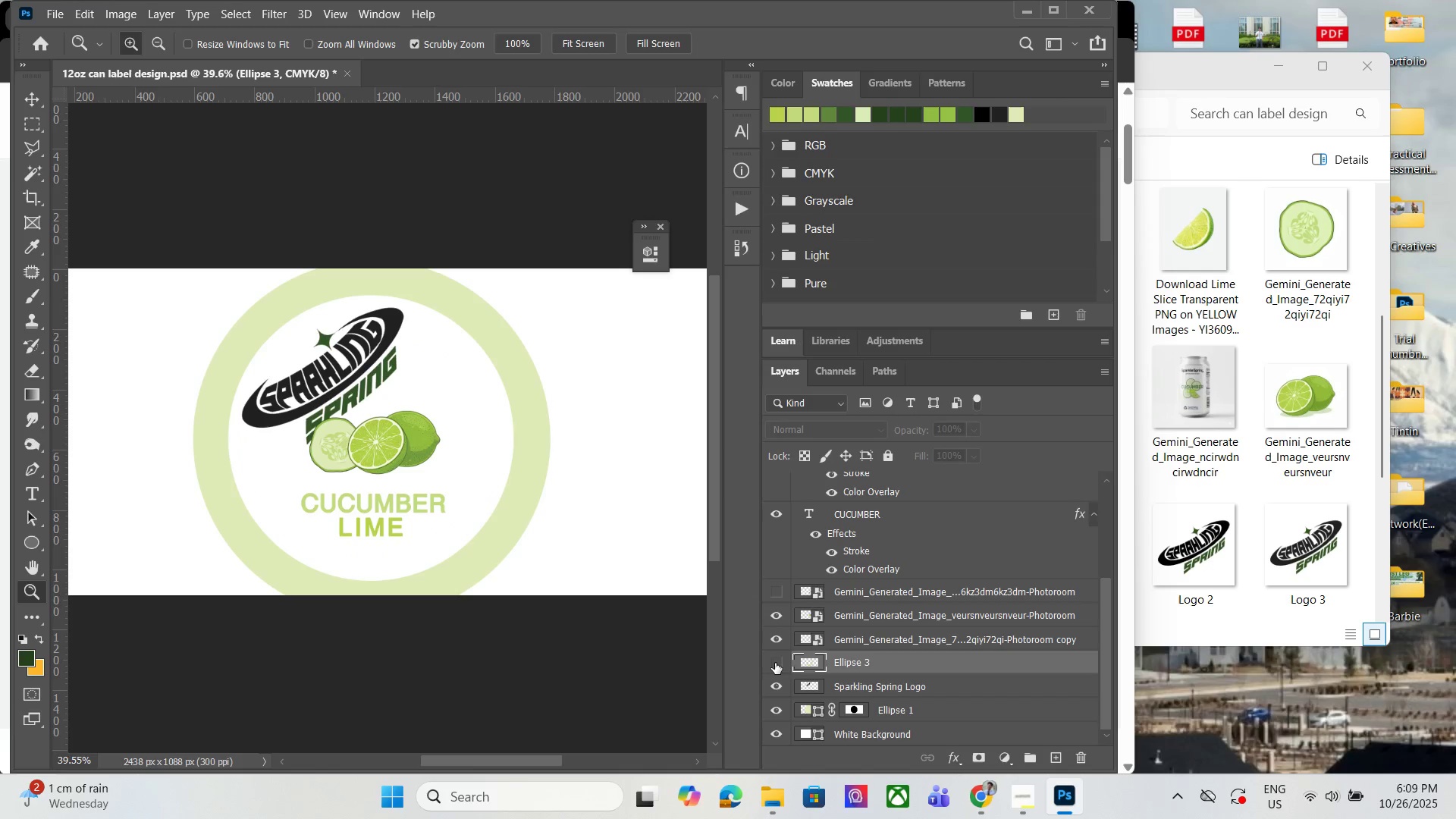 
double_click([775, 663])
 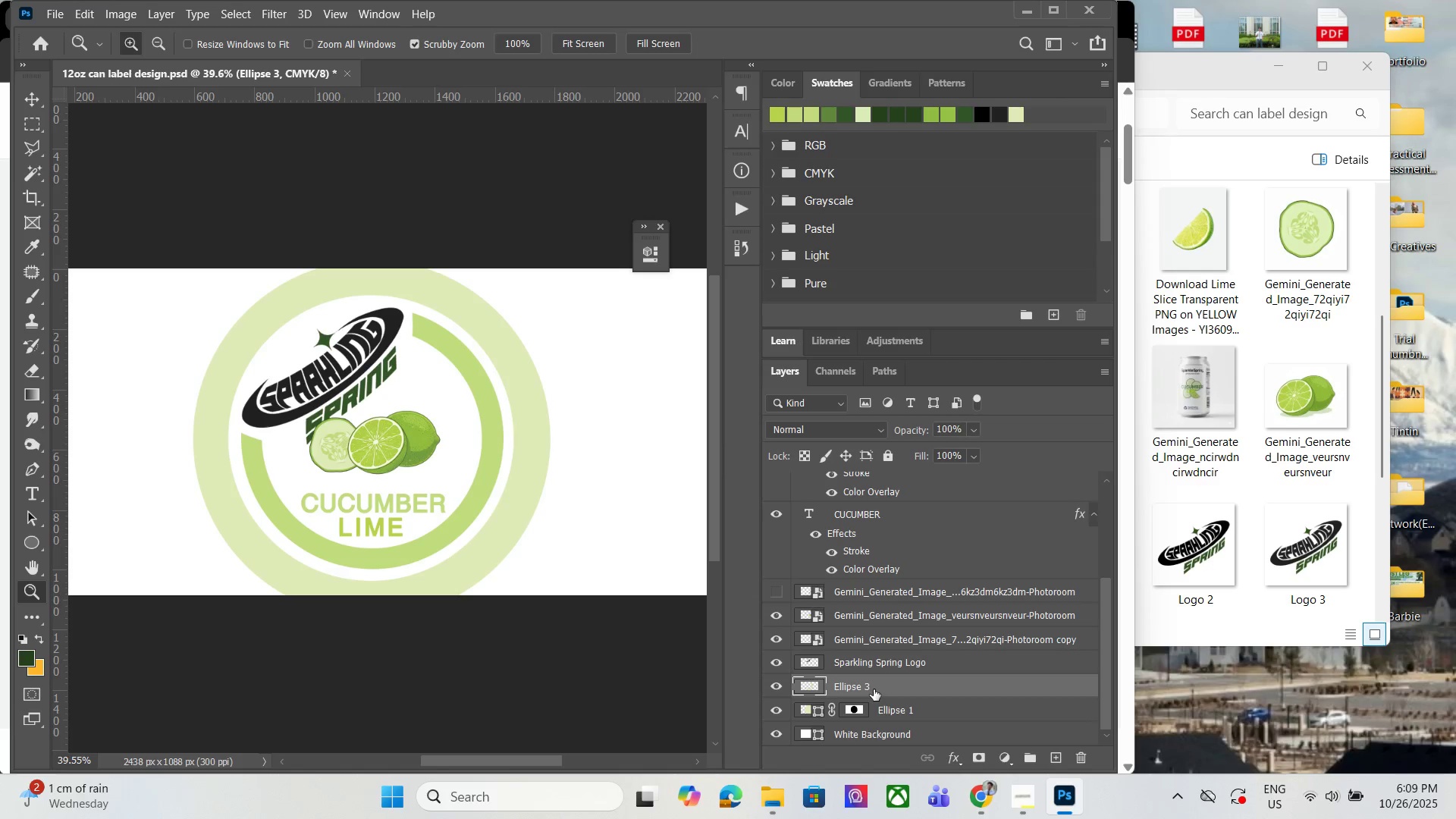 
mouse_move([890, 695])
 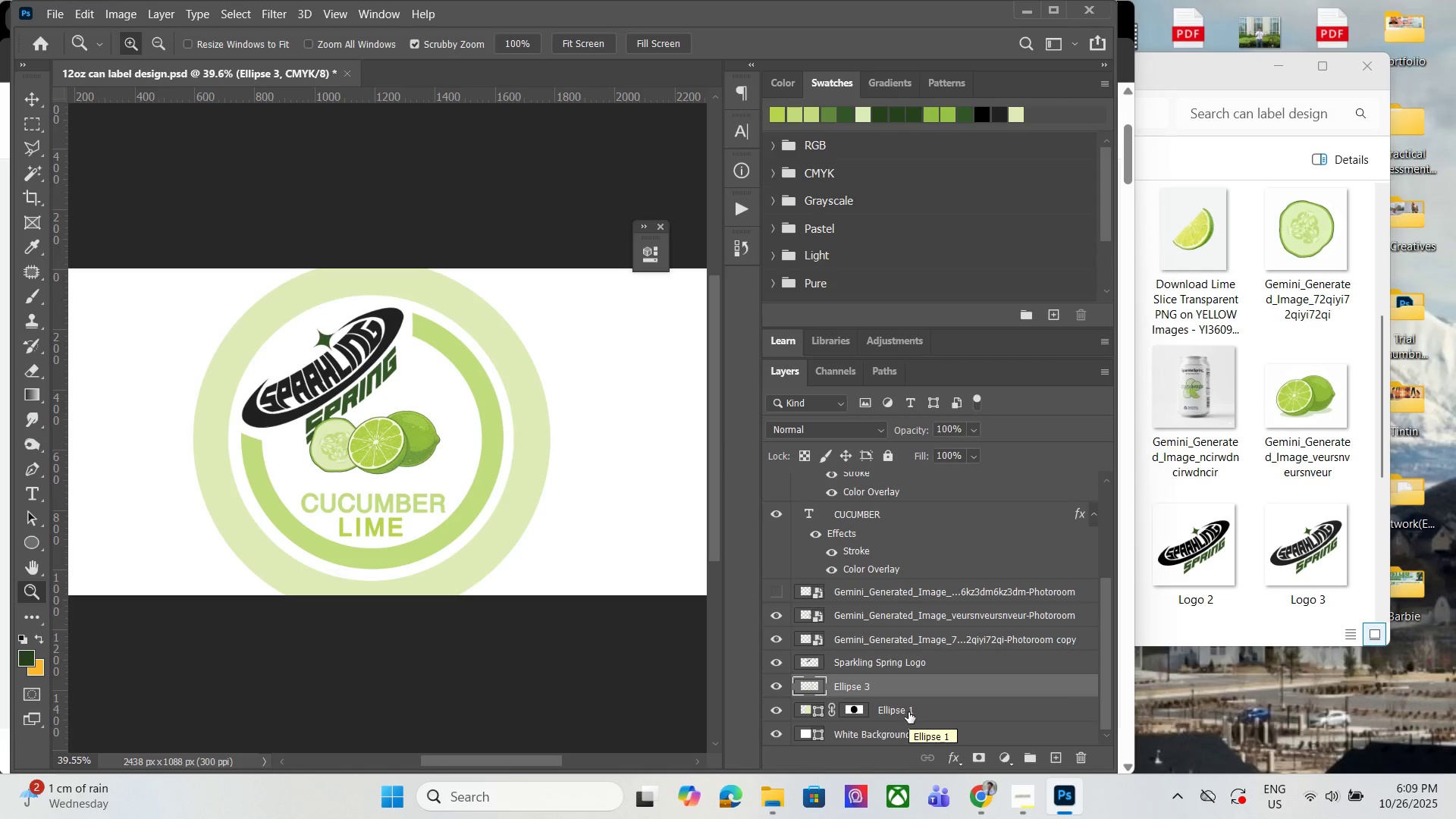 
left_click([908, 712])
 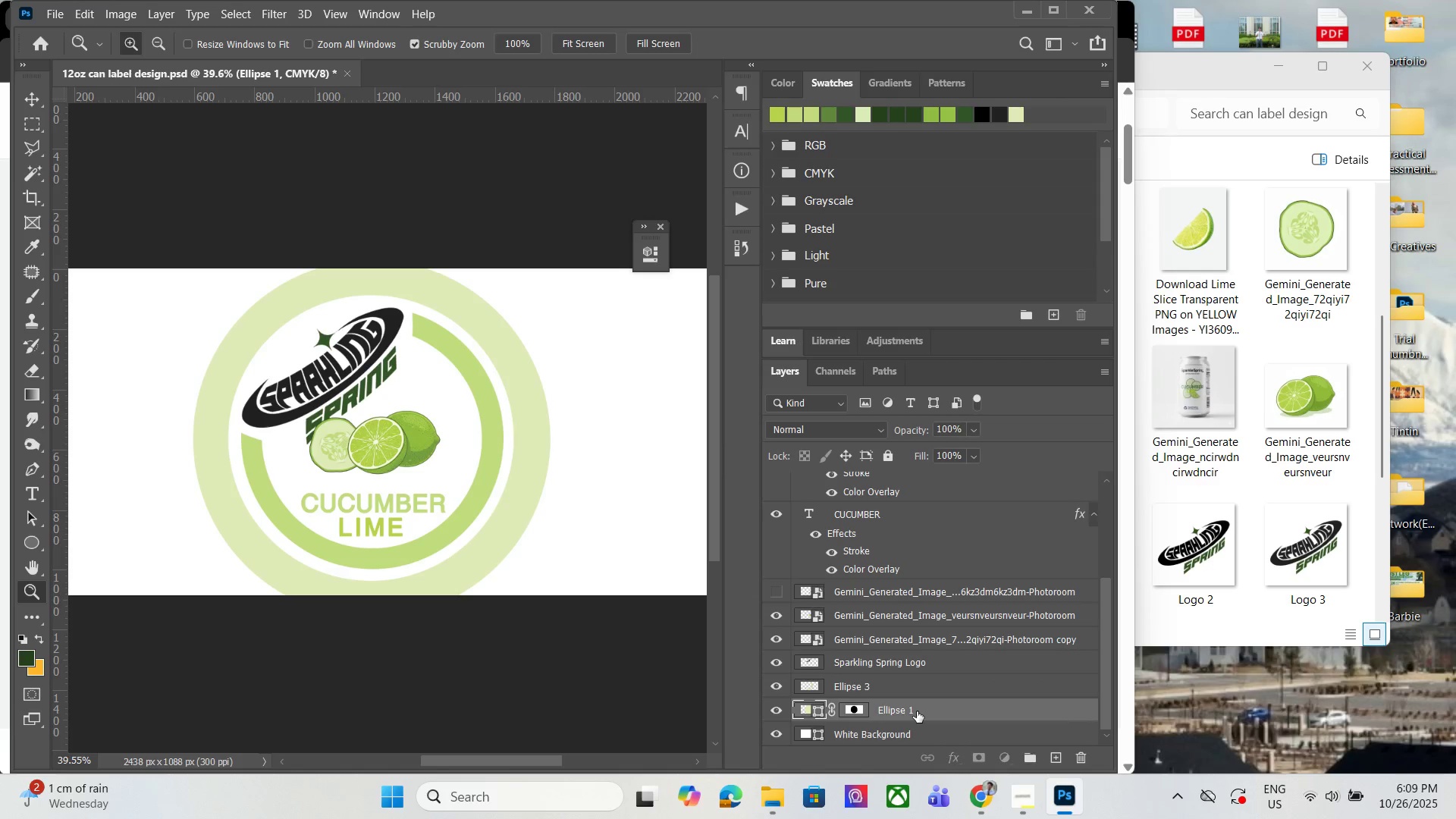 
double_click([917, 711])
 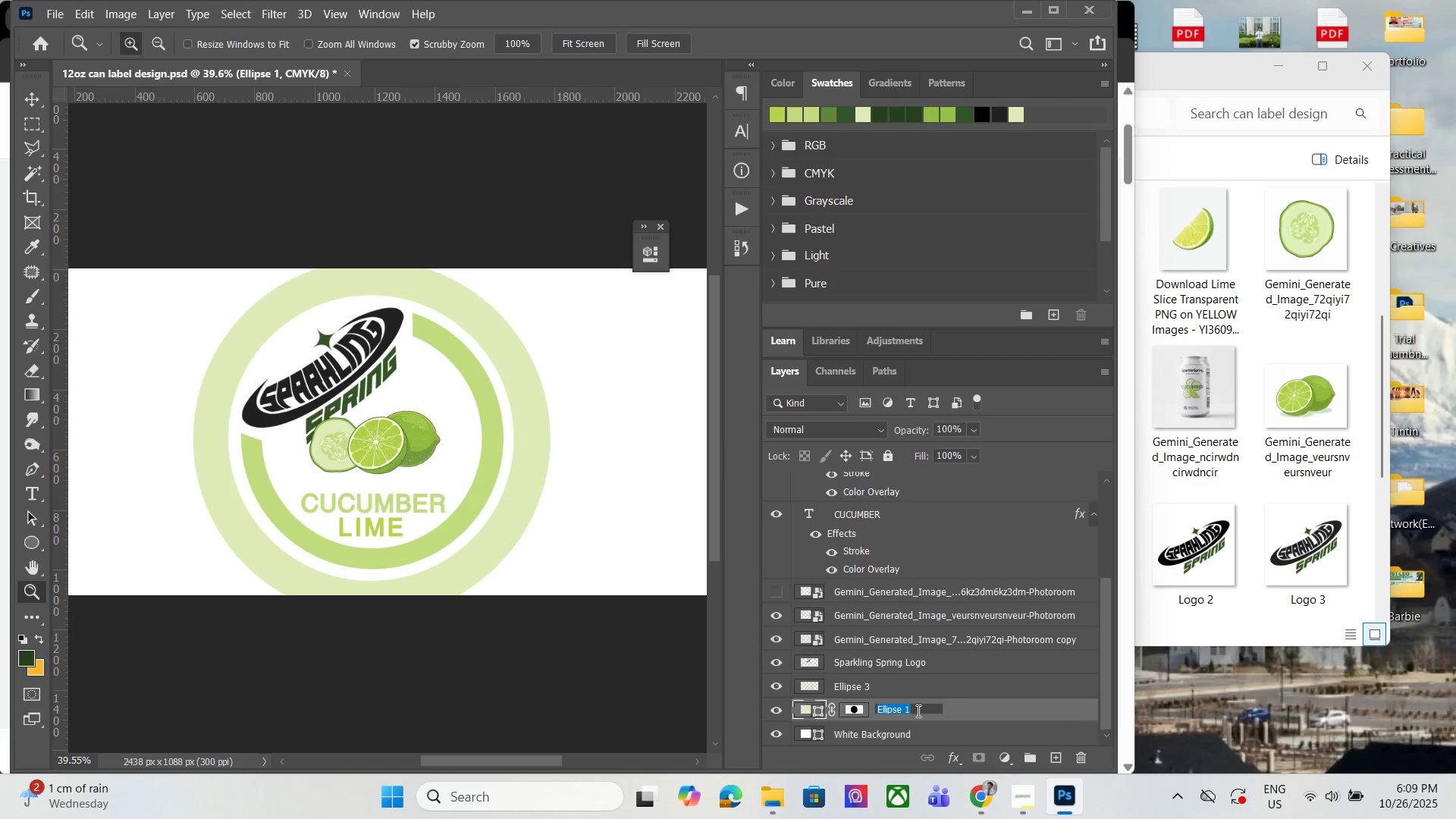 
type(Circle)
 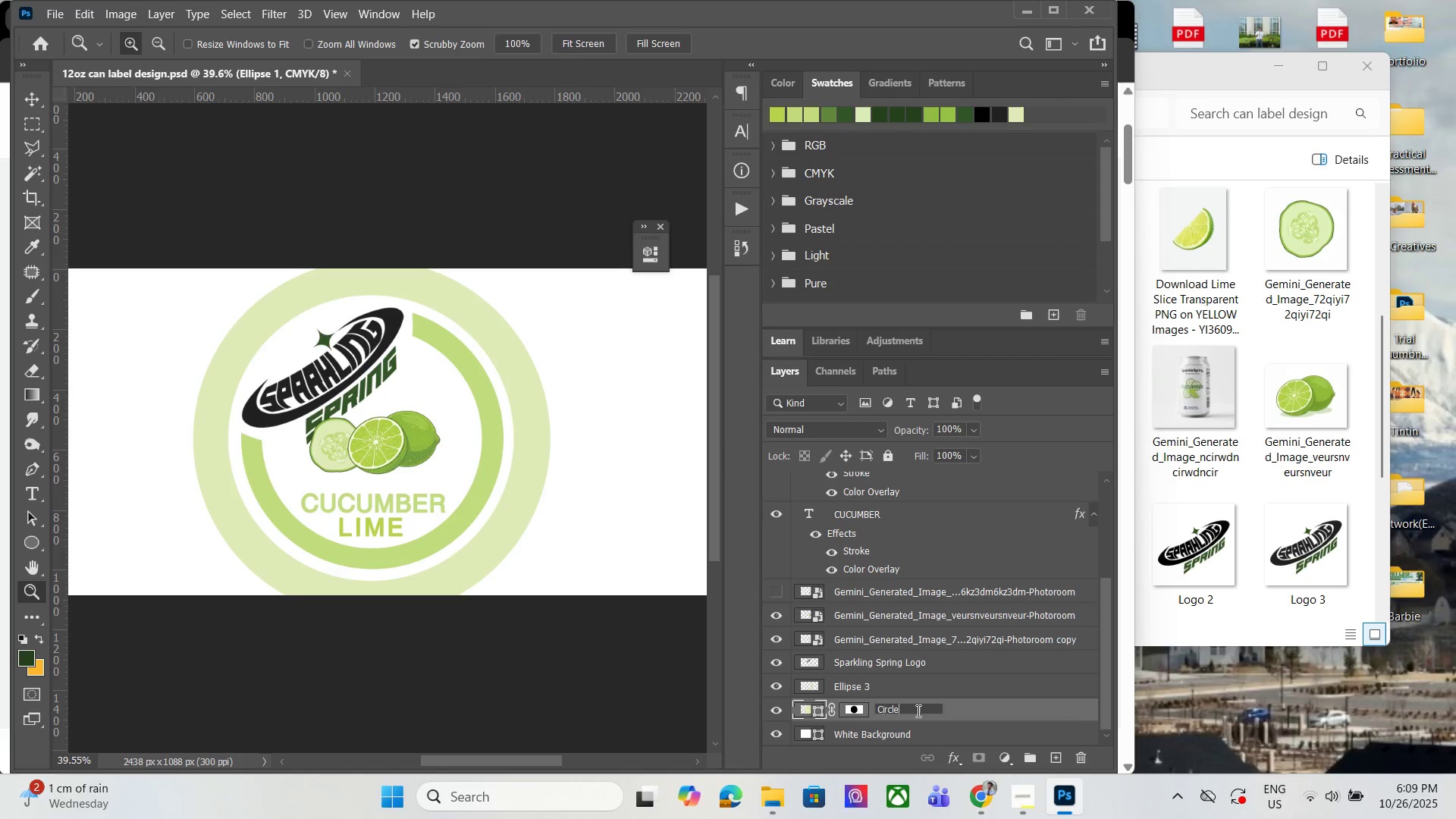 
key(Enter)
 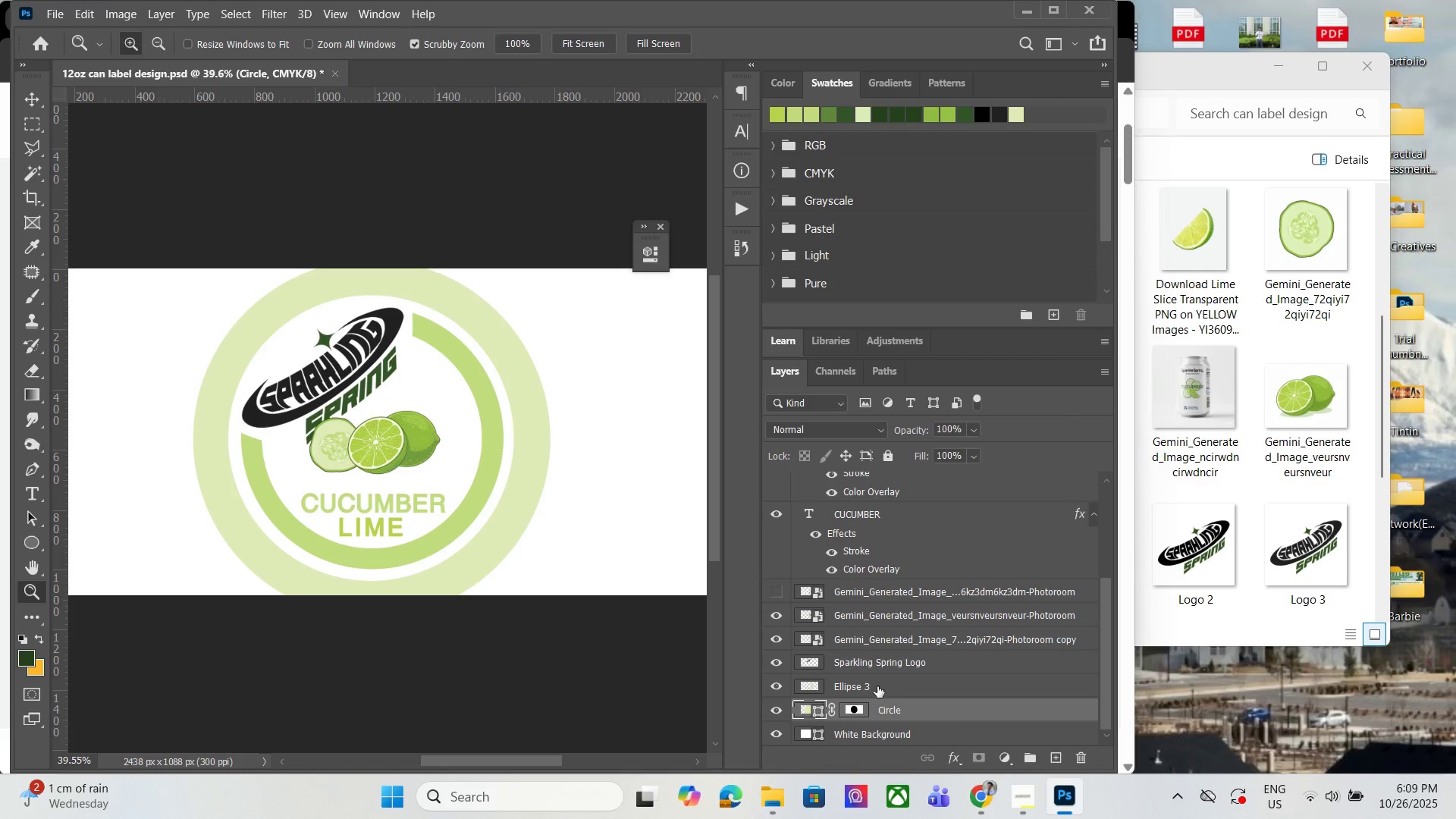 
double_click([870, 690])
 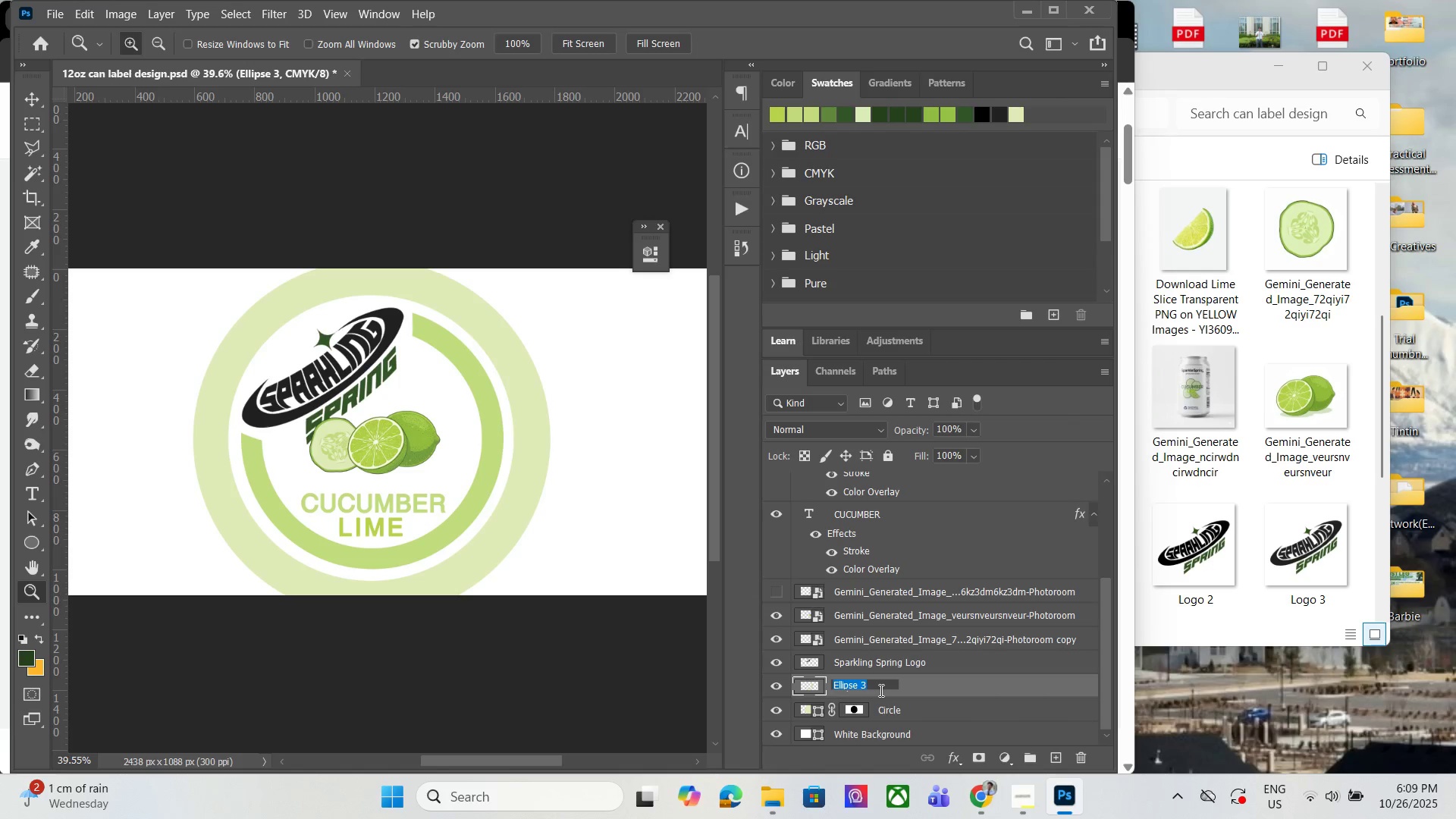 
type(Cirle)
key(Backspace)
key(Backspace)
type(cle 2)
 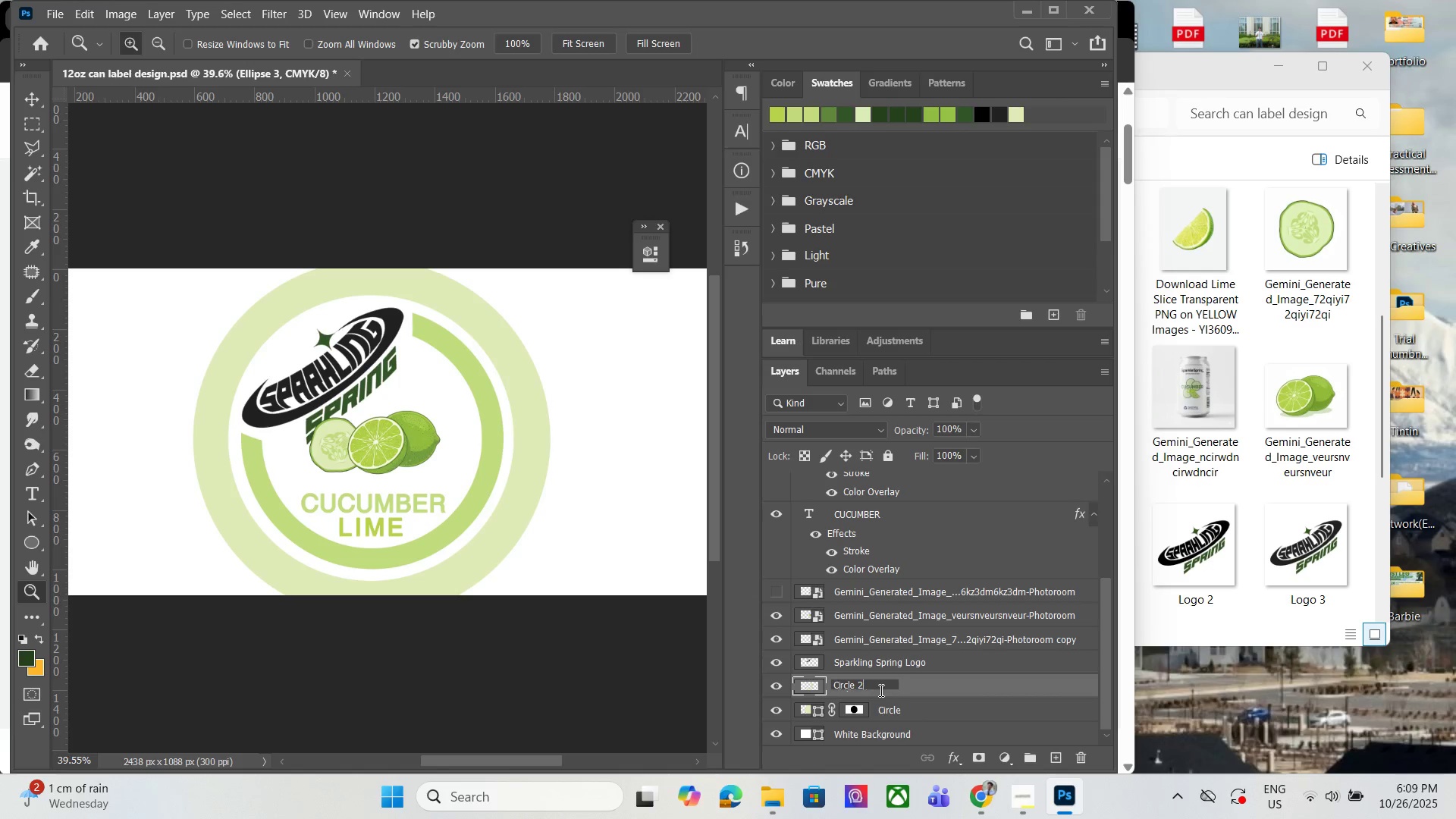 
key(Enter)
 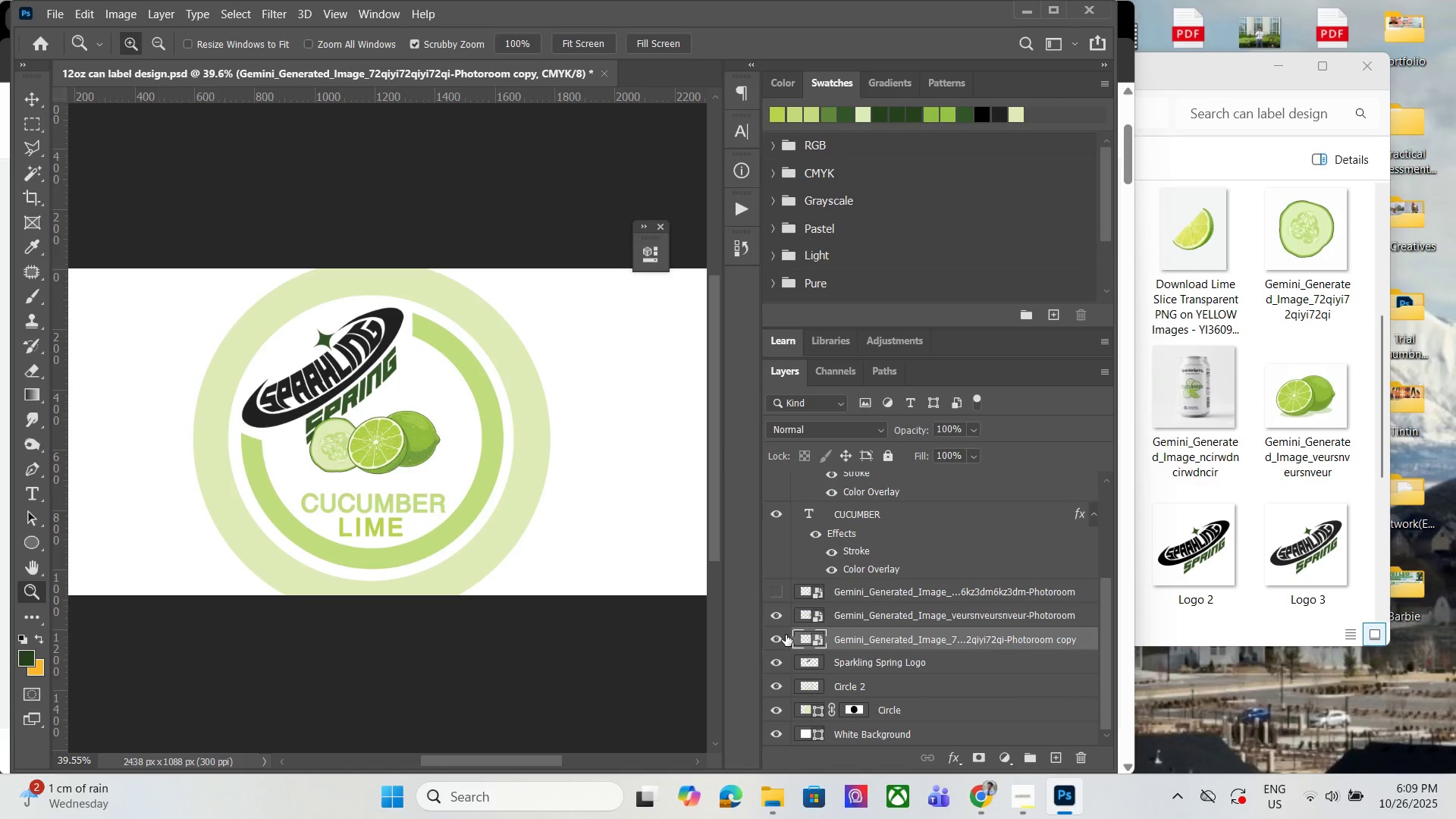 
double_click([785, 635])
 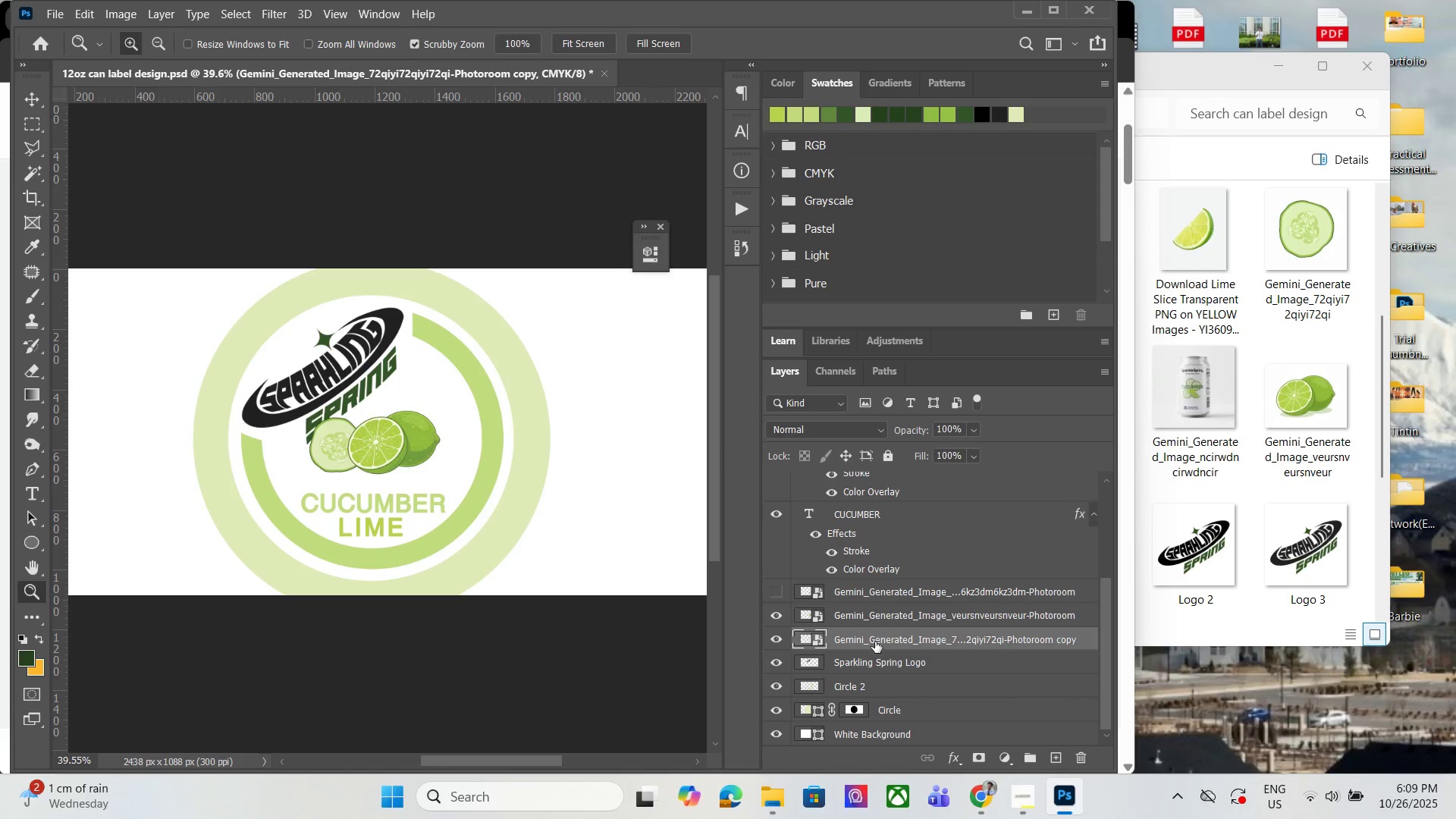 
double_click([875, 642])
 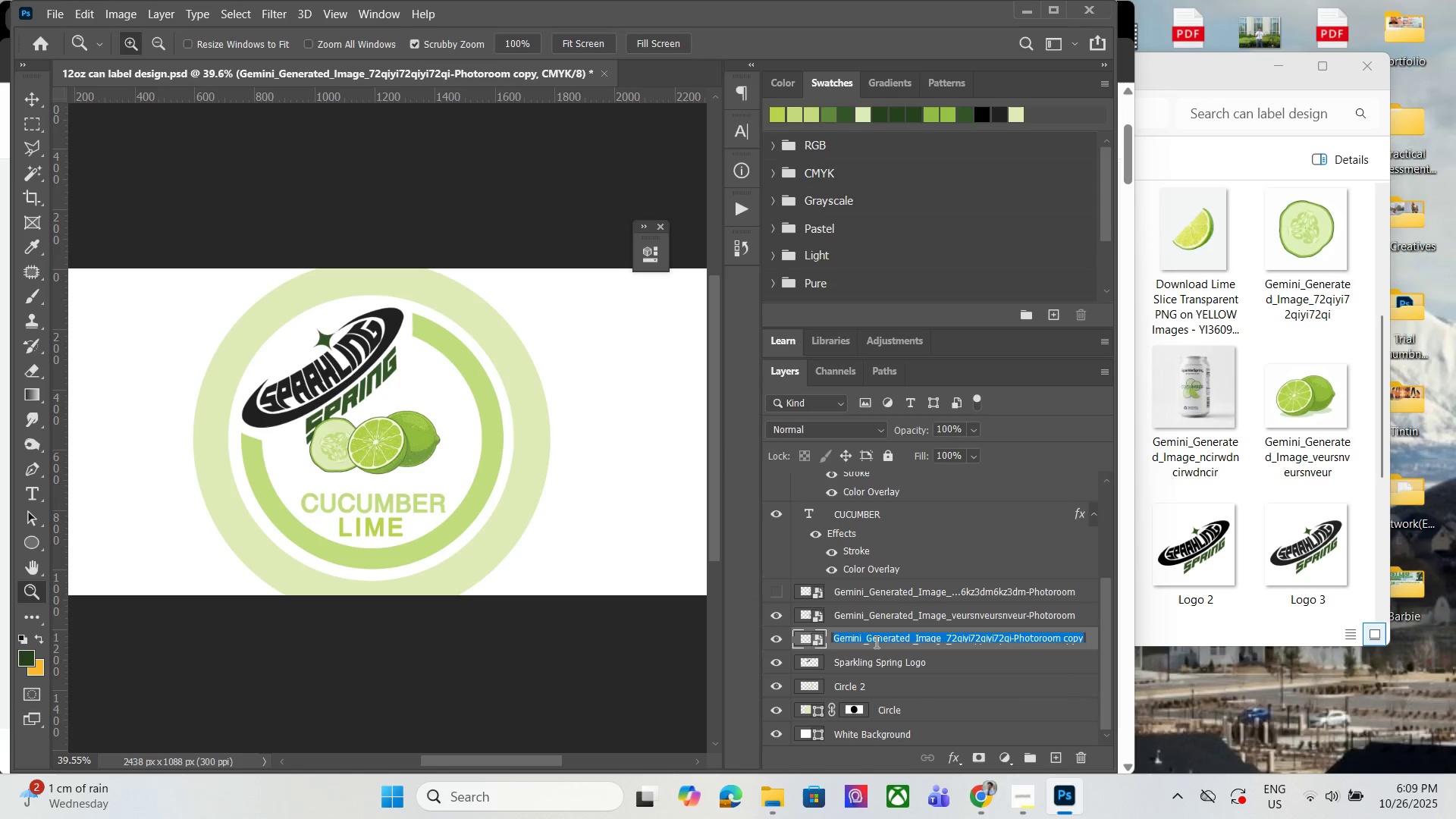 
type(Cucumber)
 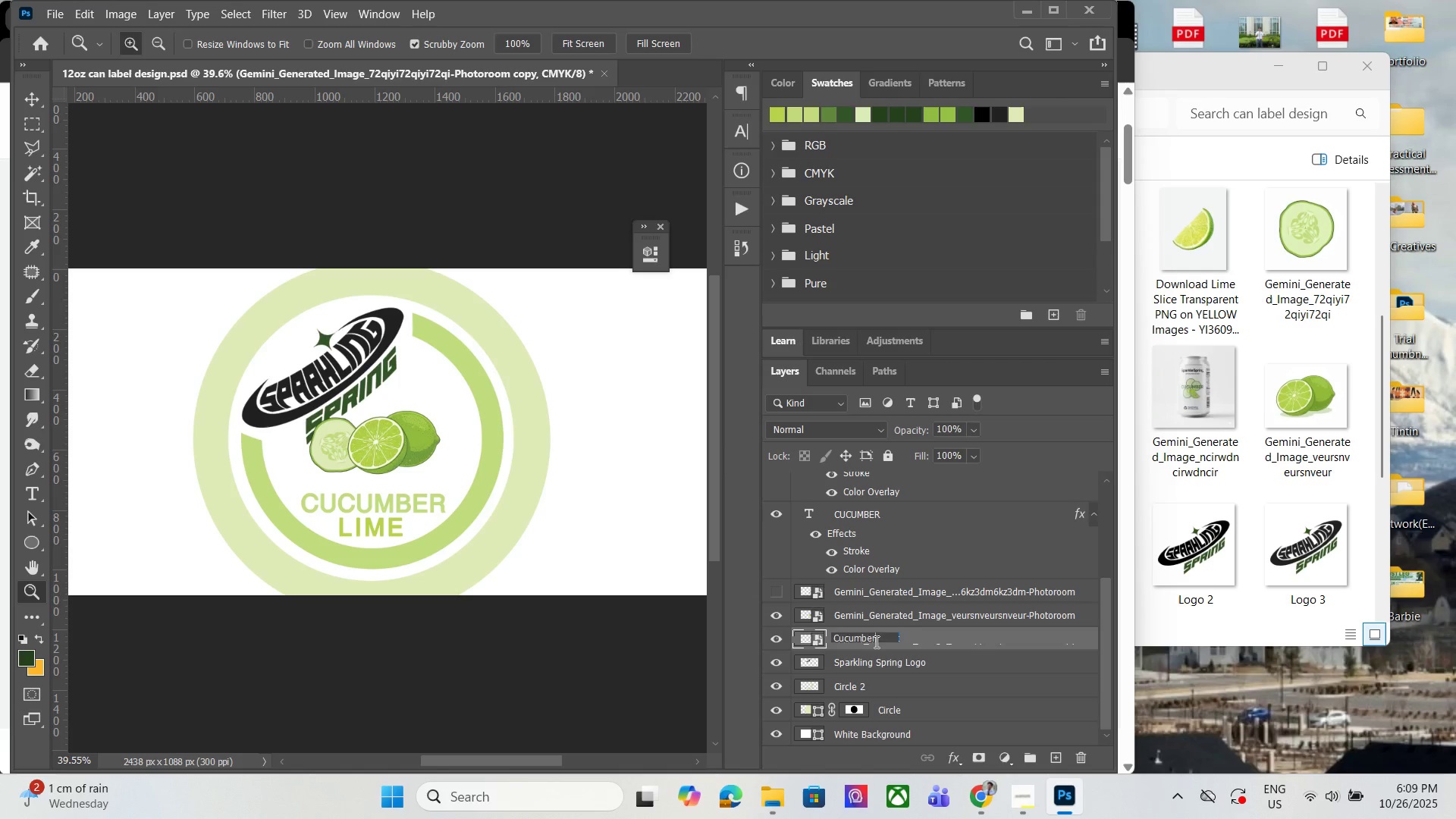 
key(Enter)
 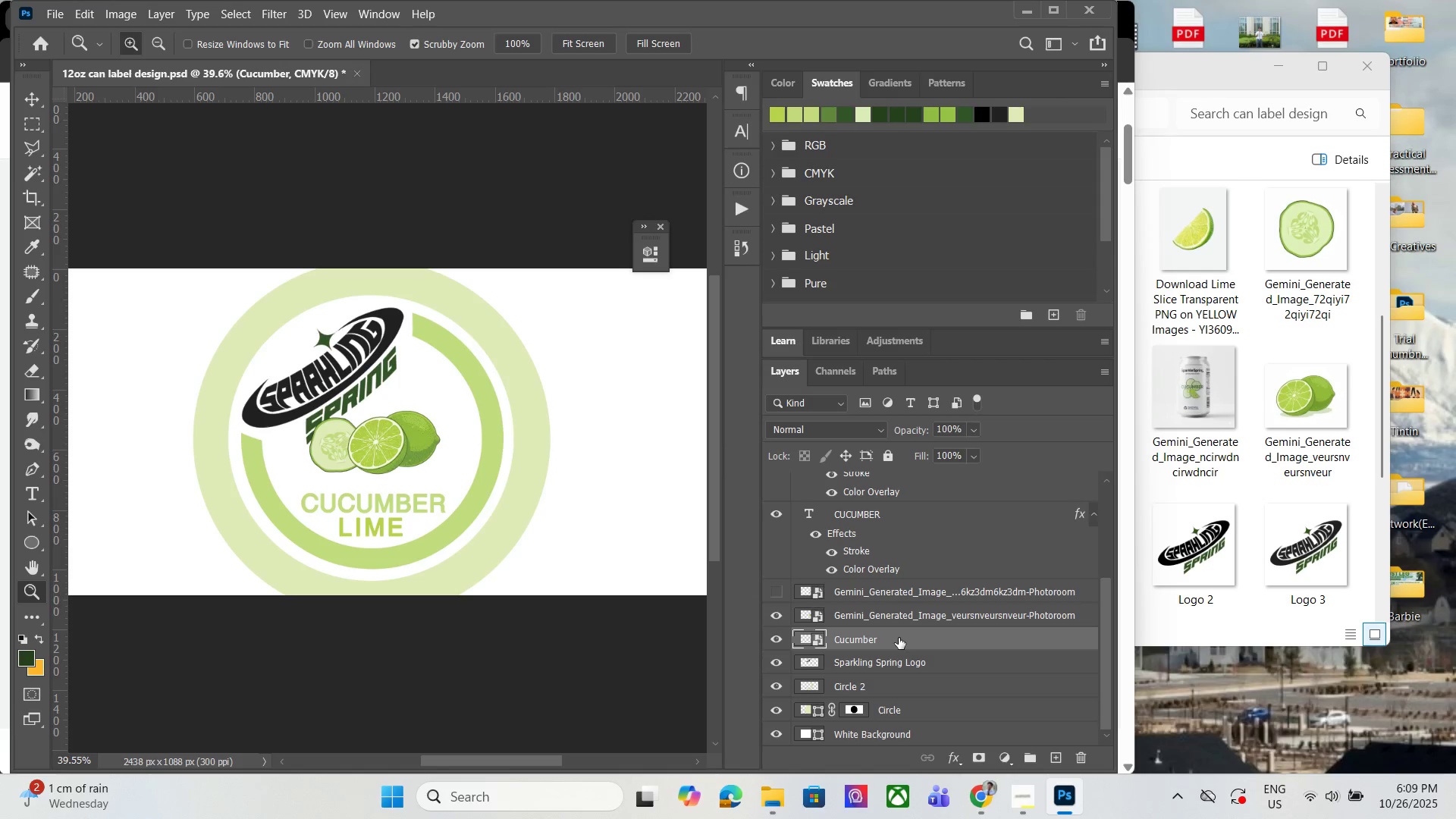 
hold_key(key=AltLeft, duration=1.51)
scroll: coordinate [397, 369], scroll_direction: down, amount: 4.0
 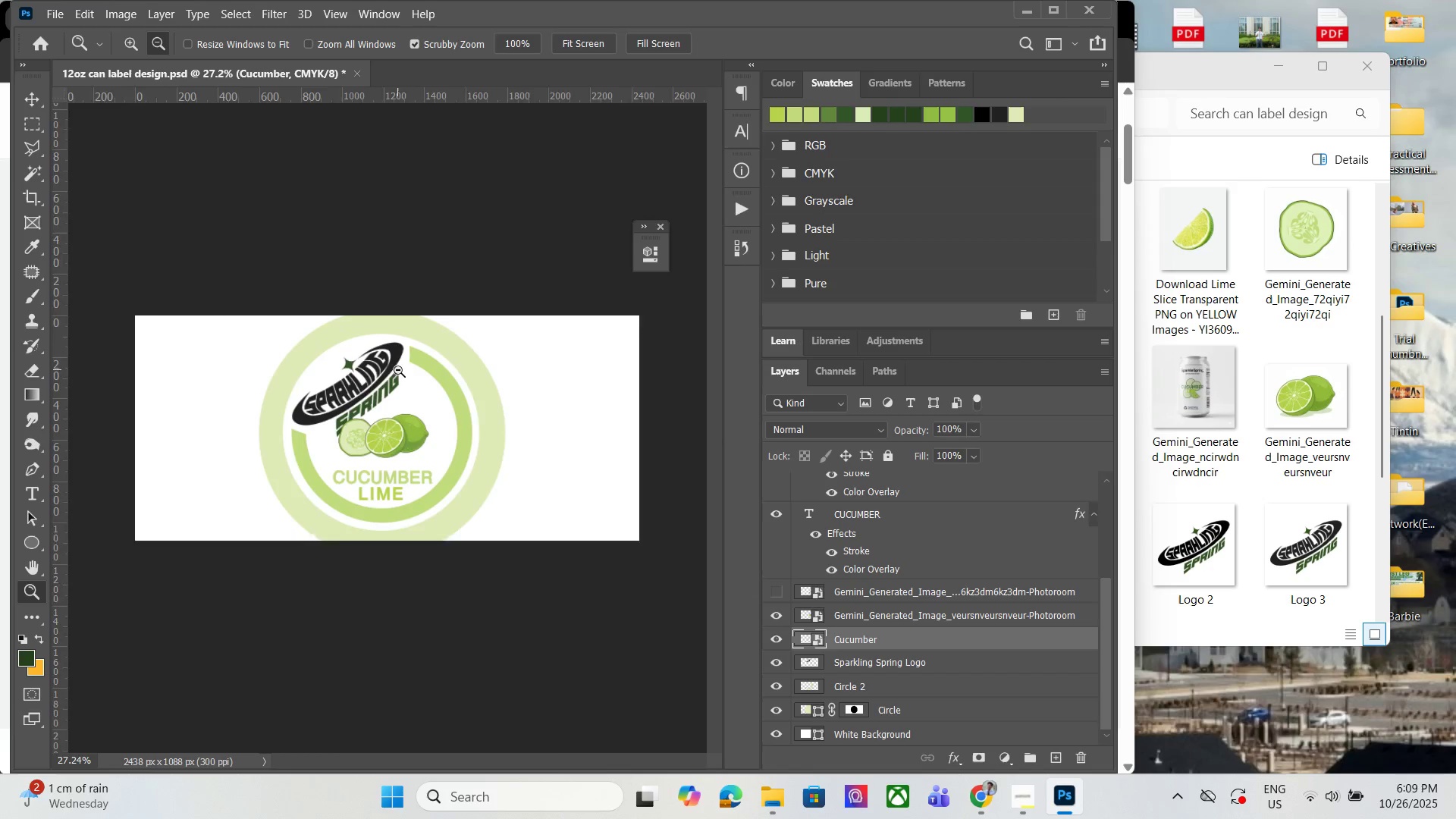 
hold_key(key=AltLeft, duration=1.51)
scroll: coordinate [399, 370], scroll_direction: up, amount: 3.0
 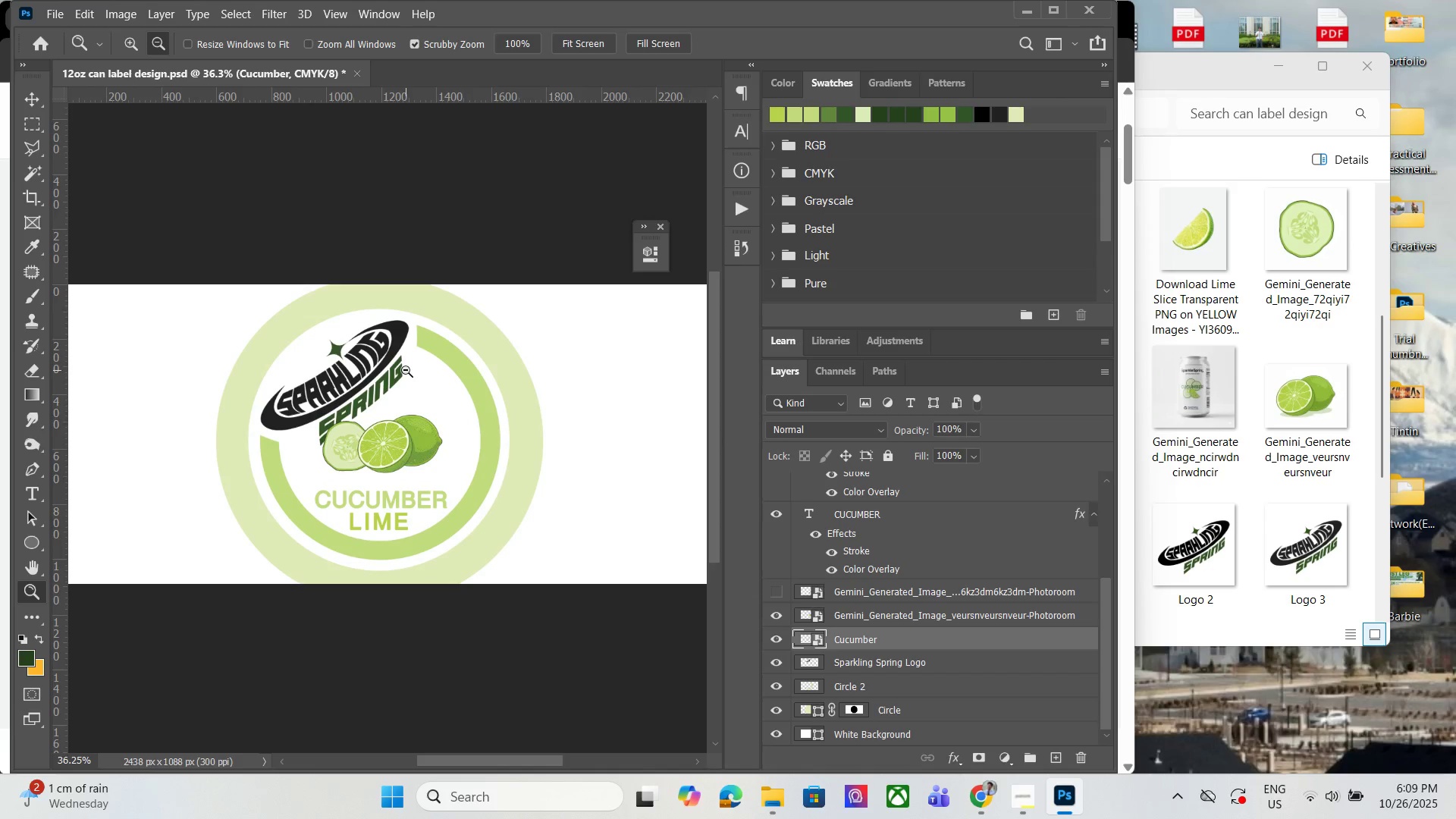 
hold_key(key=AltLeft, duration=0.6)
 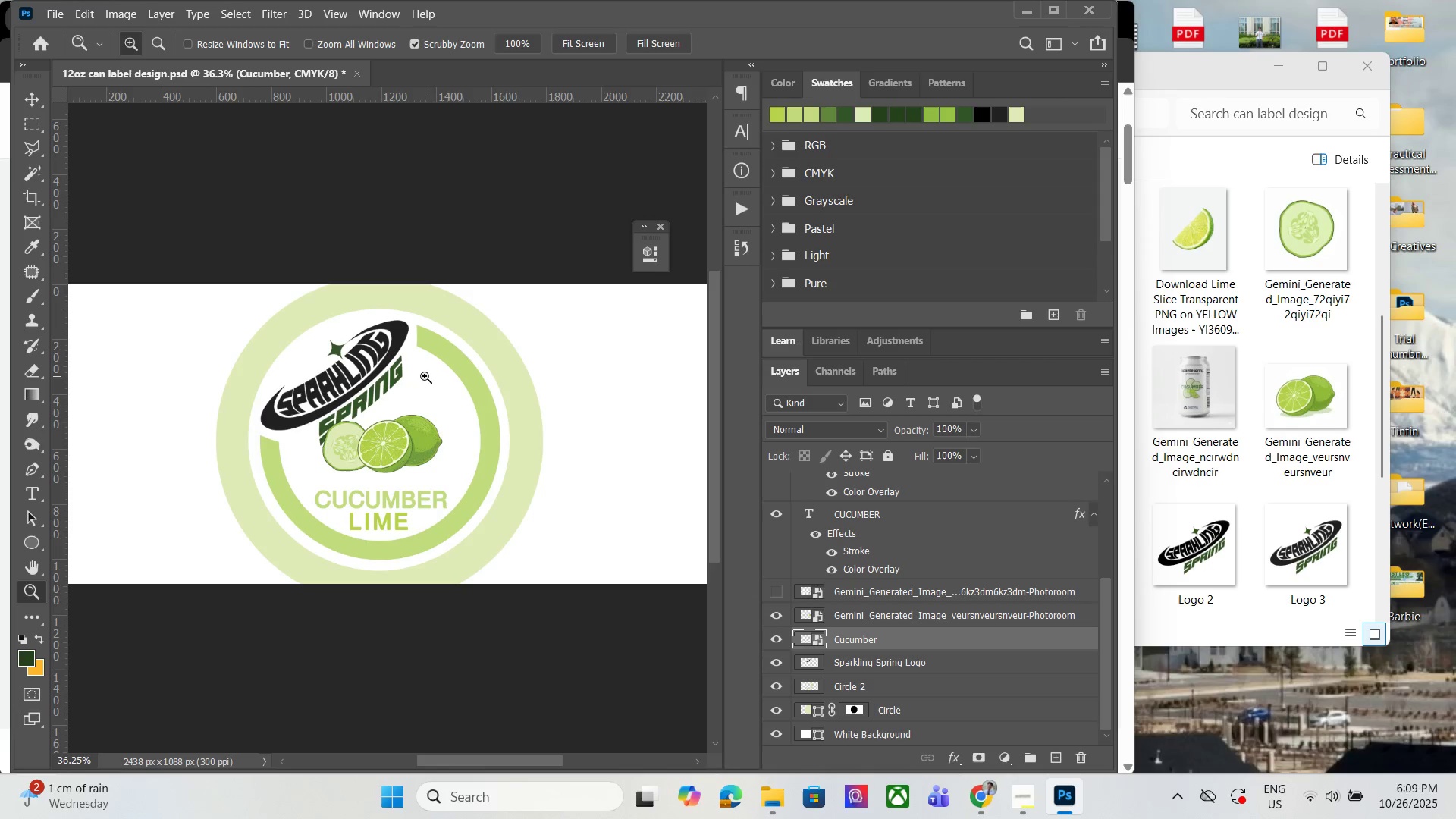 
hold_key(key=AltLeft, duration=0.58)
scroll: coordinate [425, 387], scroll_direction: up, amount: 1.0
 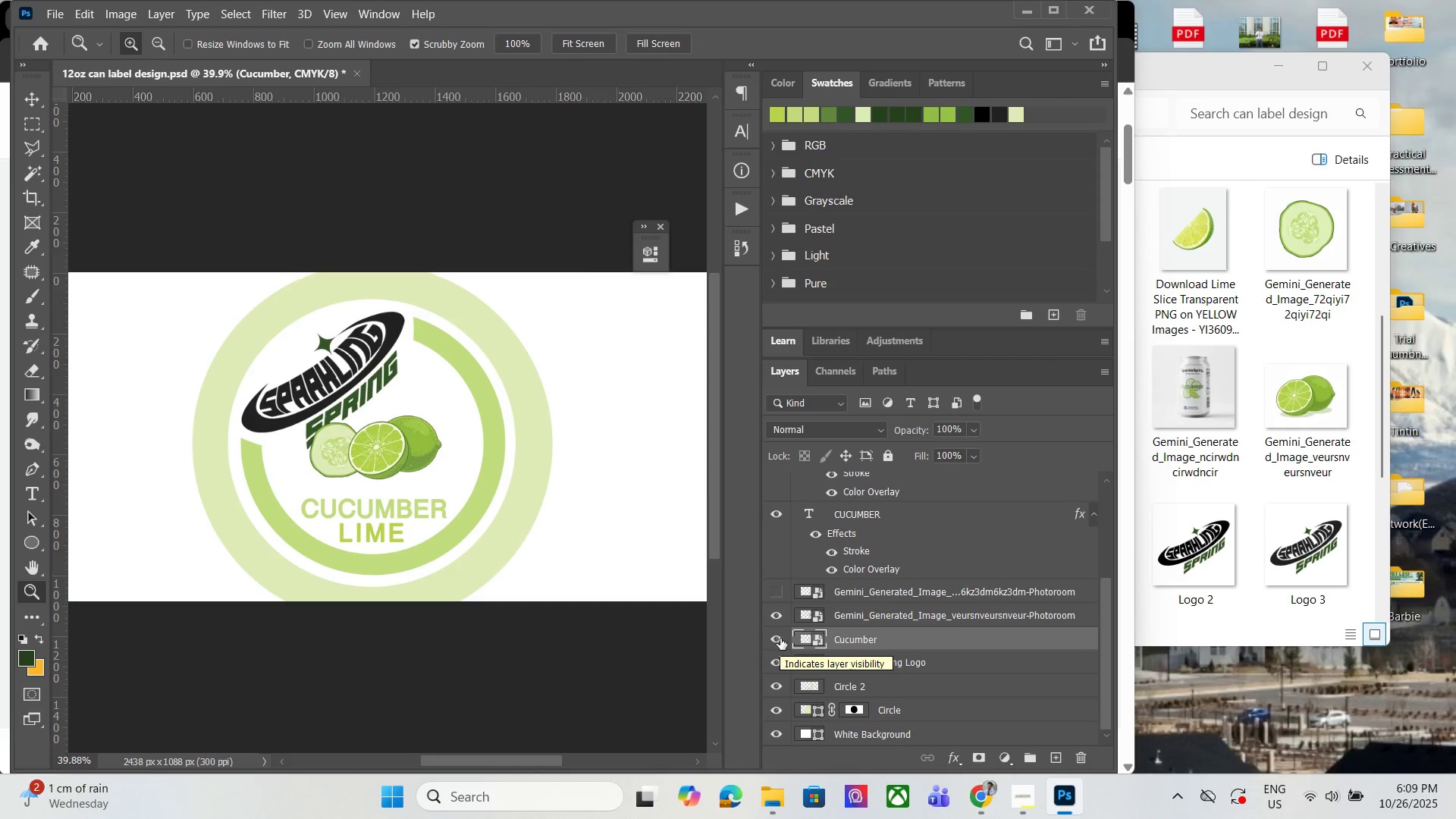 
left_click([990, 794])
 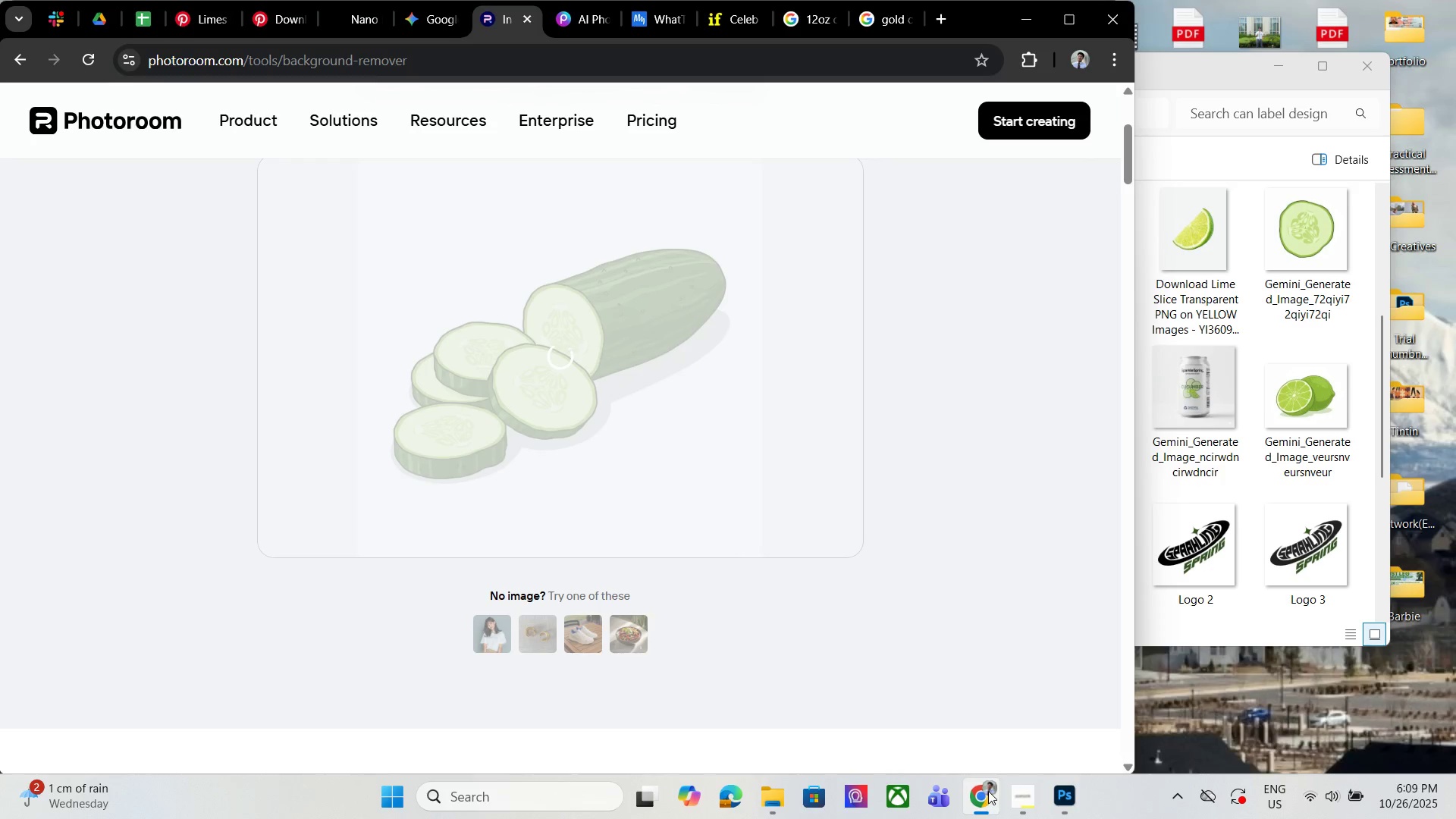 
left_click([987, 790])
 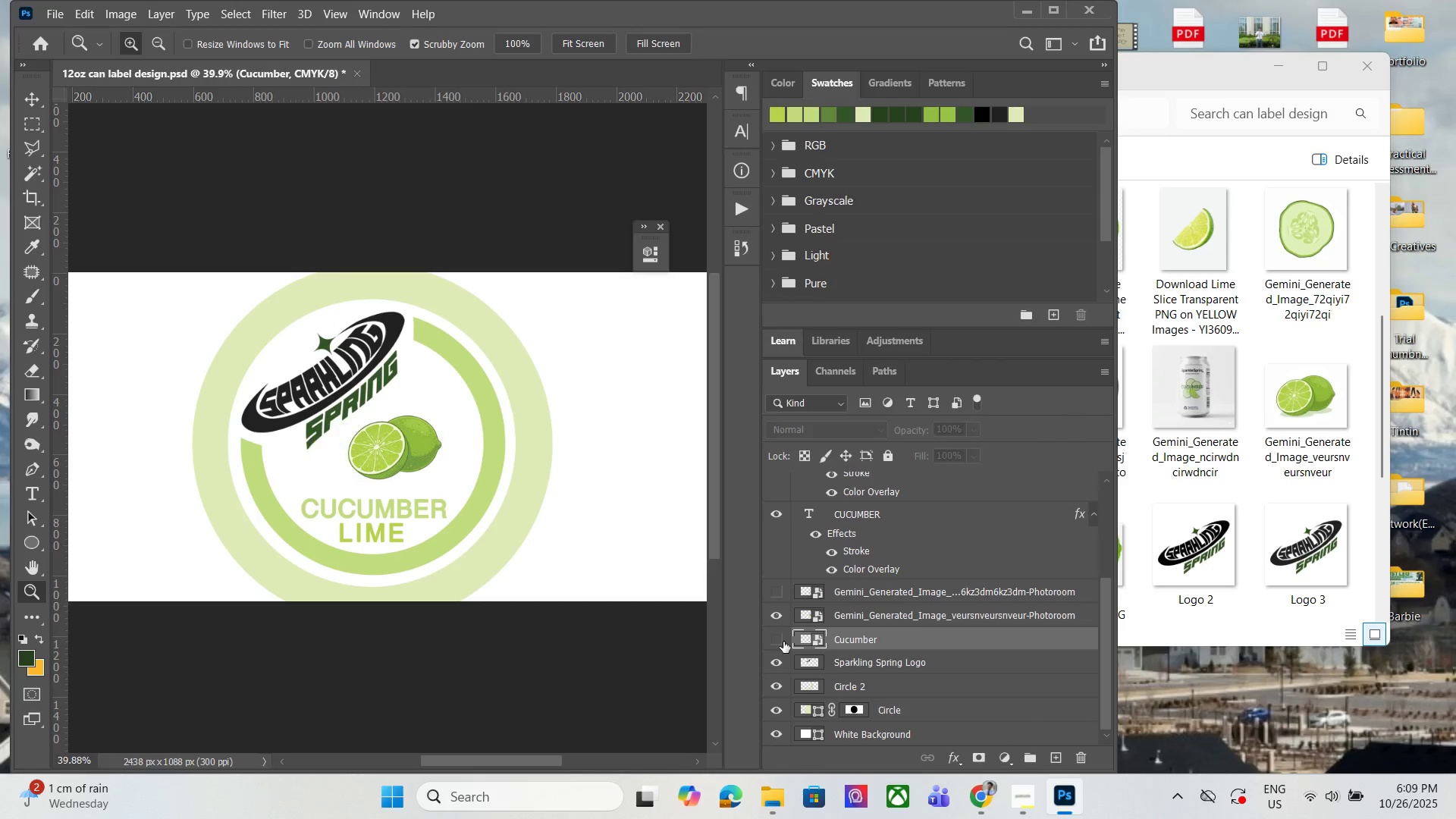 
double_click([783, 642])
 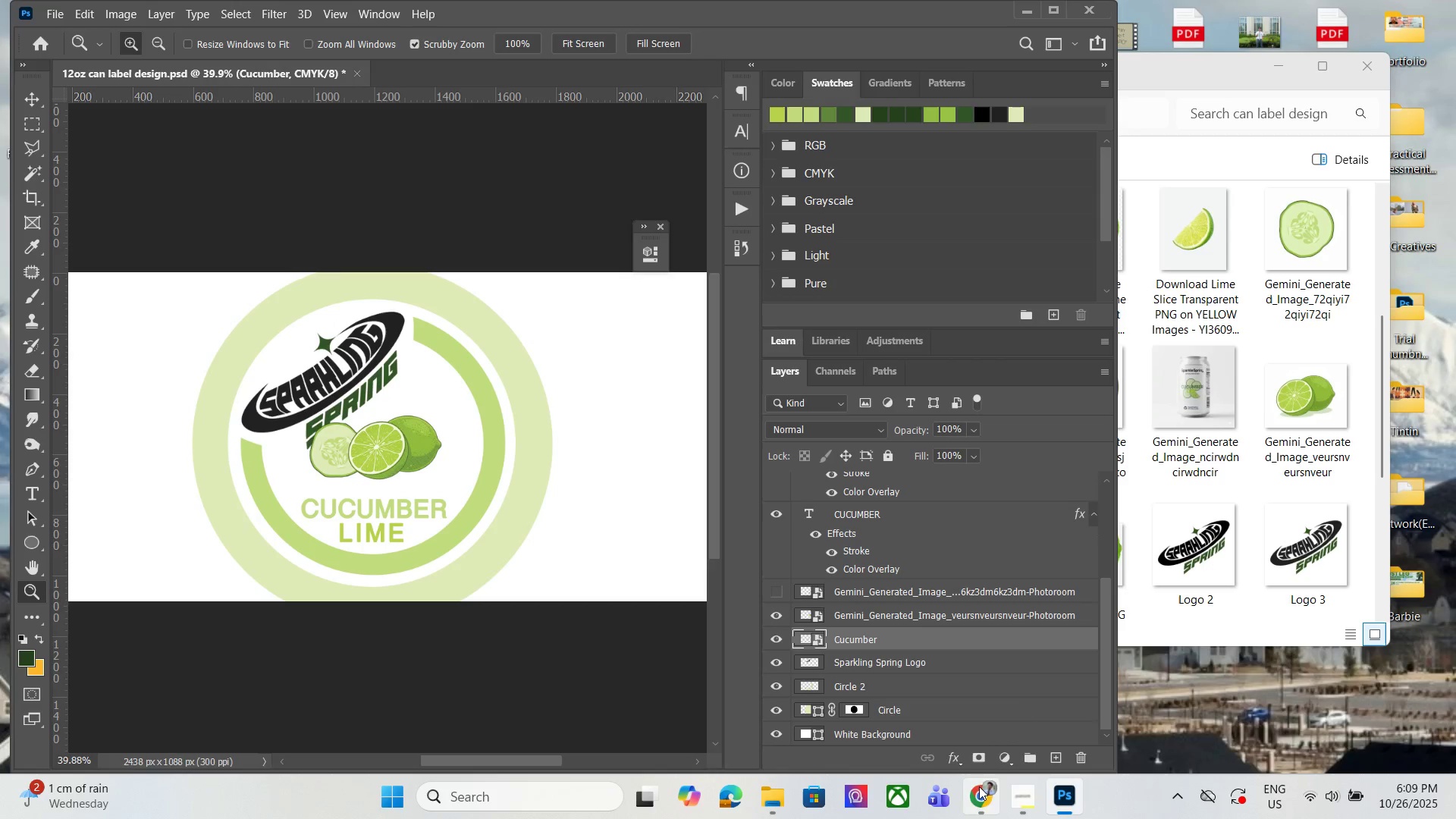 
left_click([981, 789])
 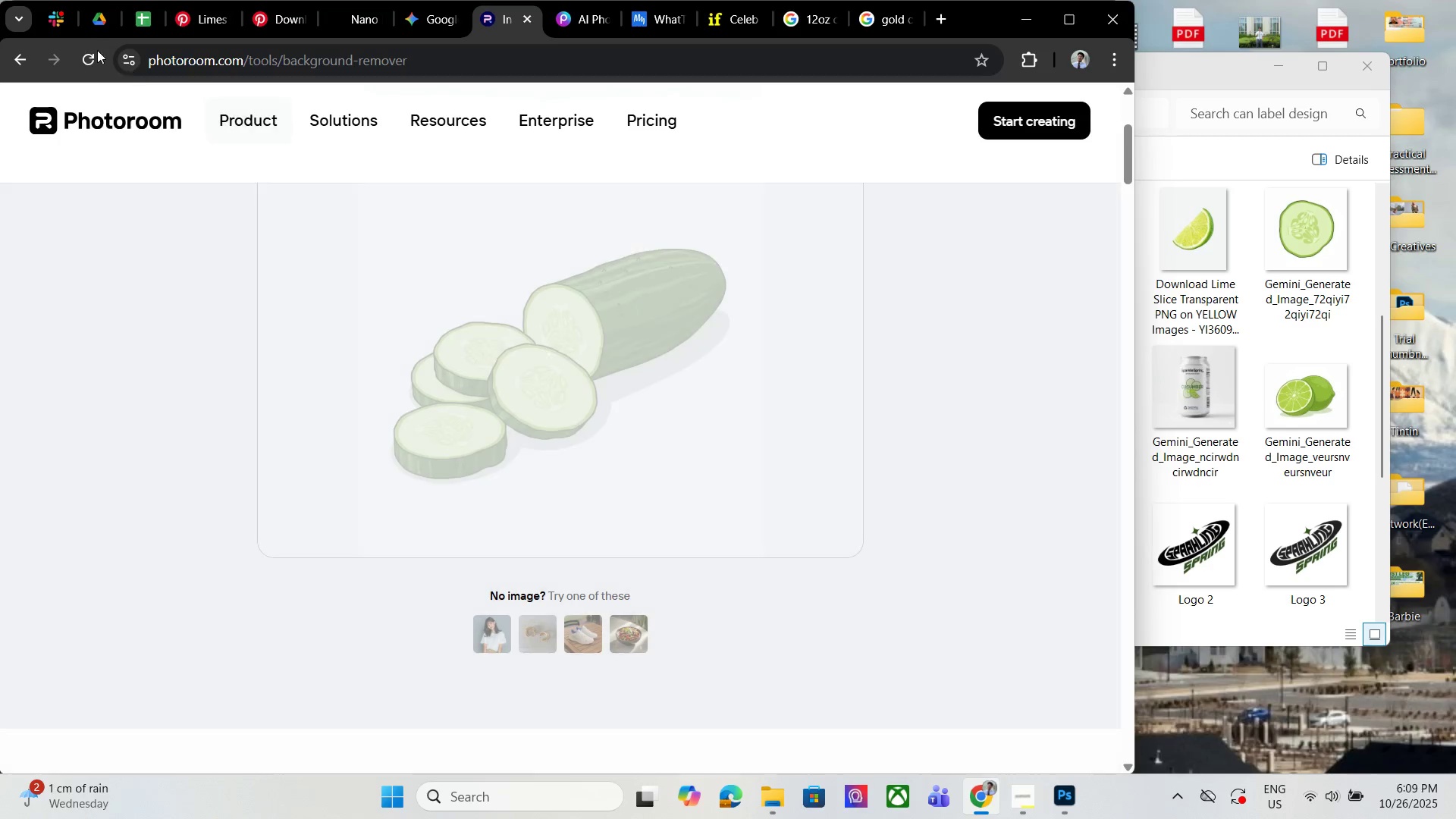 
left_click([87, 57])
 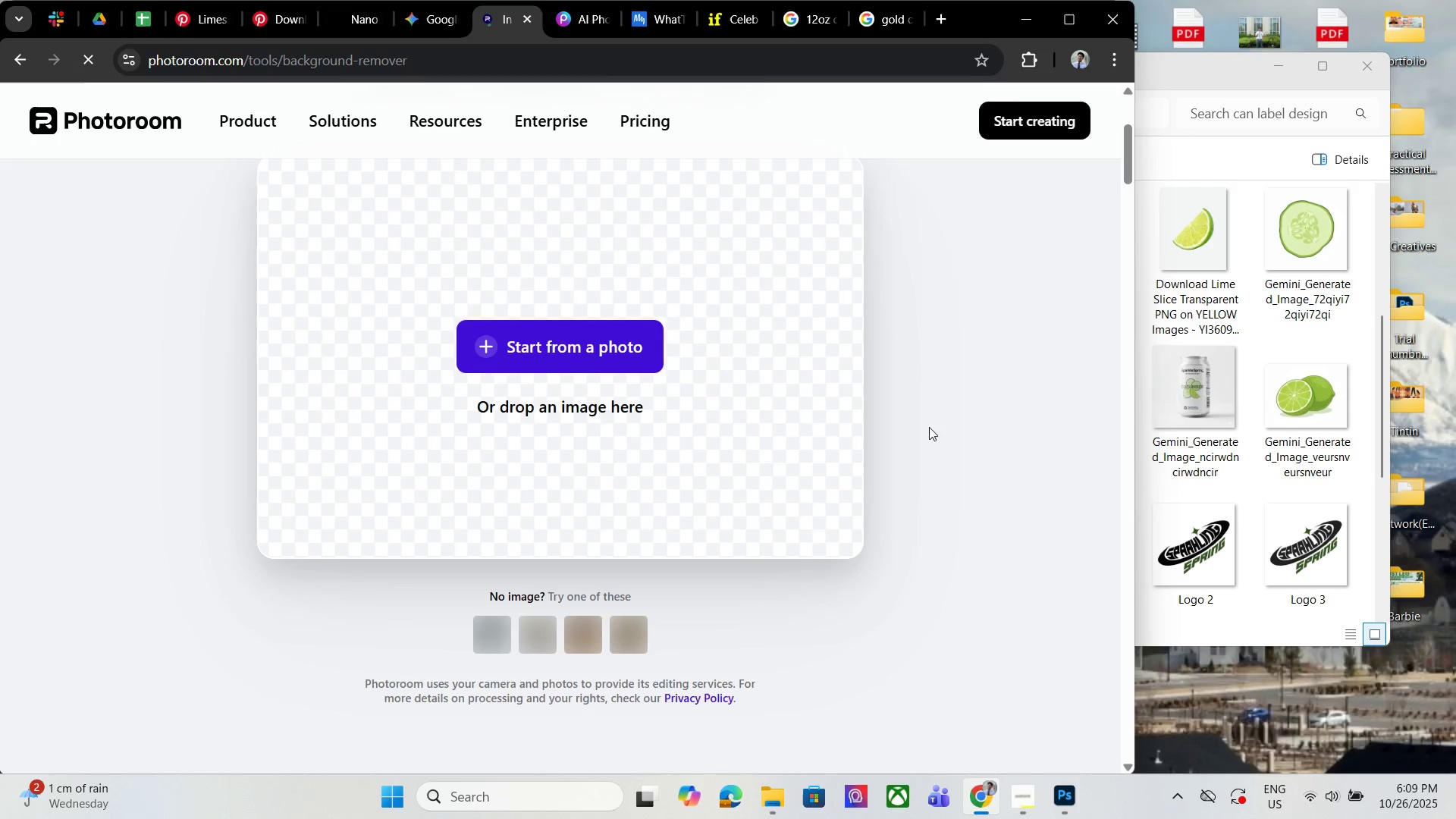 
left_click([1221, 377])
 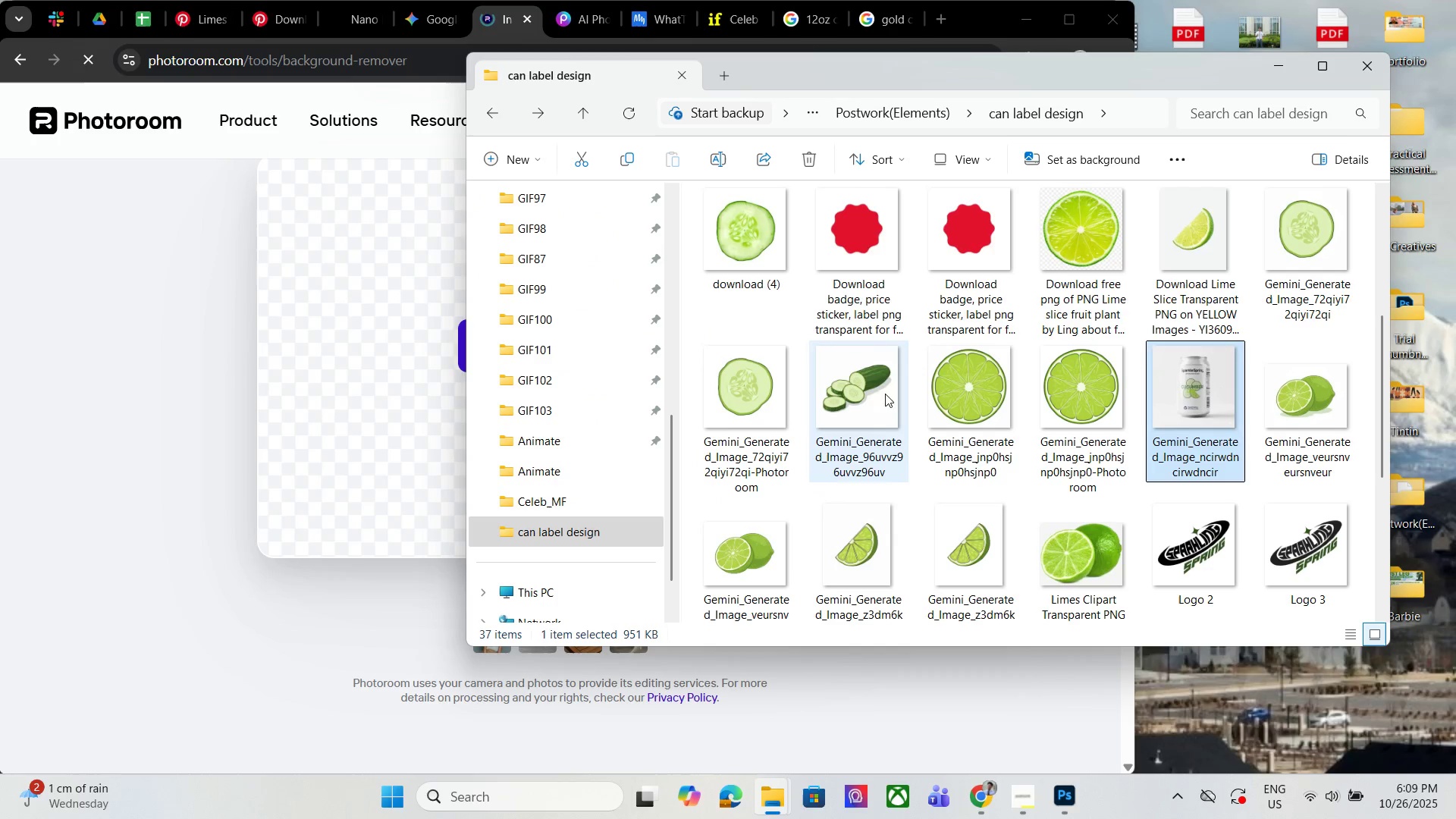 
left_click([874, 388])
 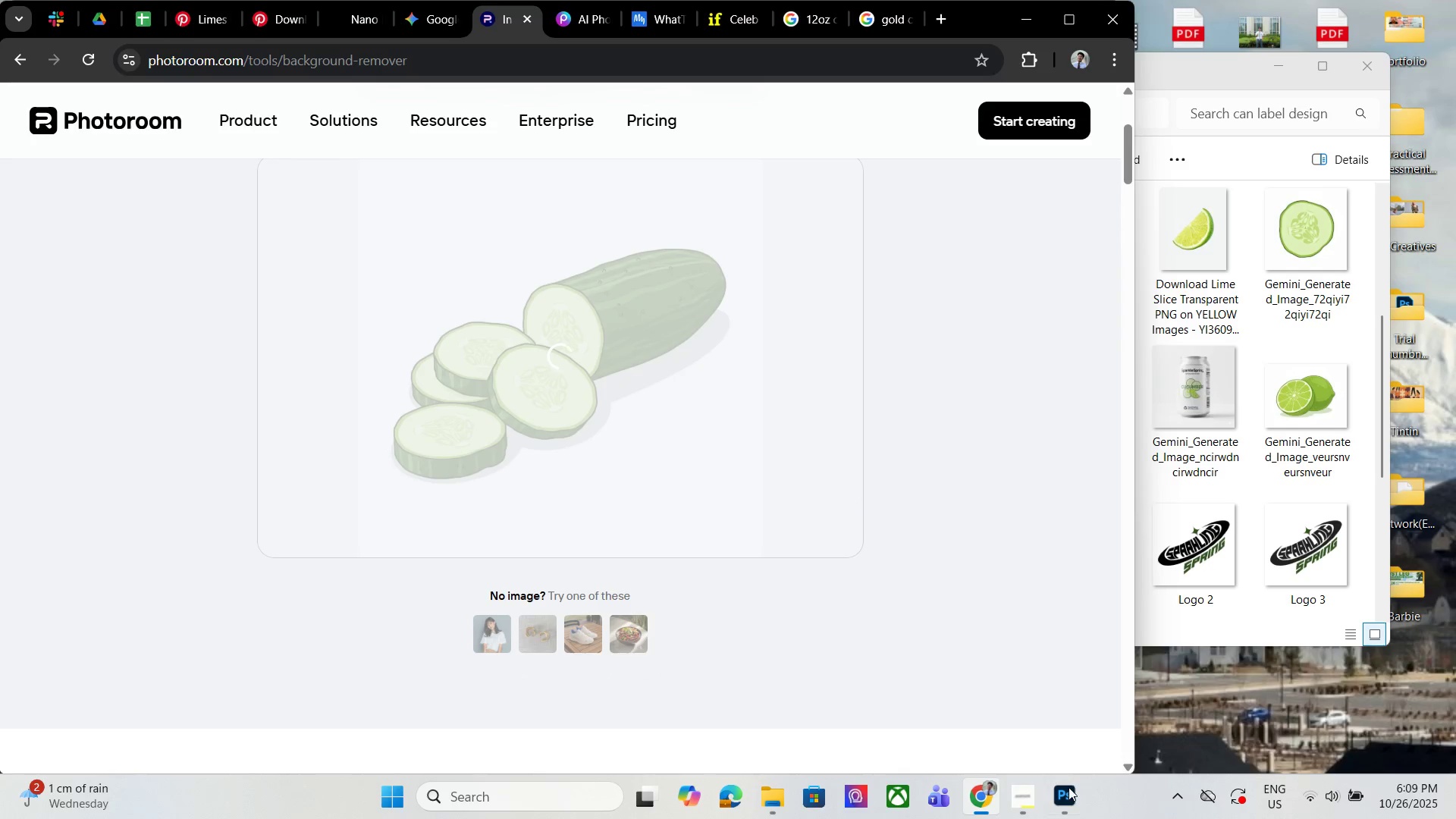 
wait(5.65)
 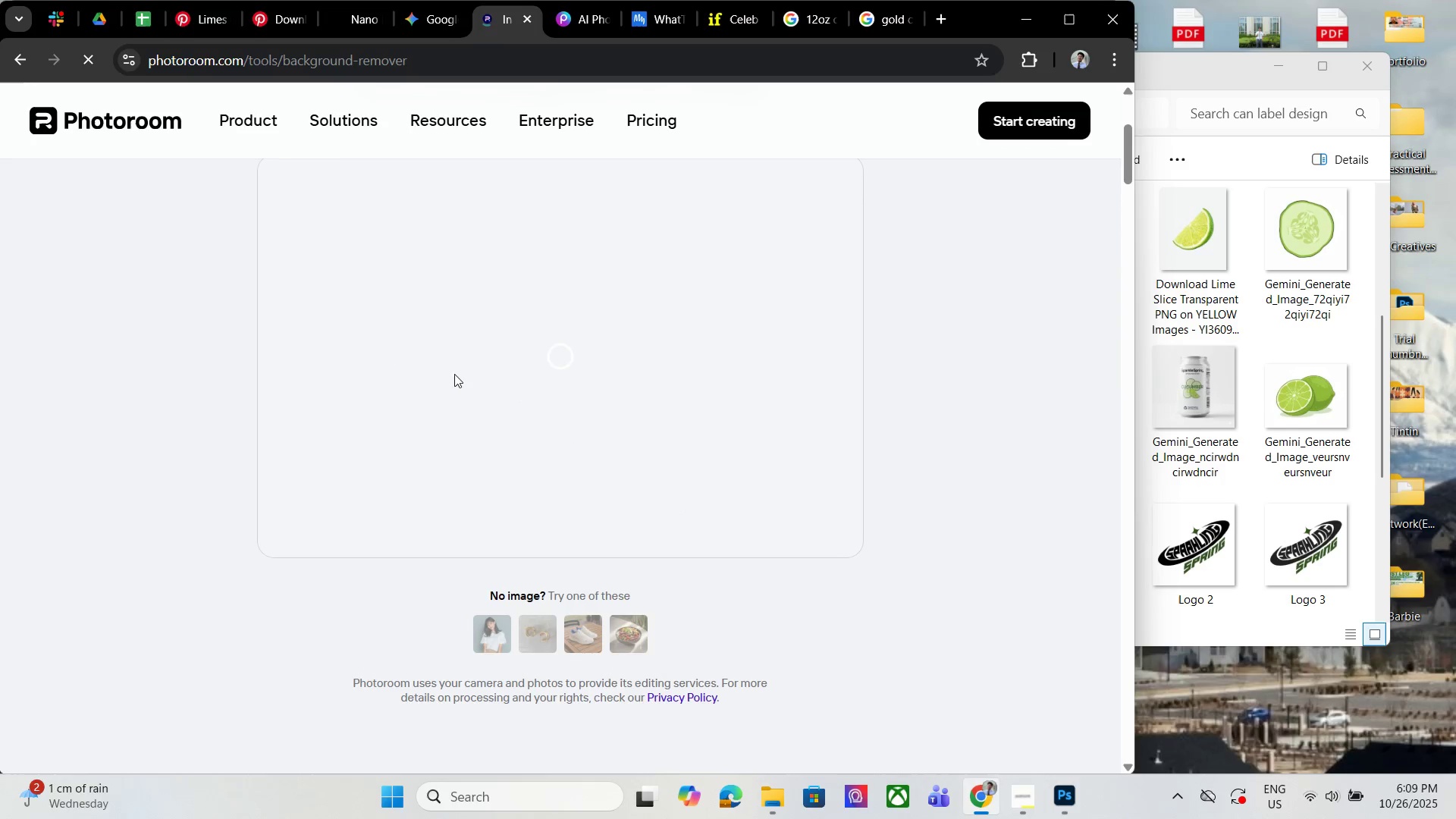 
left_click([1068, 789])
 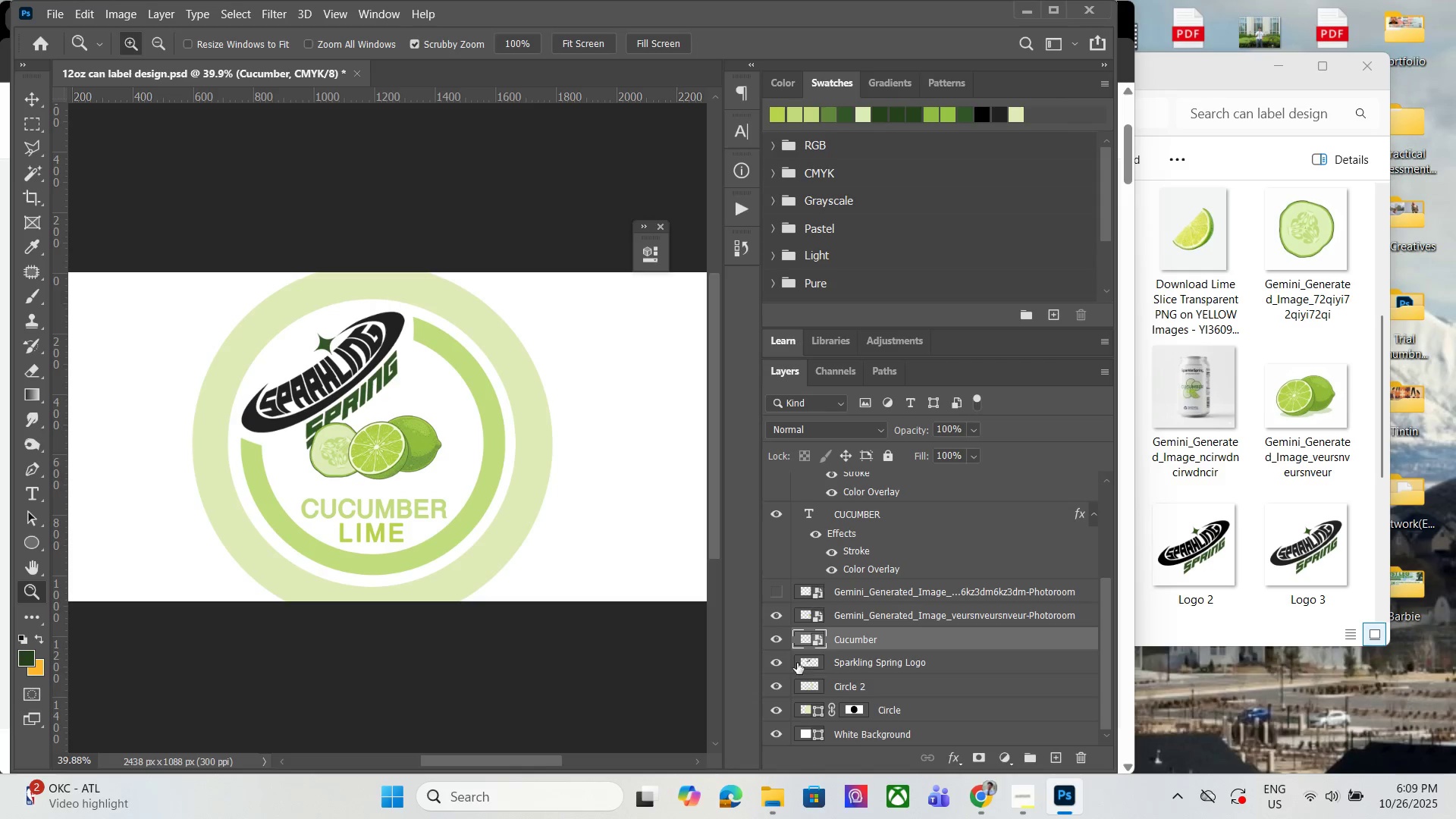 
double_click([777, 643])
 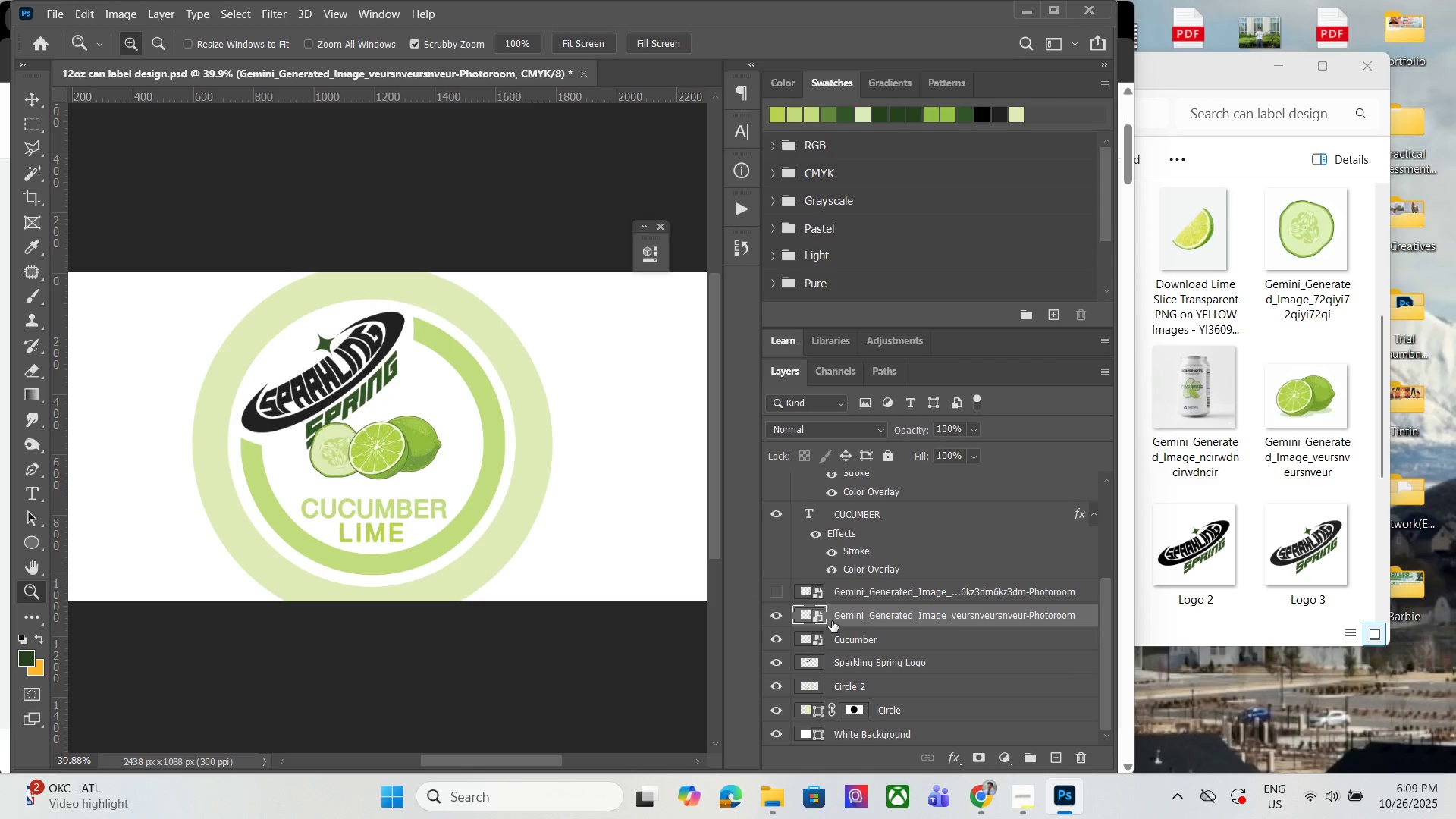 
double_click([790, 625])
 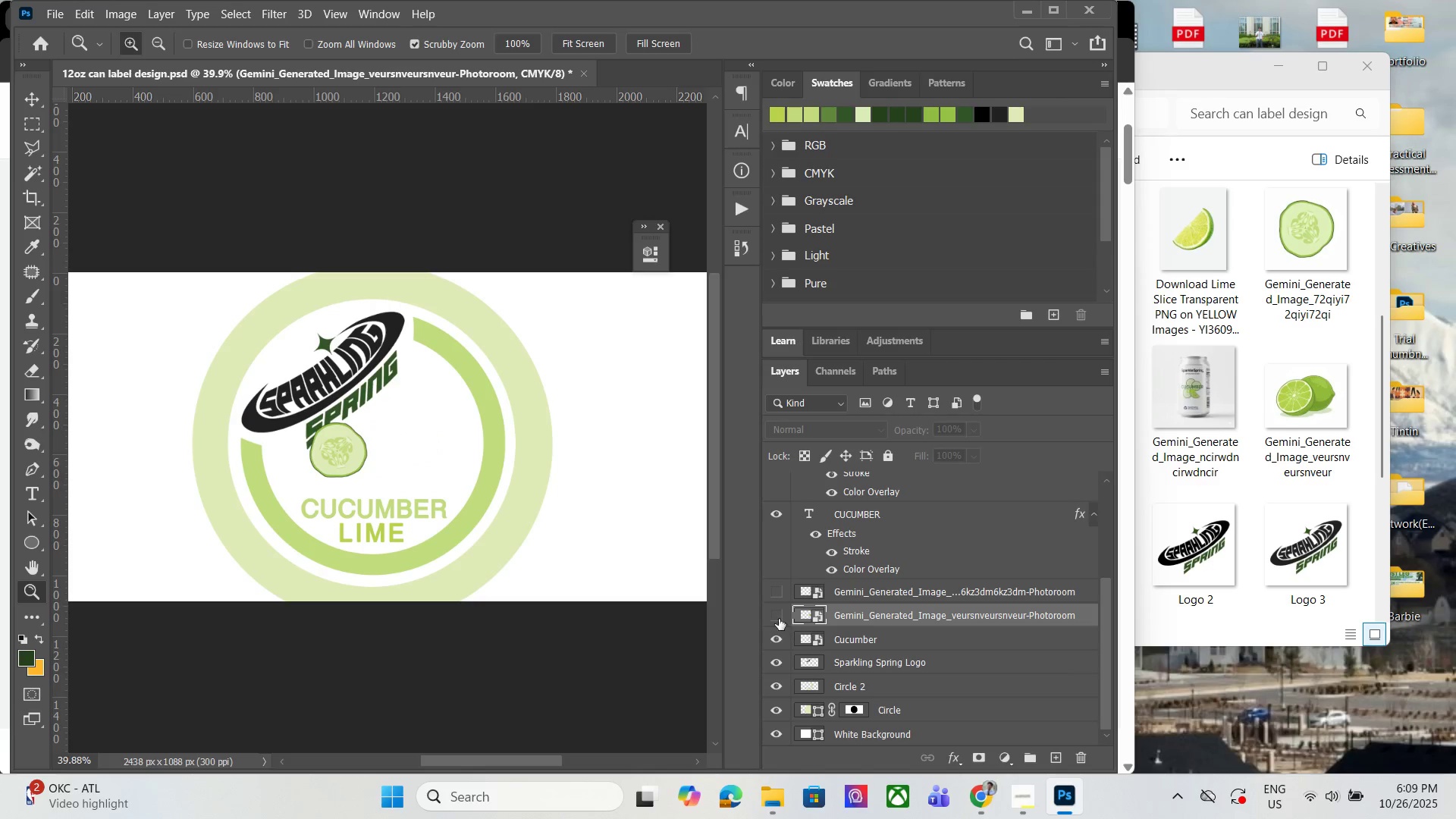 
triple_click([779, 619])
 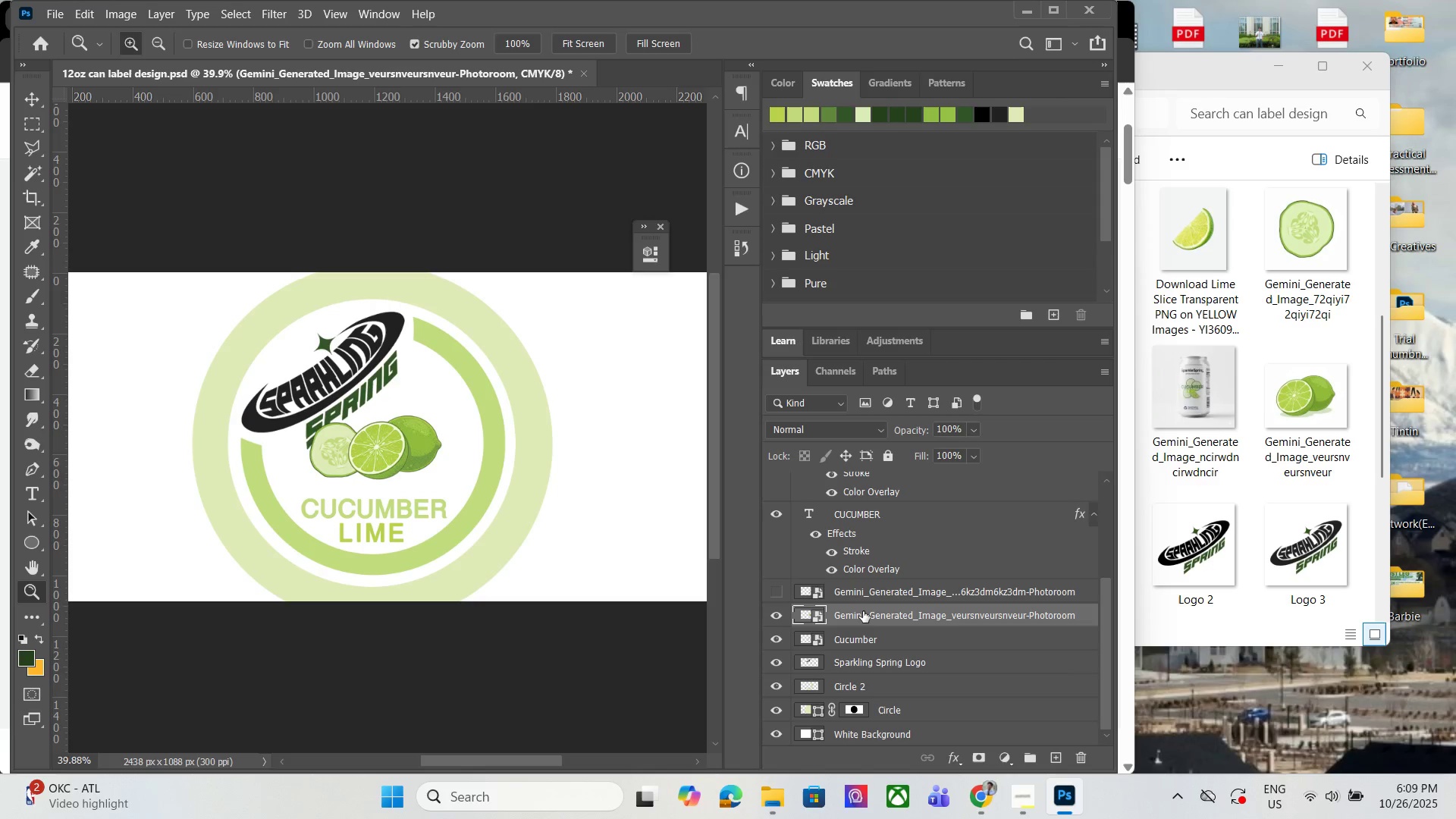 
triple_click([863, 611])
 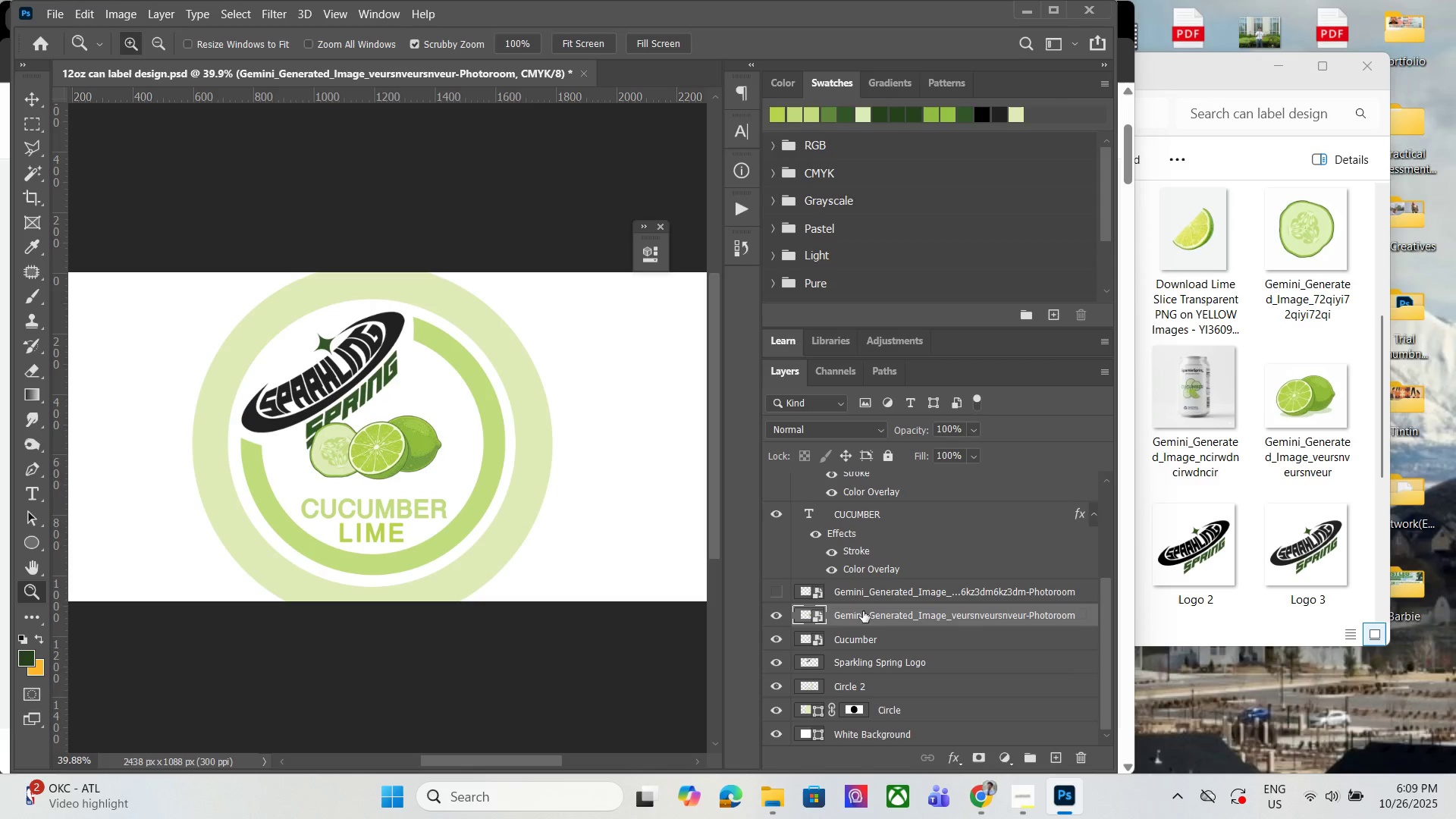 
triple_click([863, 611])
 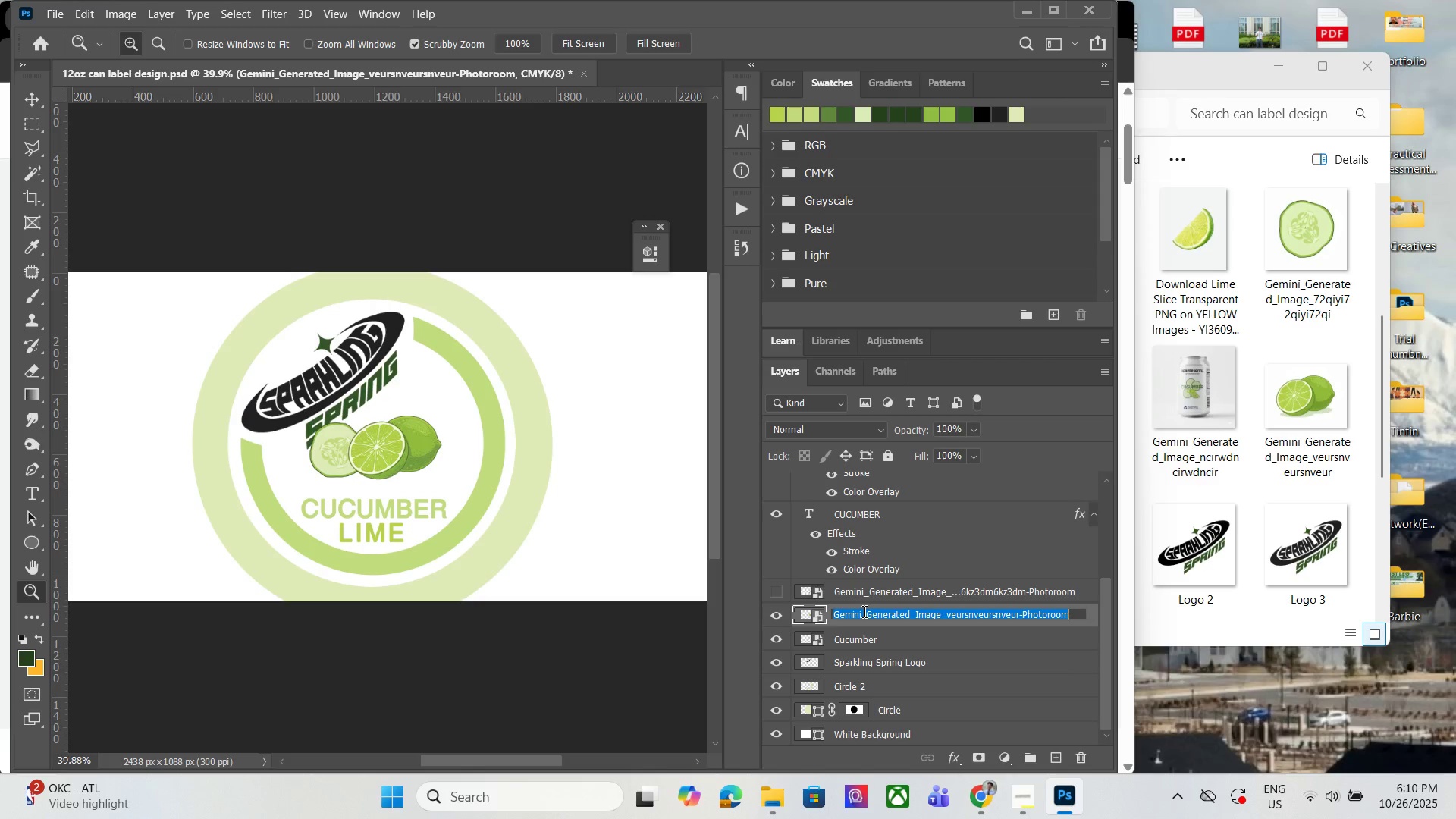 
type(Whoe)
key(Backspace)
type(le Lime)
 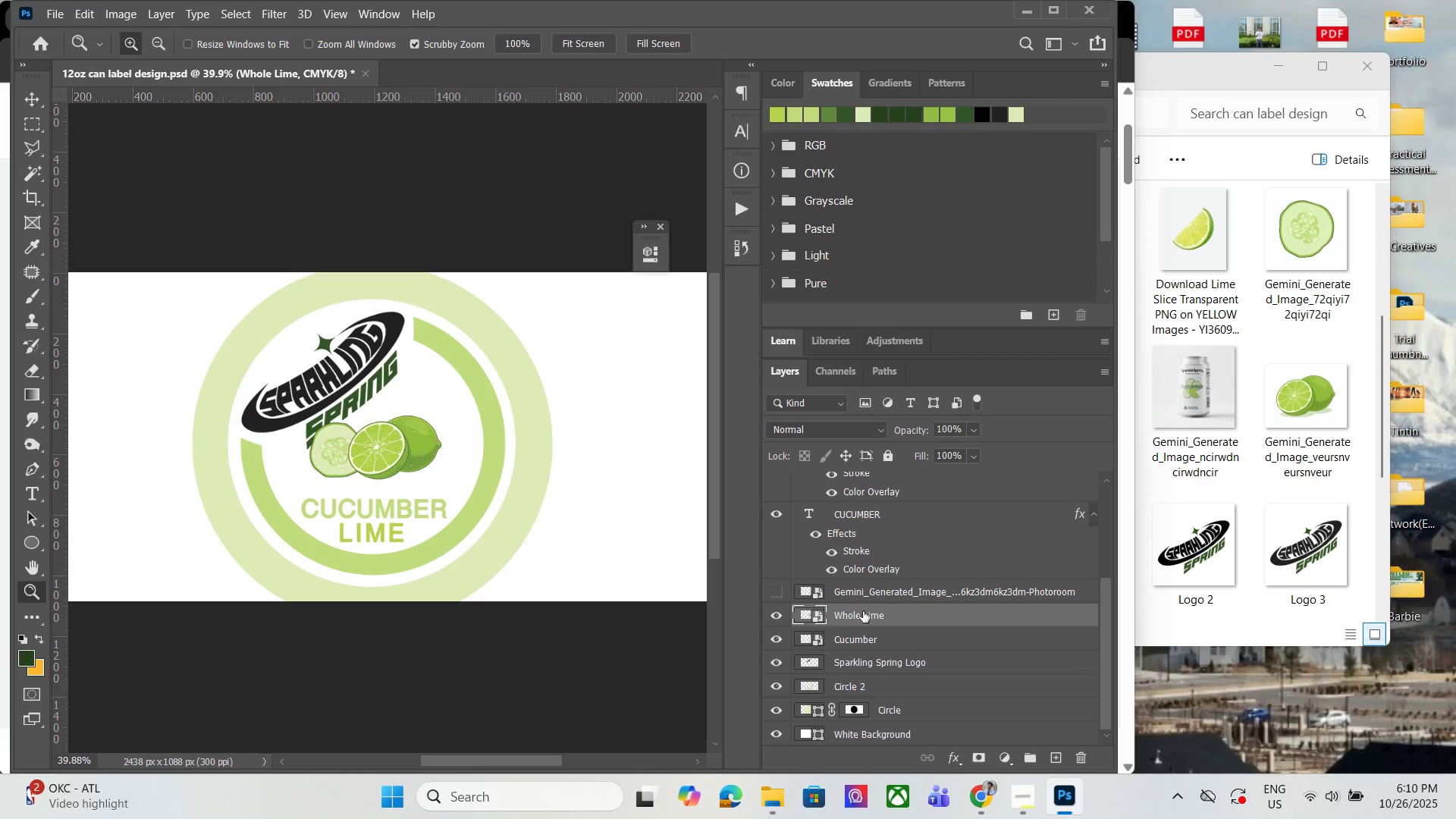 
 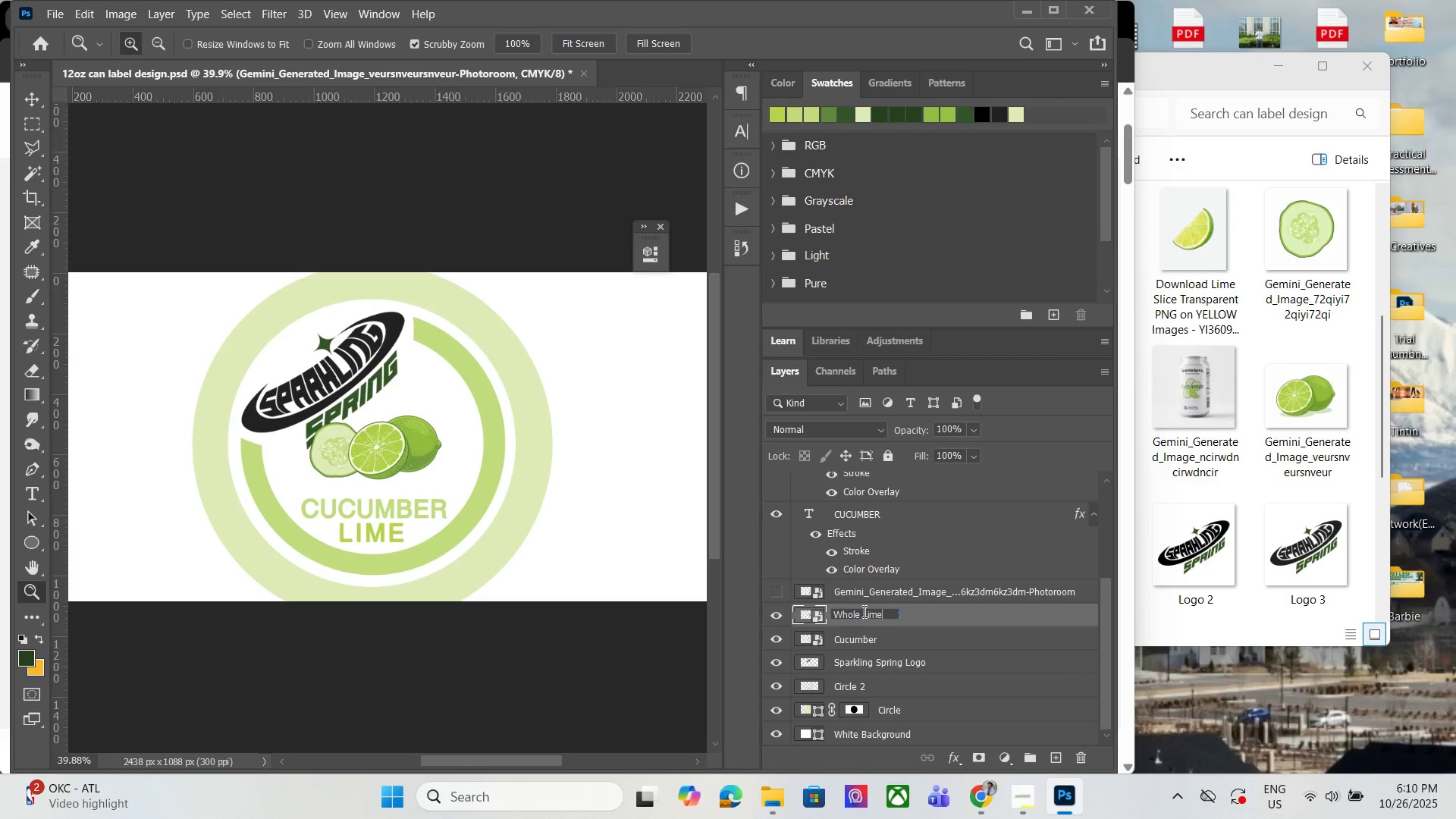 
key(Enter)
 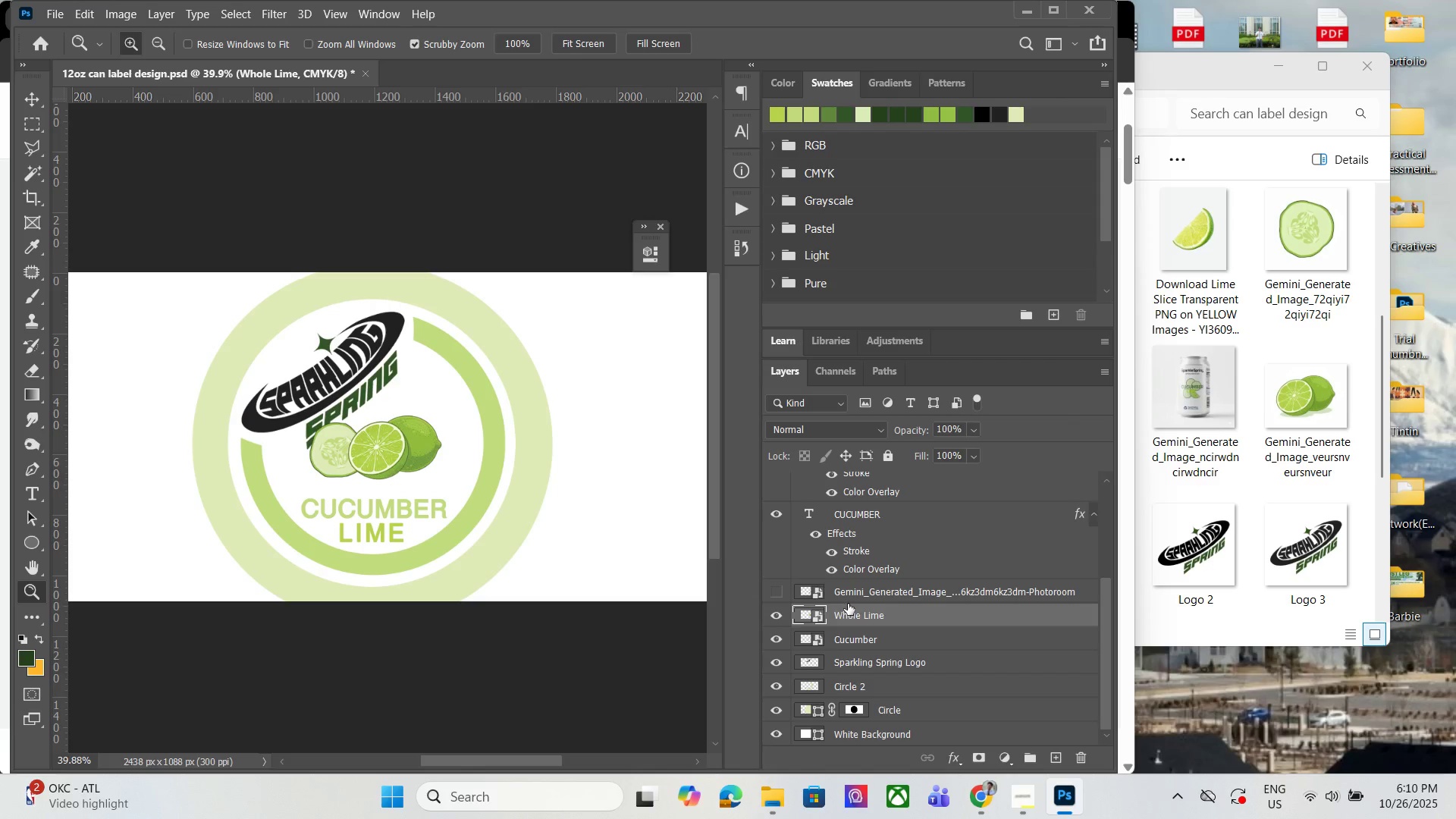 
scroll: coordinate [868, 556], scroll_direction: up, amount: 2.0
 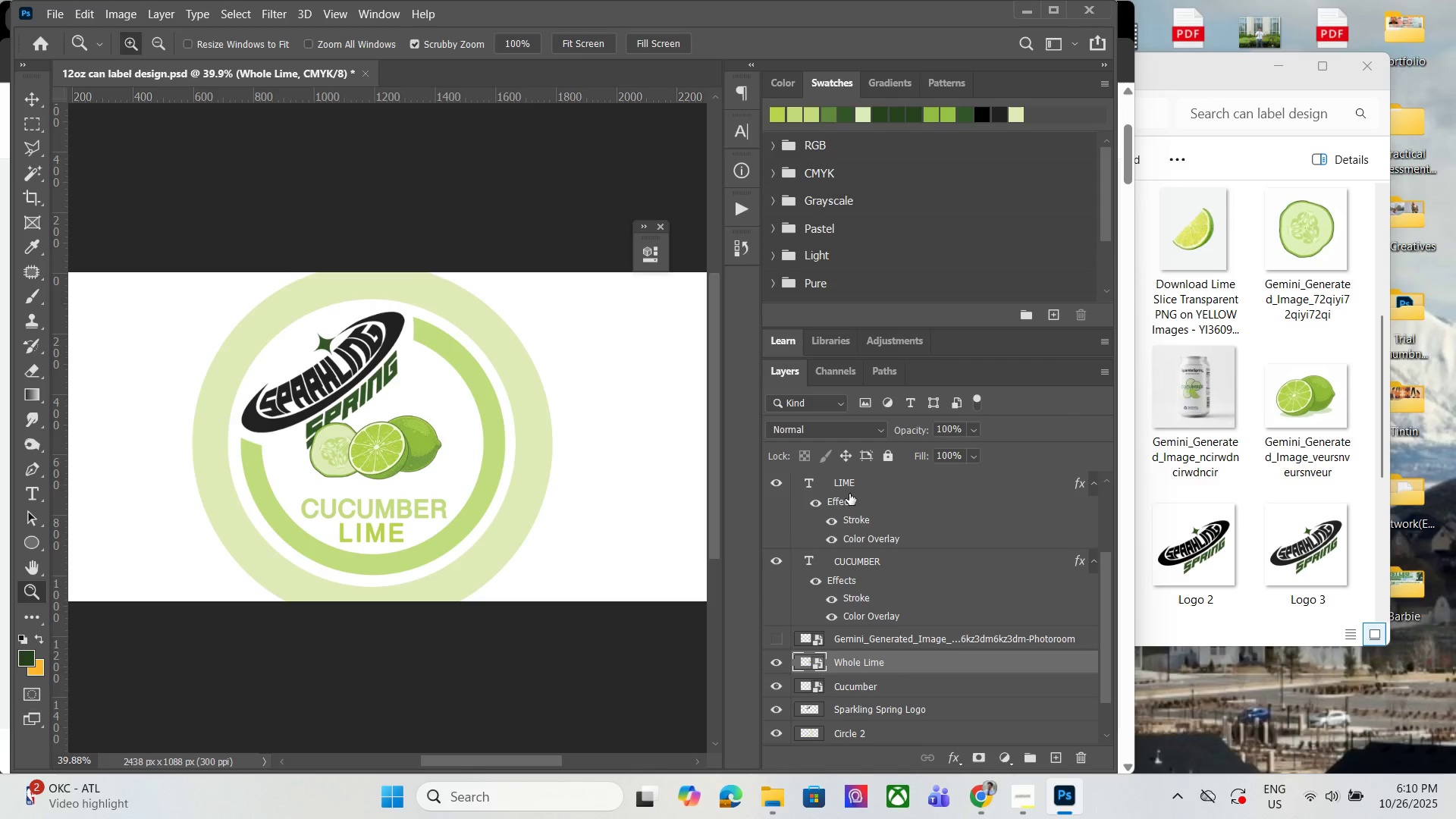 
left_click([849, 494])
 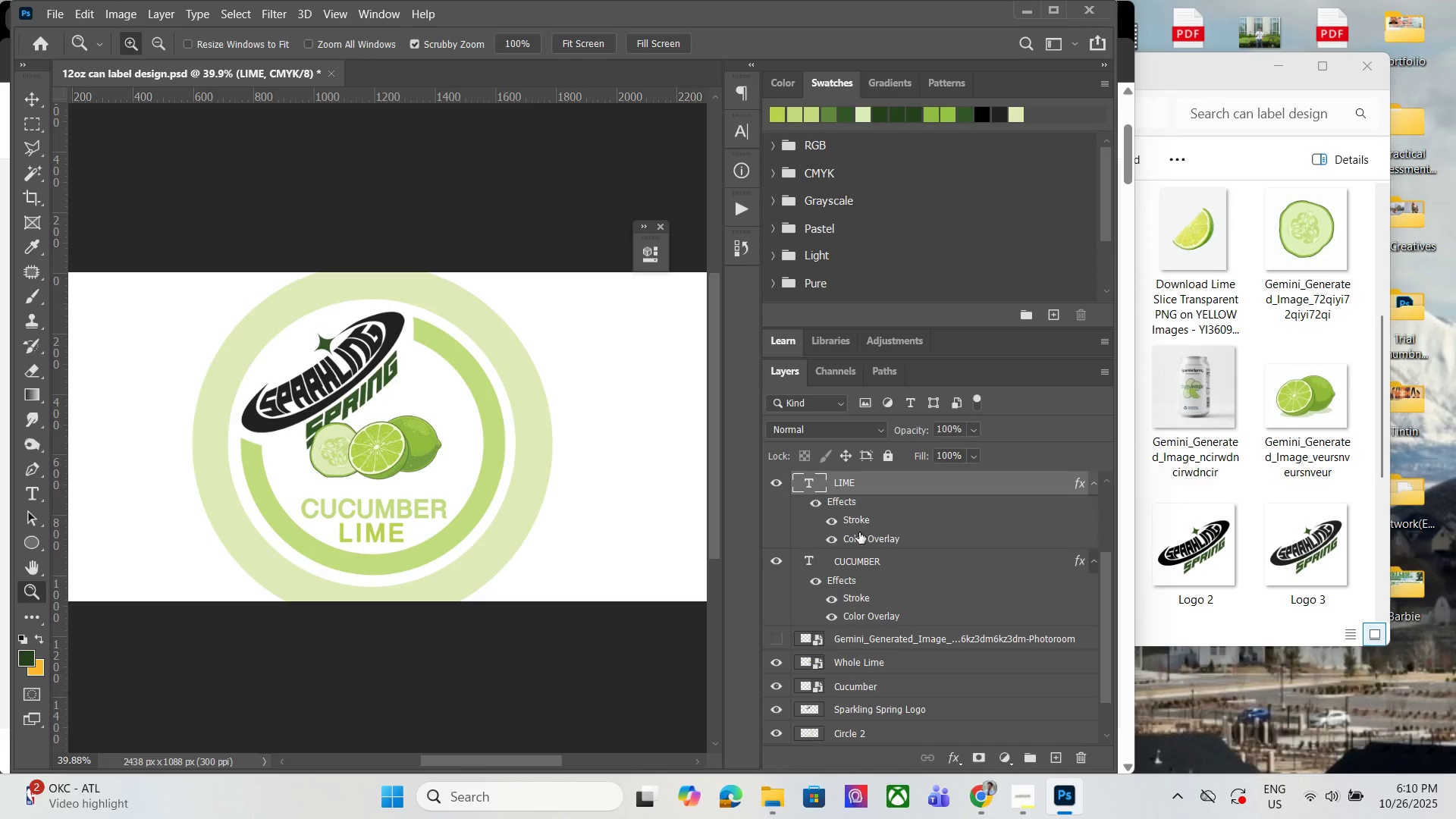 
double_click([862, 536])
 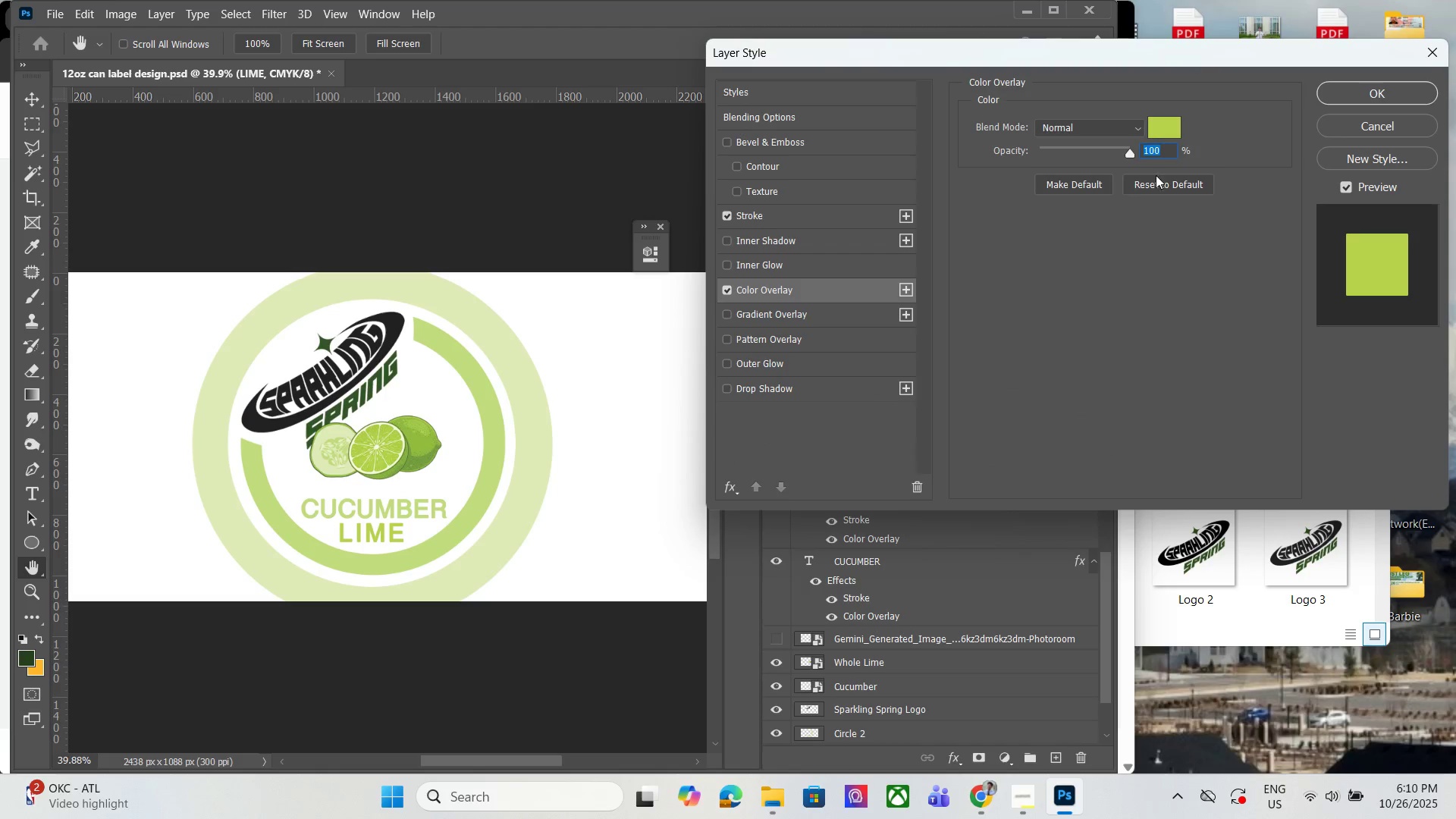 
left_click([1158, 127])
 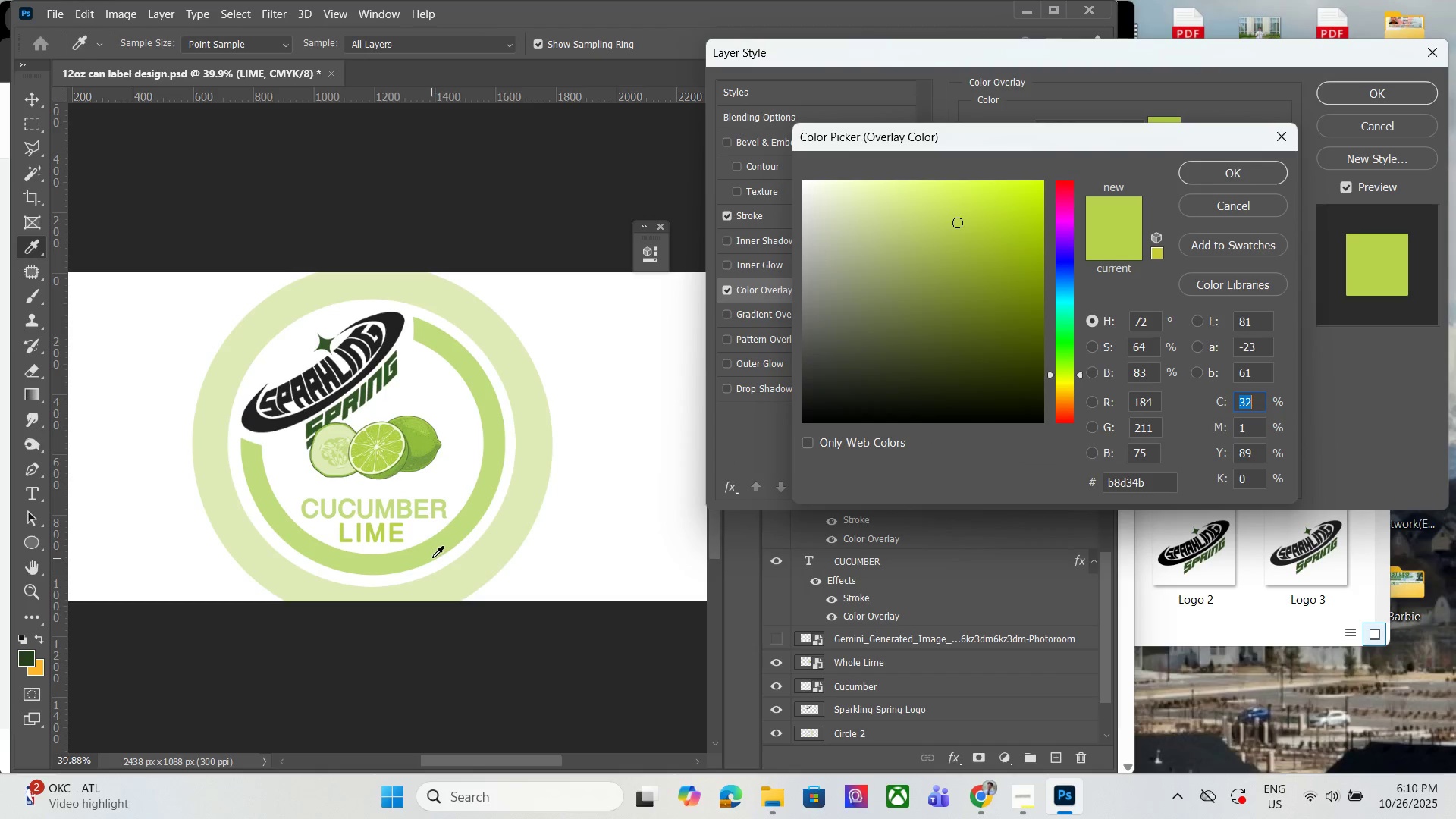 
left_click([431, 554])
 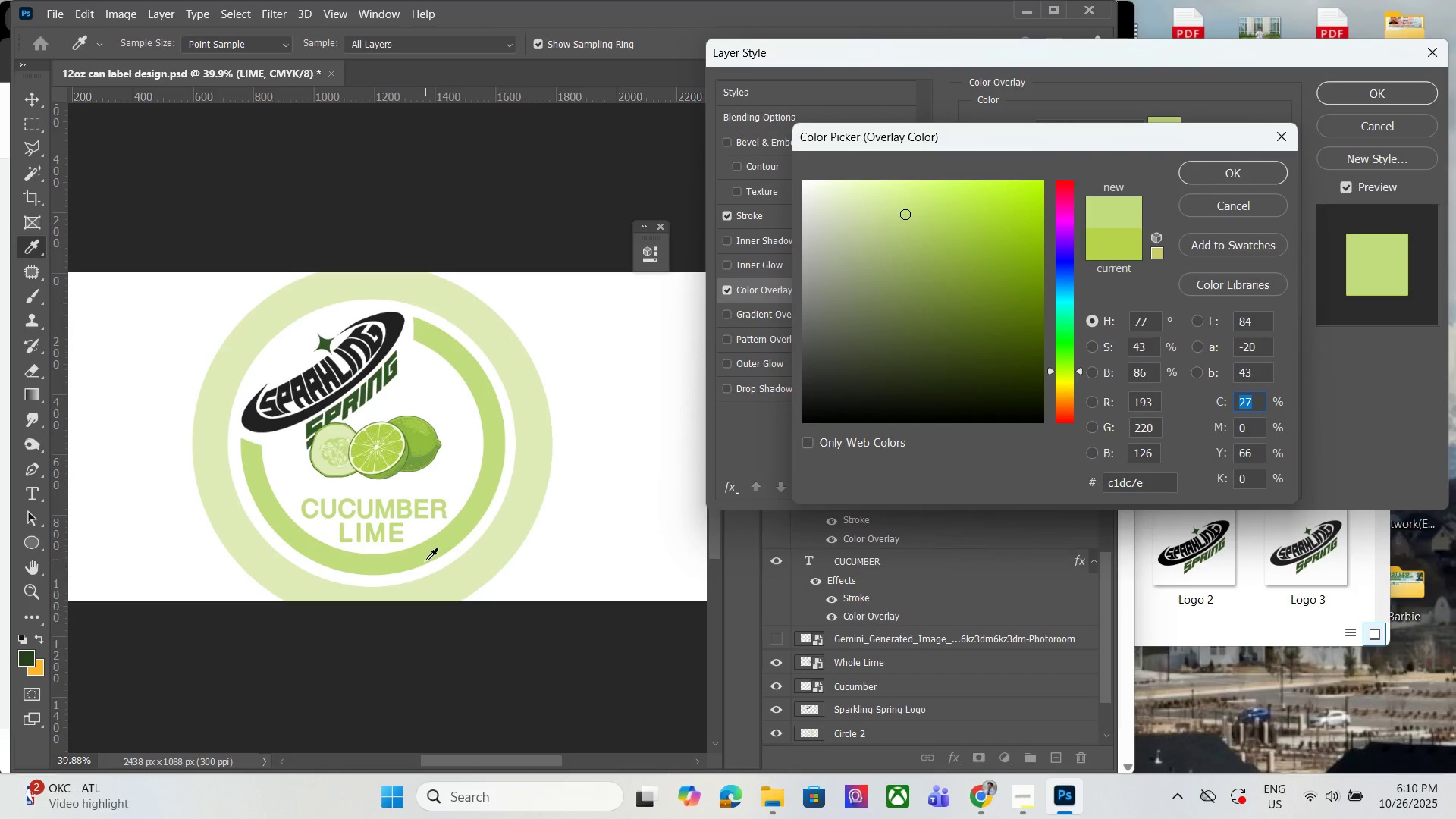 
left_click([438, 548])
 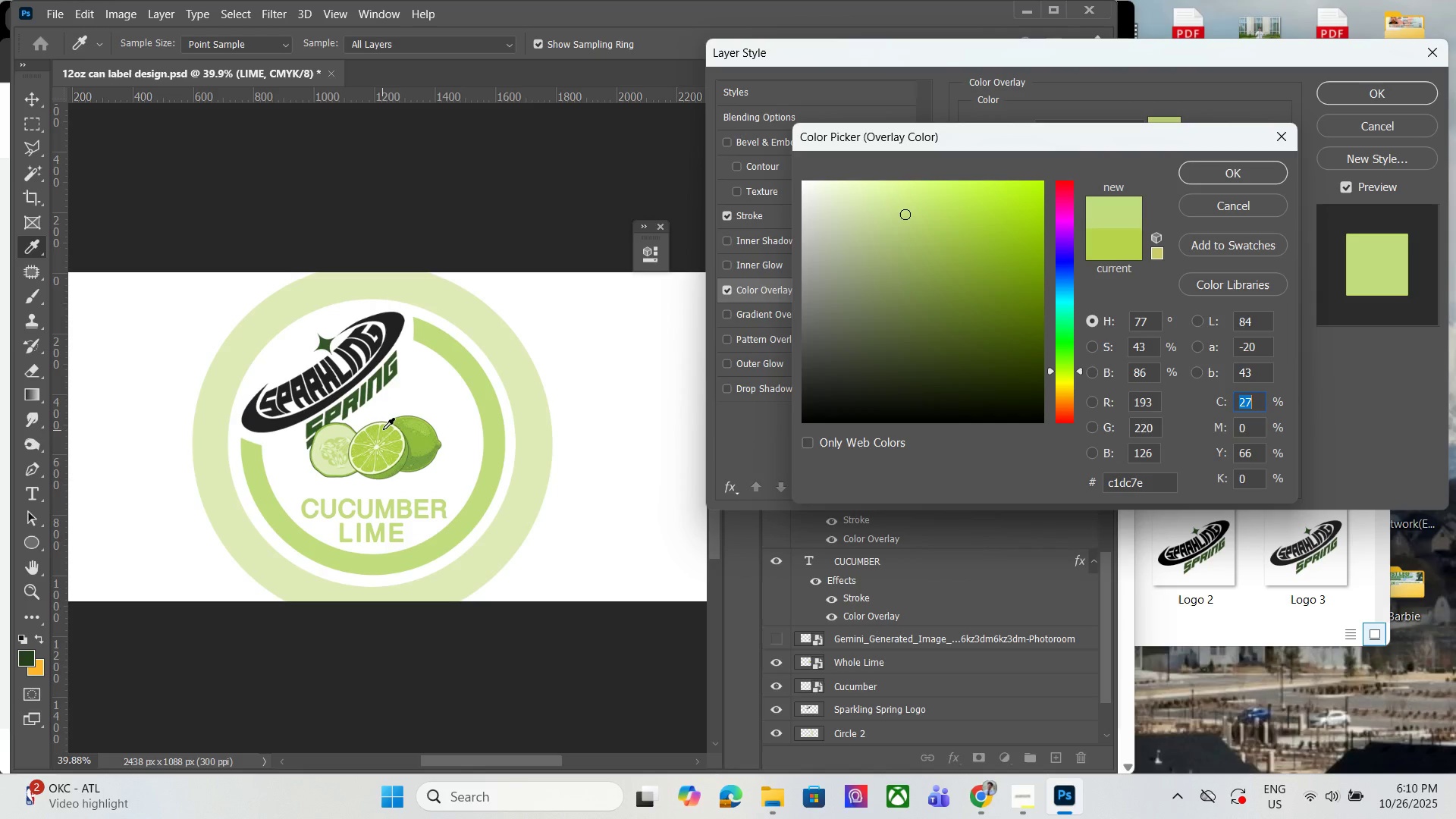 
left_click([383, 429])
 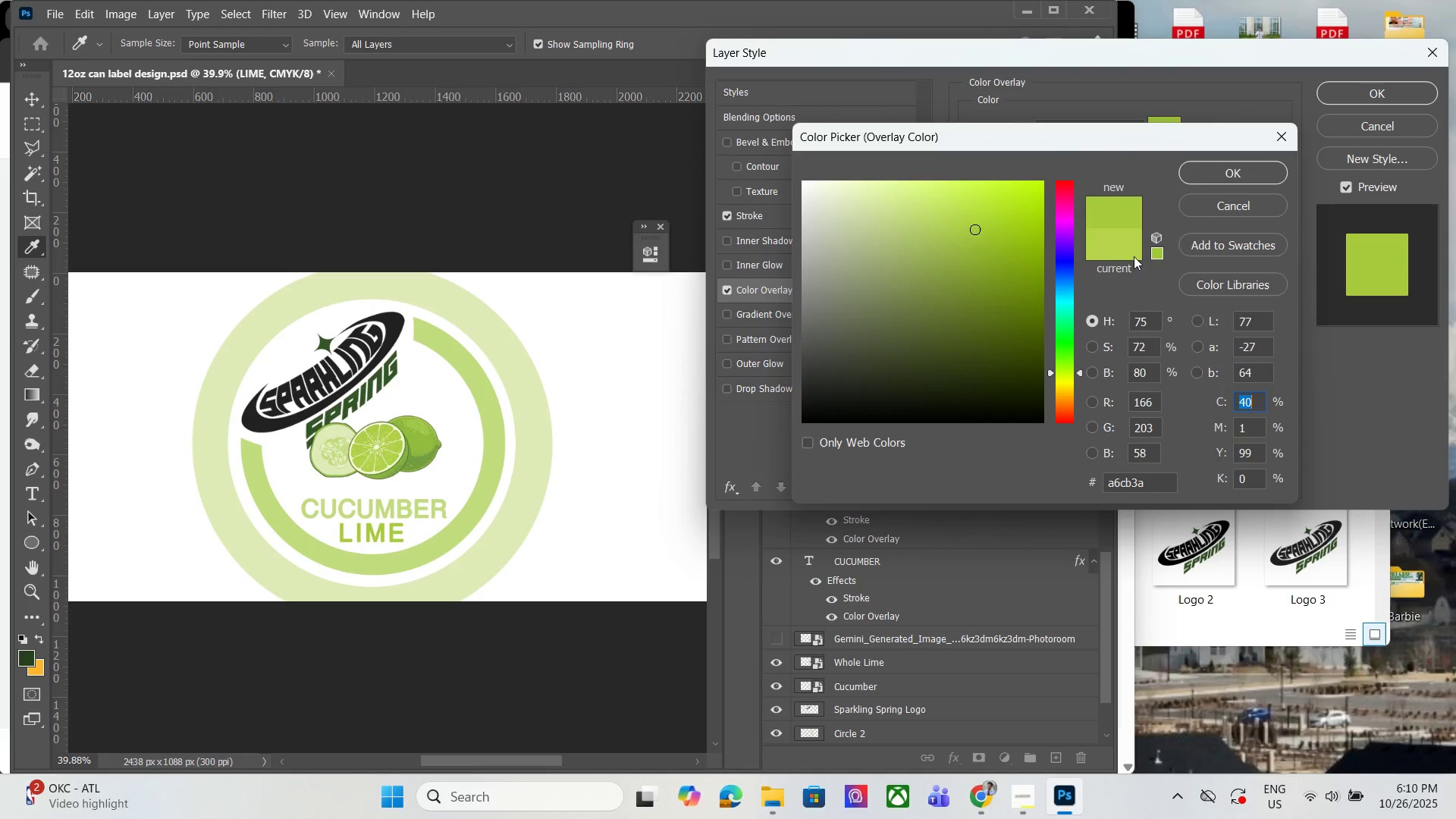 
left_click([1209, 174])
 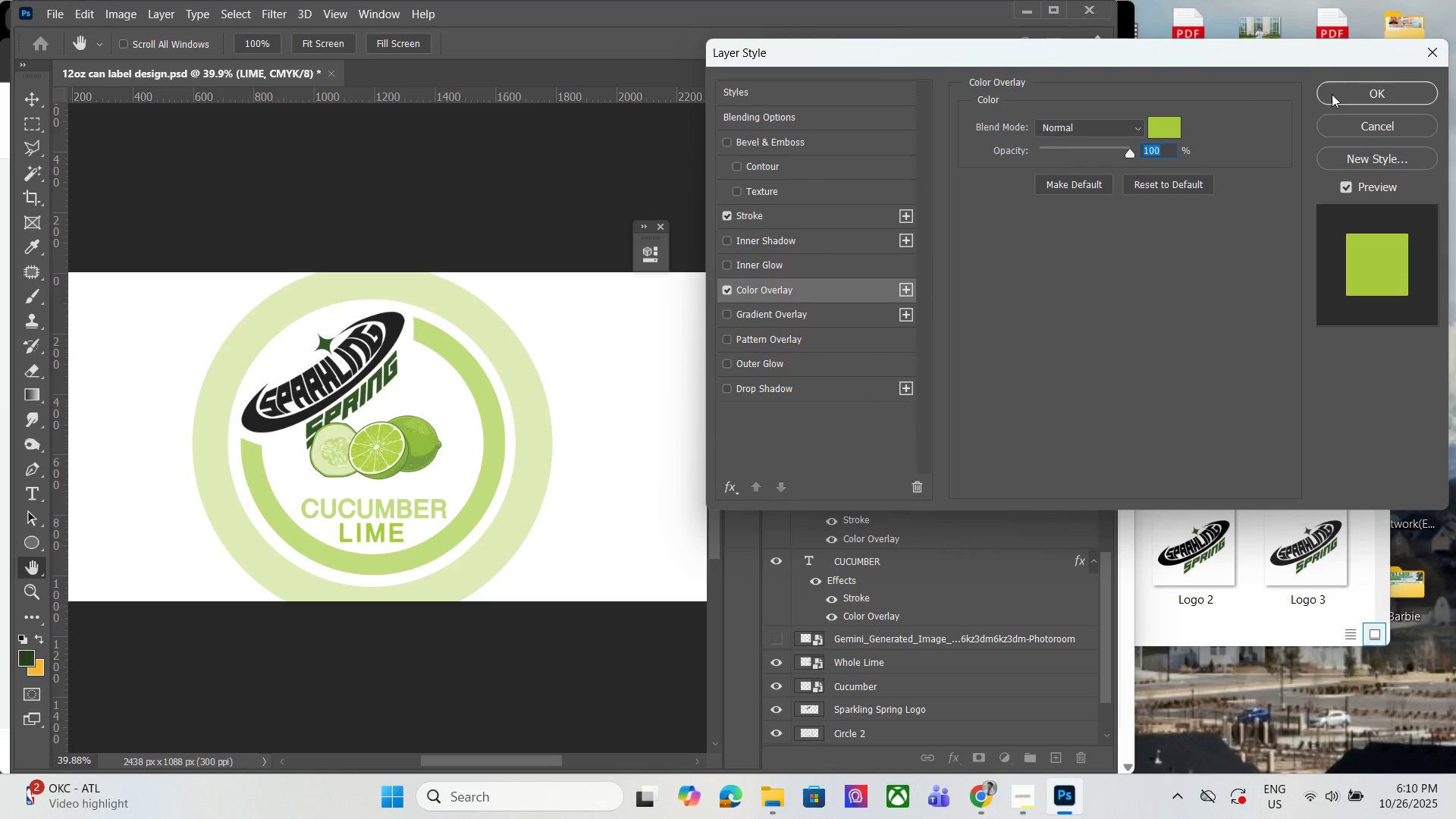 
left_click([1334, 89])
 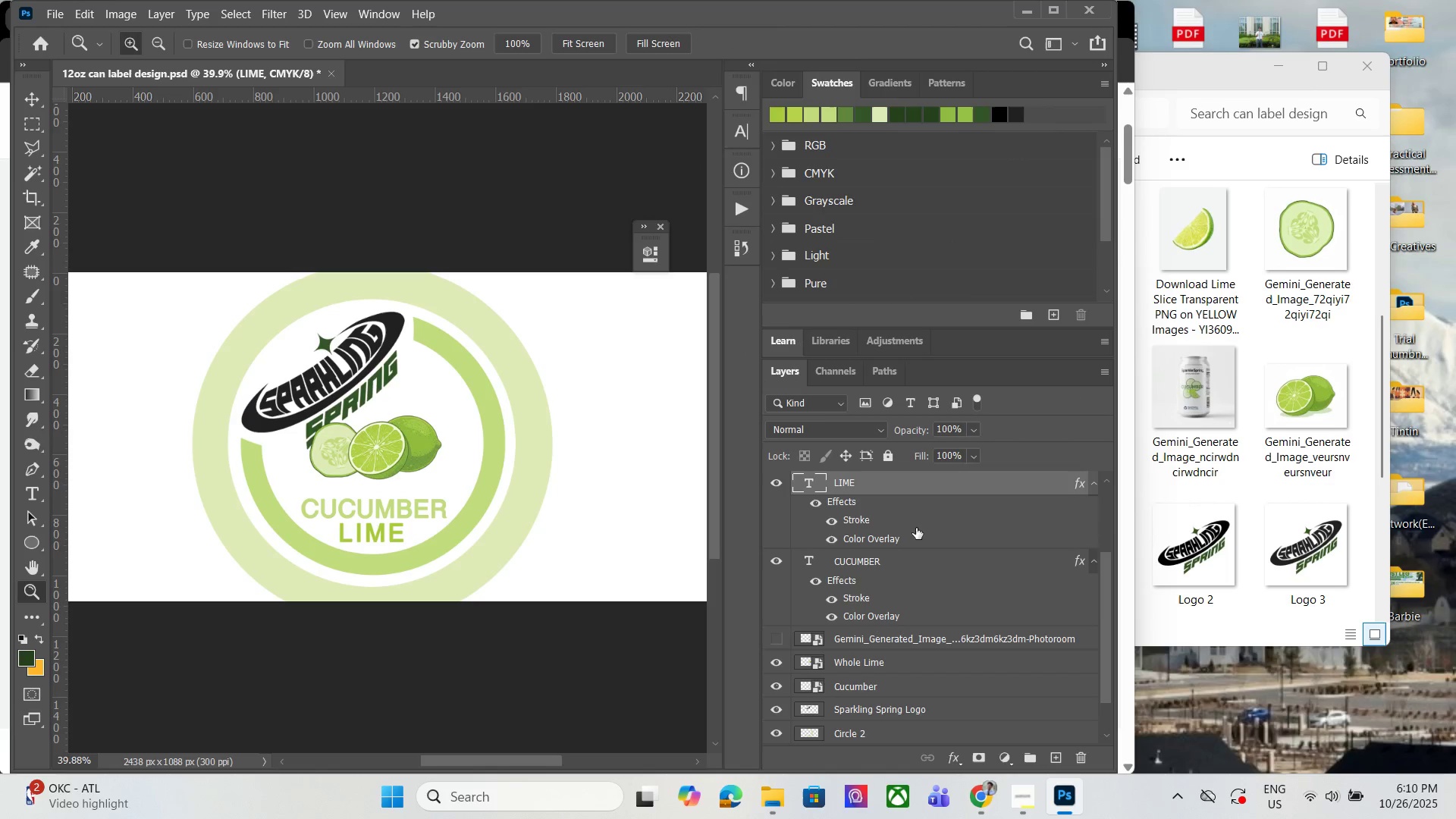 
scroll: coordinate [881, 651], scroll_direction: down, amount: 2.0
 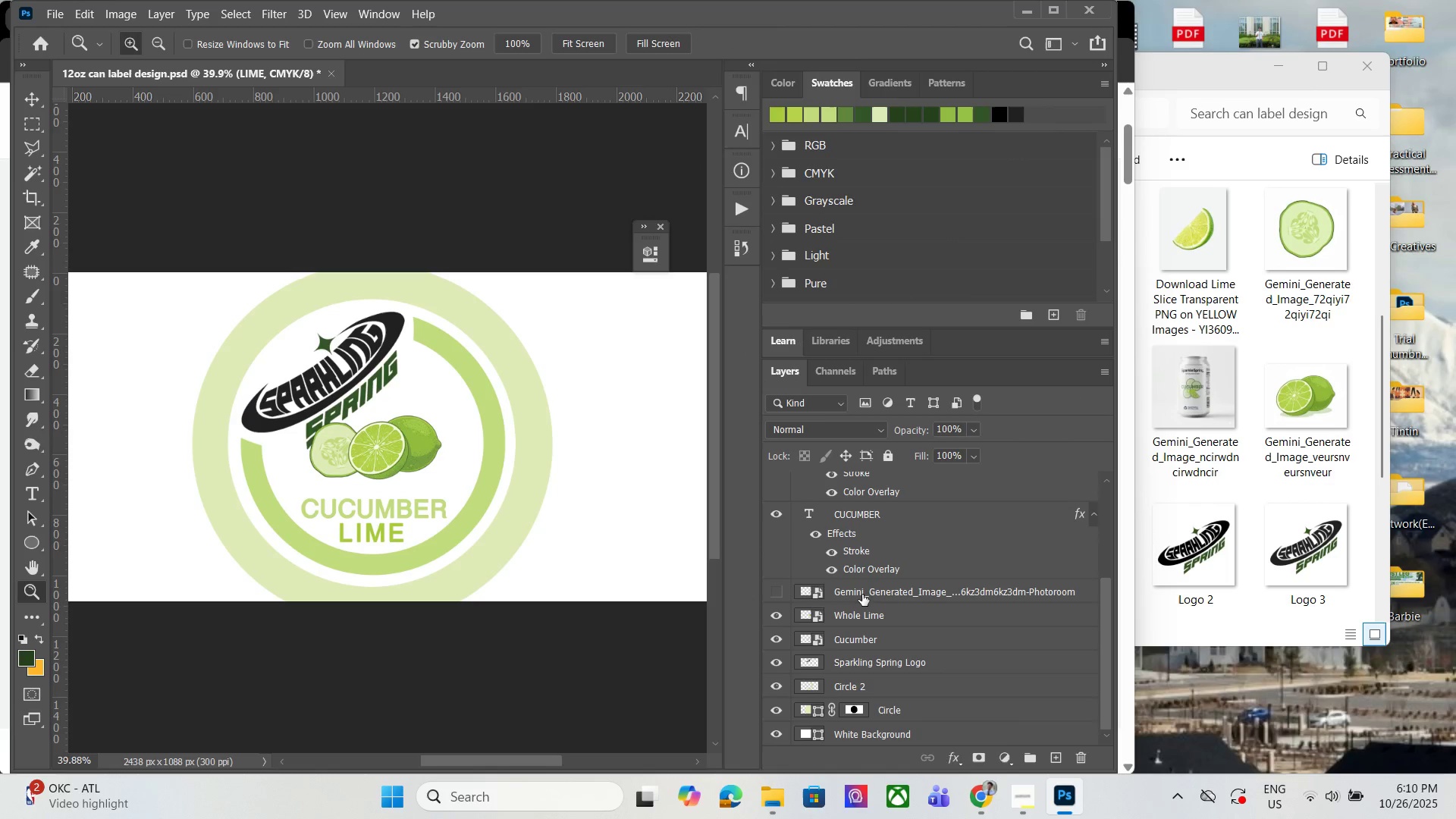 
double_click([785, 594])
 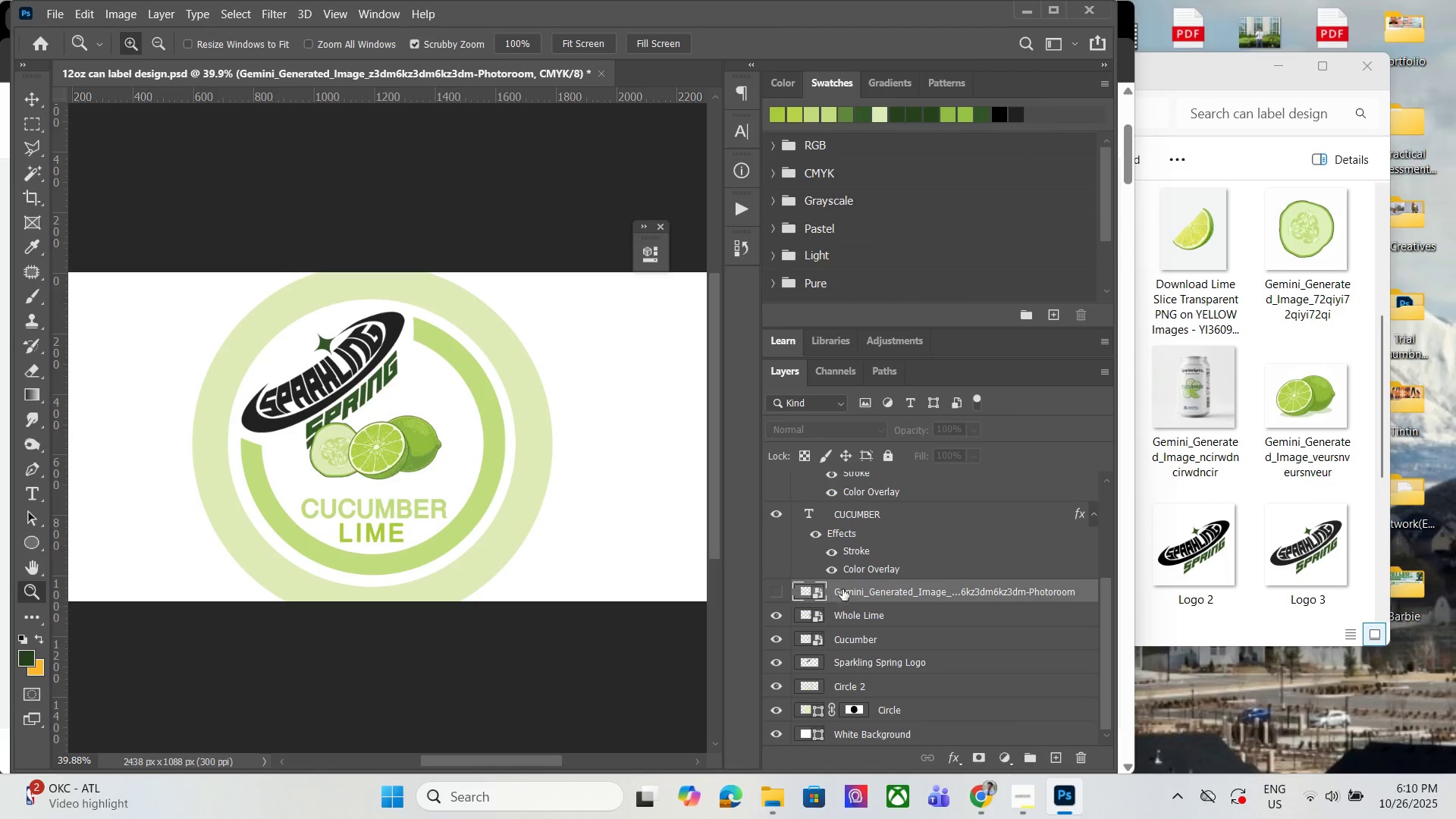 
double_click([861, 589])
 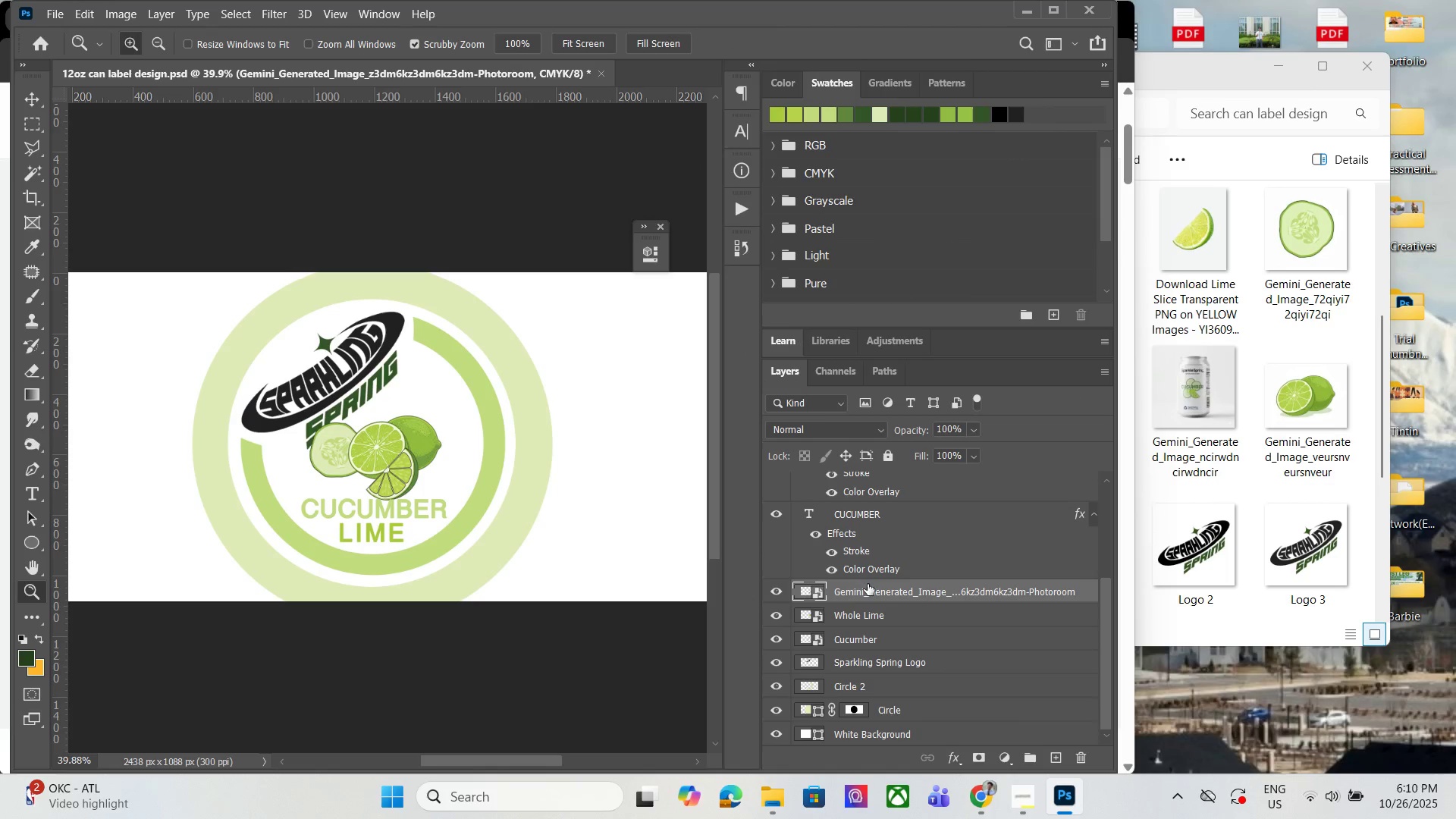 
double_click([873, 587])
 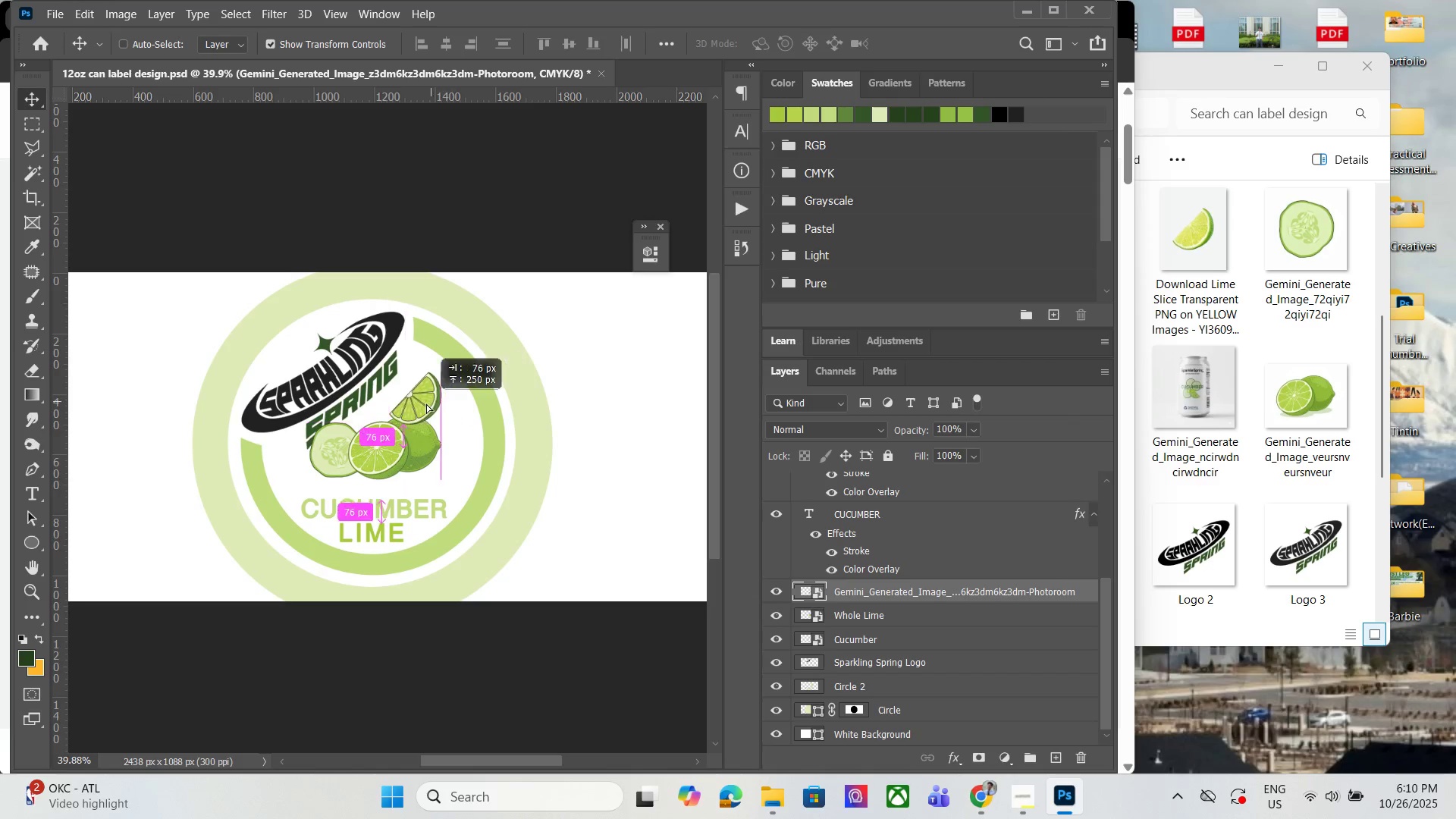 
wait(10.81)
 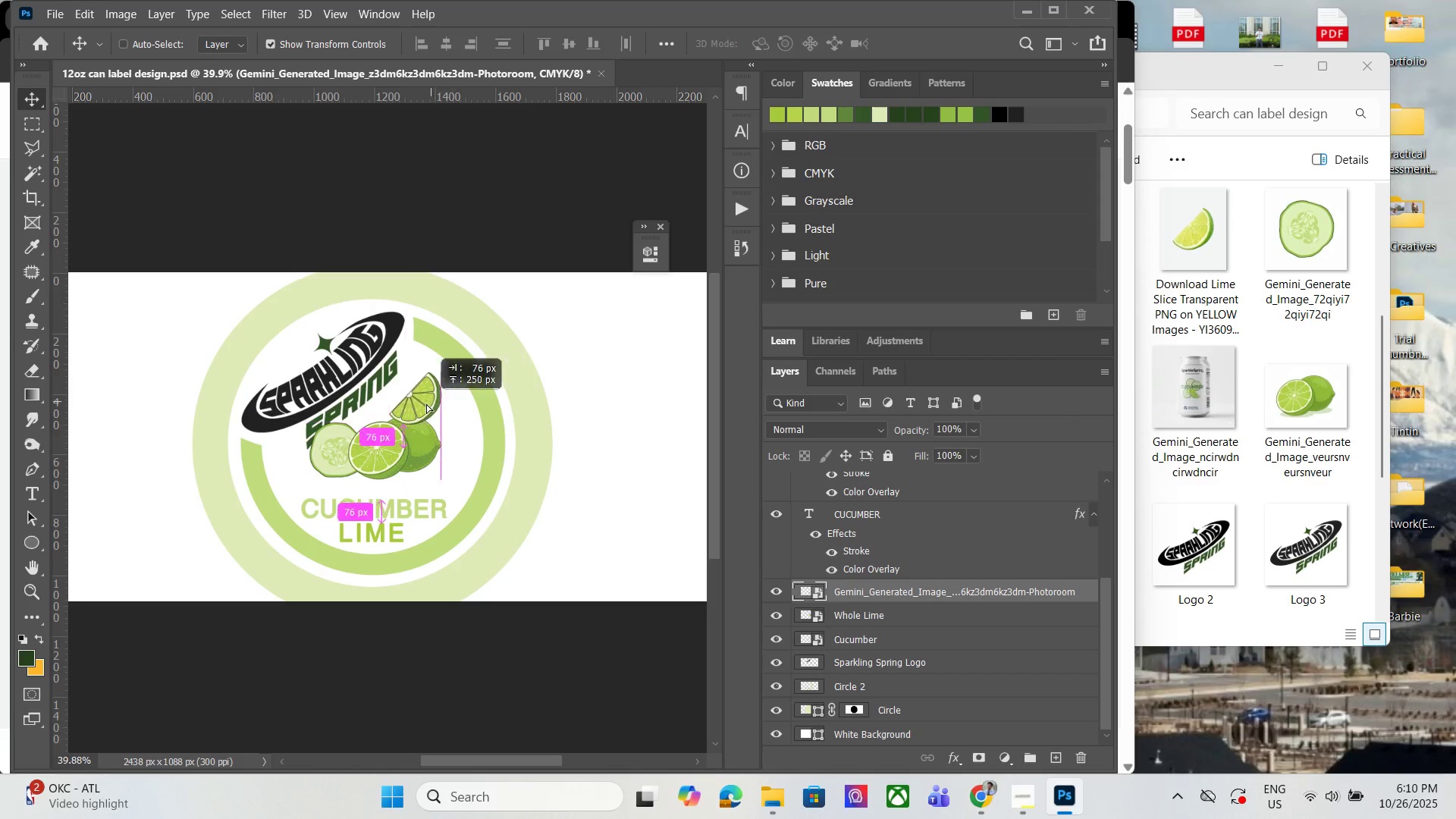 
double_click([861, 599])
 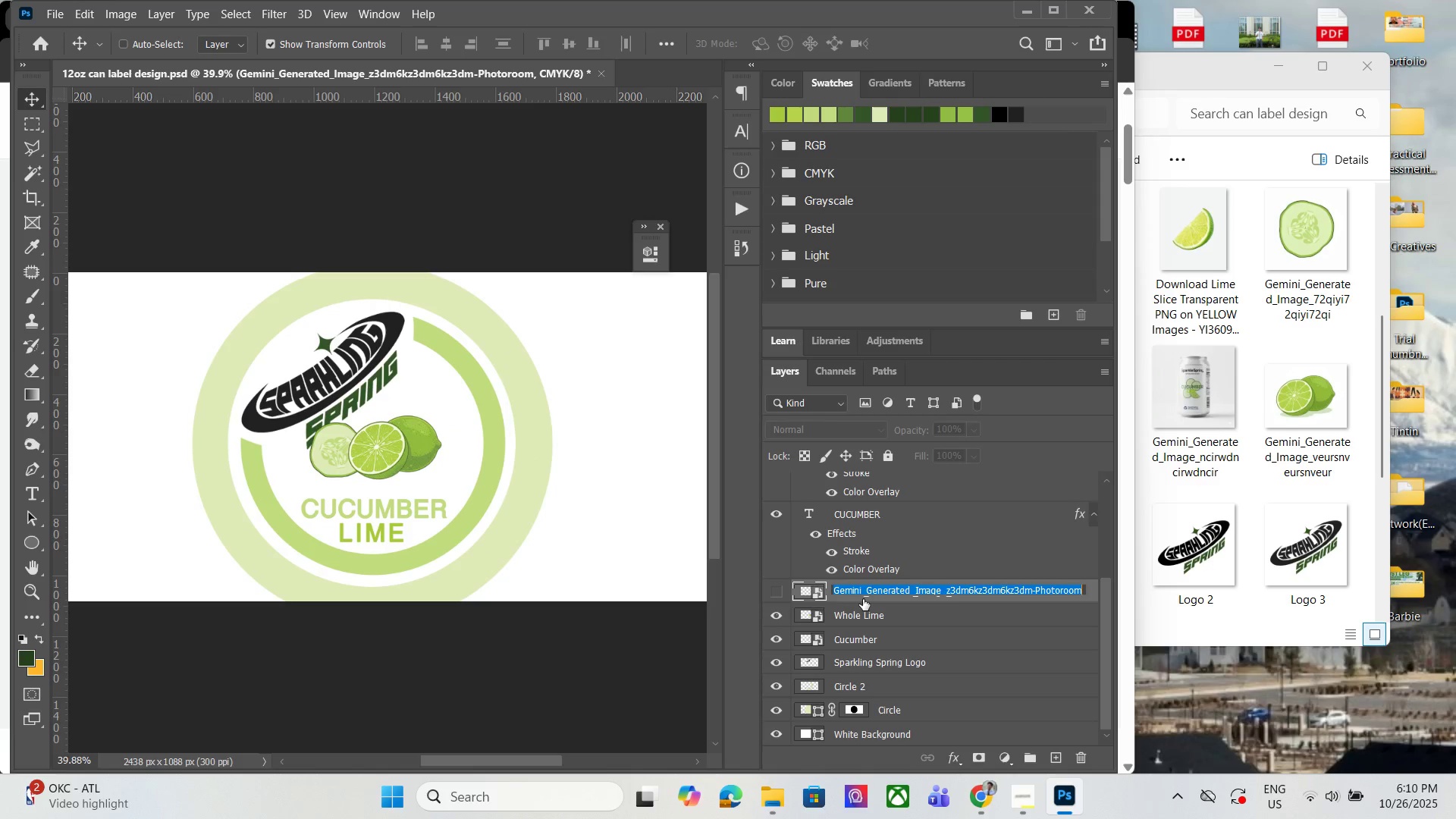 
type(Sliced Lime)
 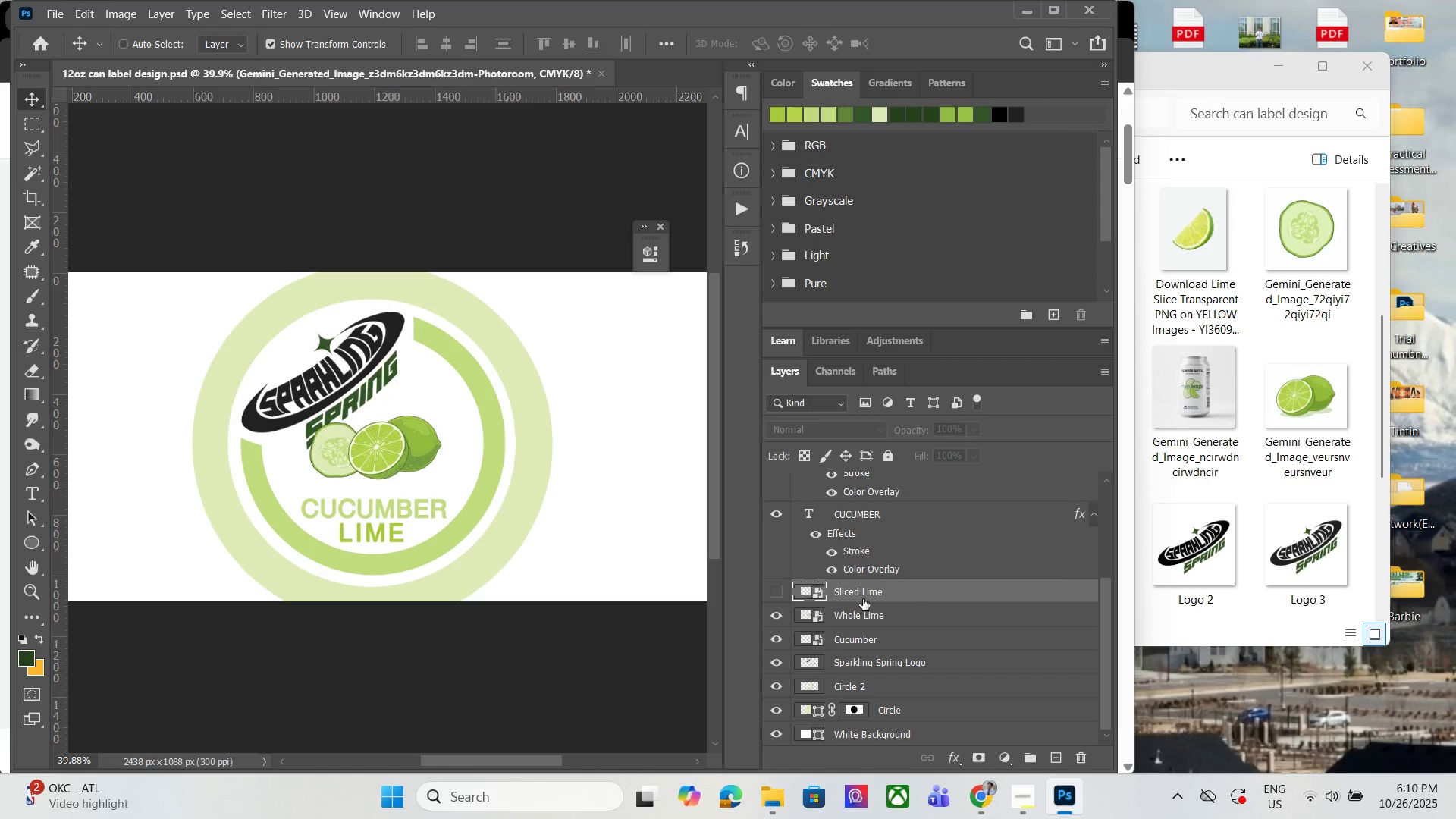 
key(Enter)
 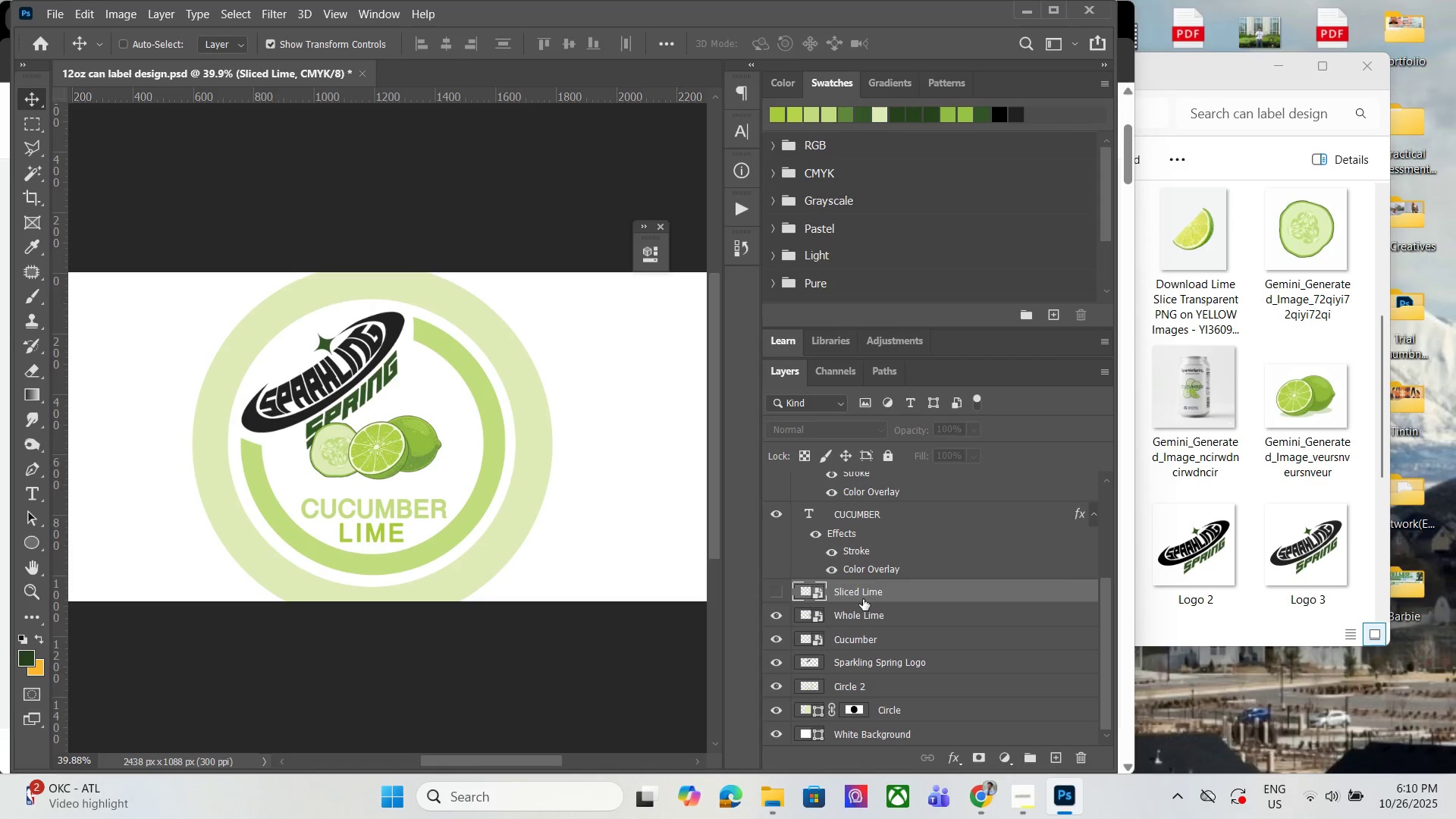 
scroll: coordinate [893, 542], scroll_direction: up, amount: 7.0
 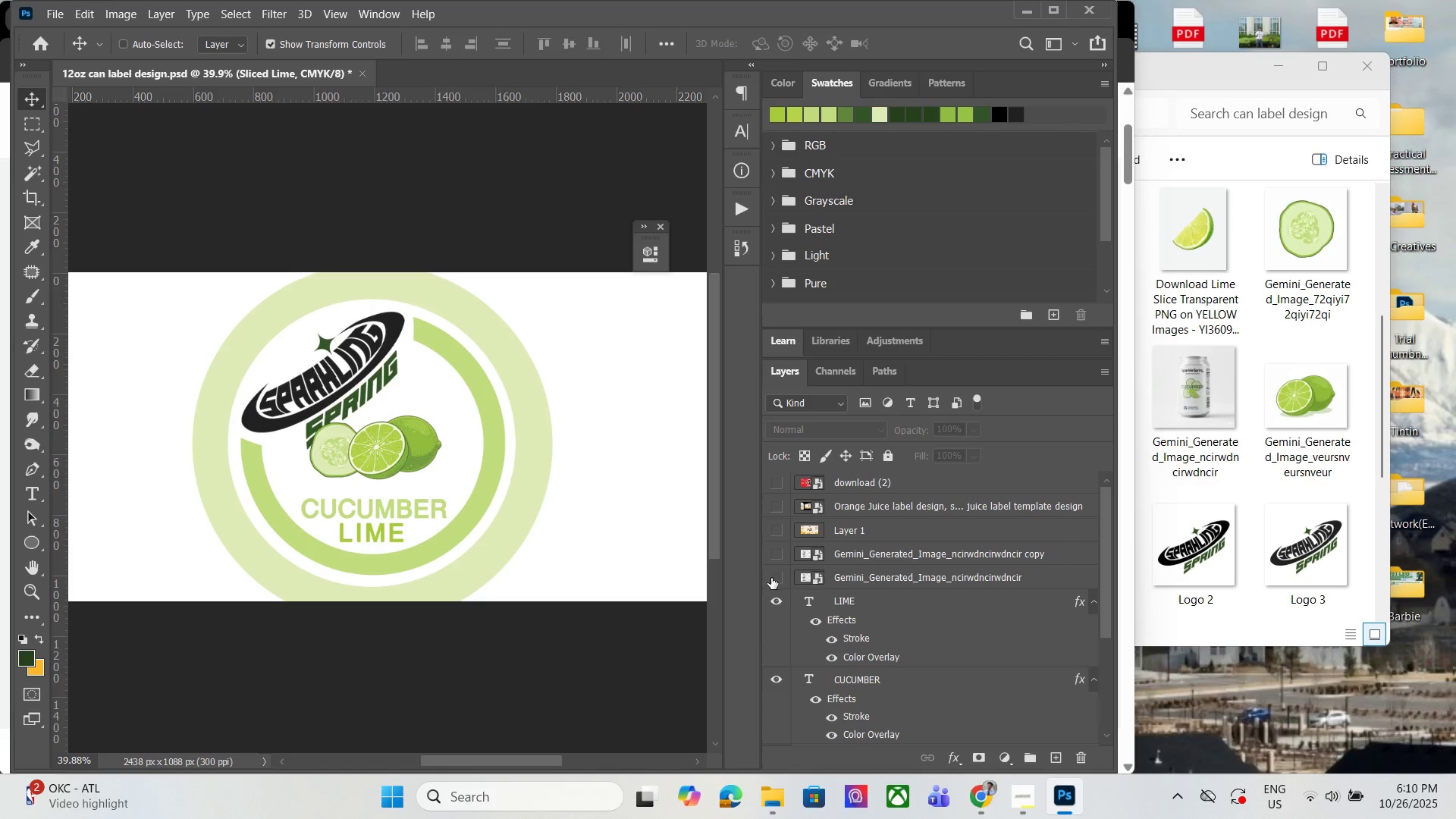 
left_click([779, 580])
 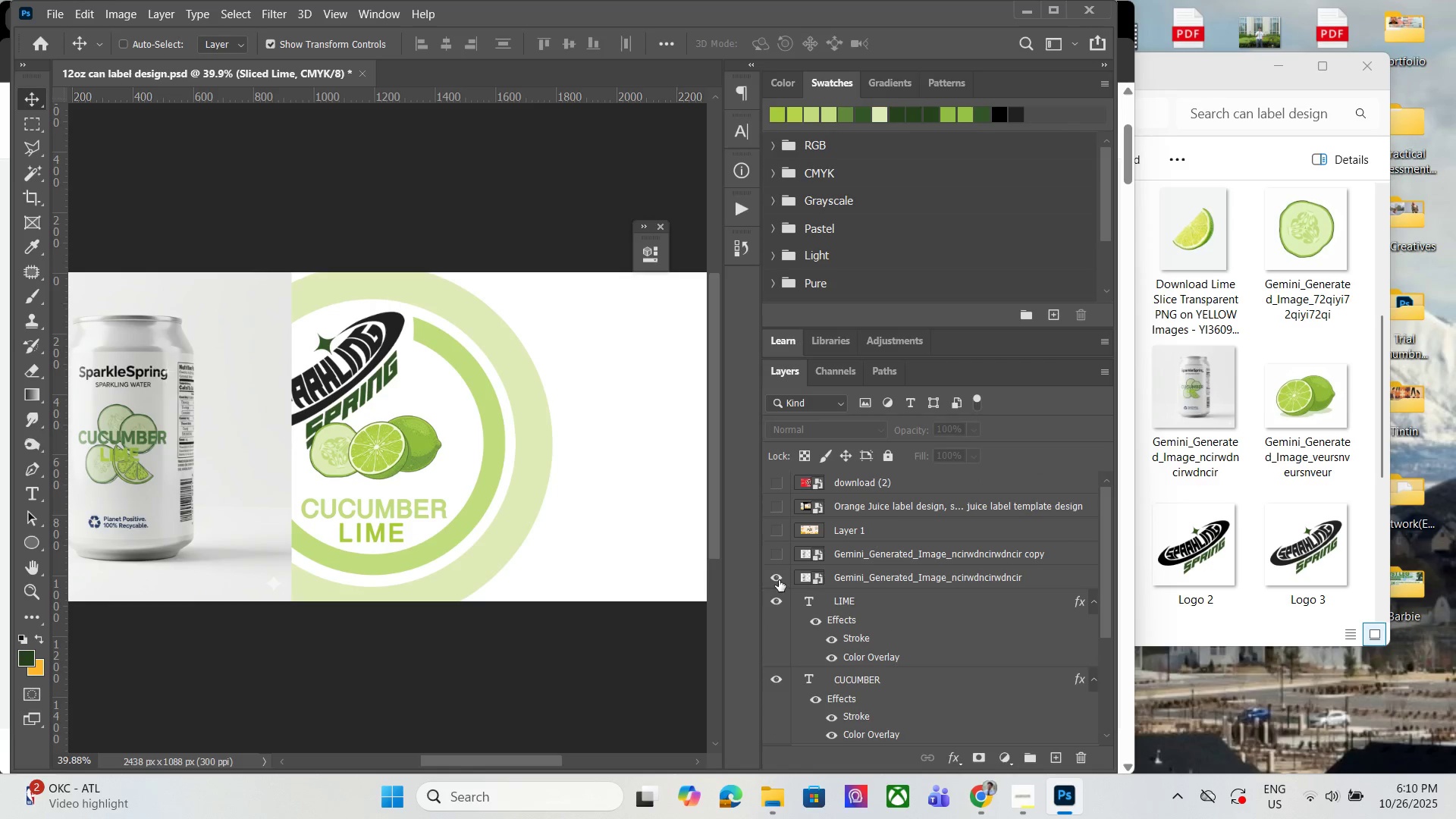 
left_click([779, 580])
 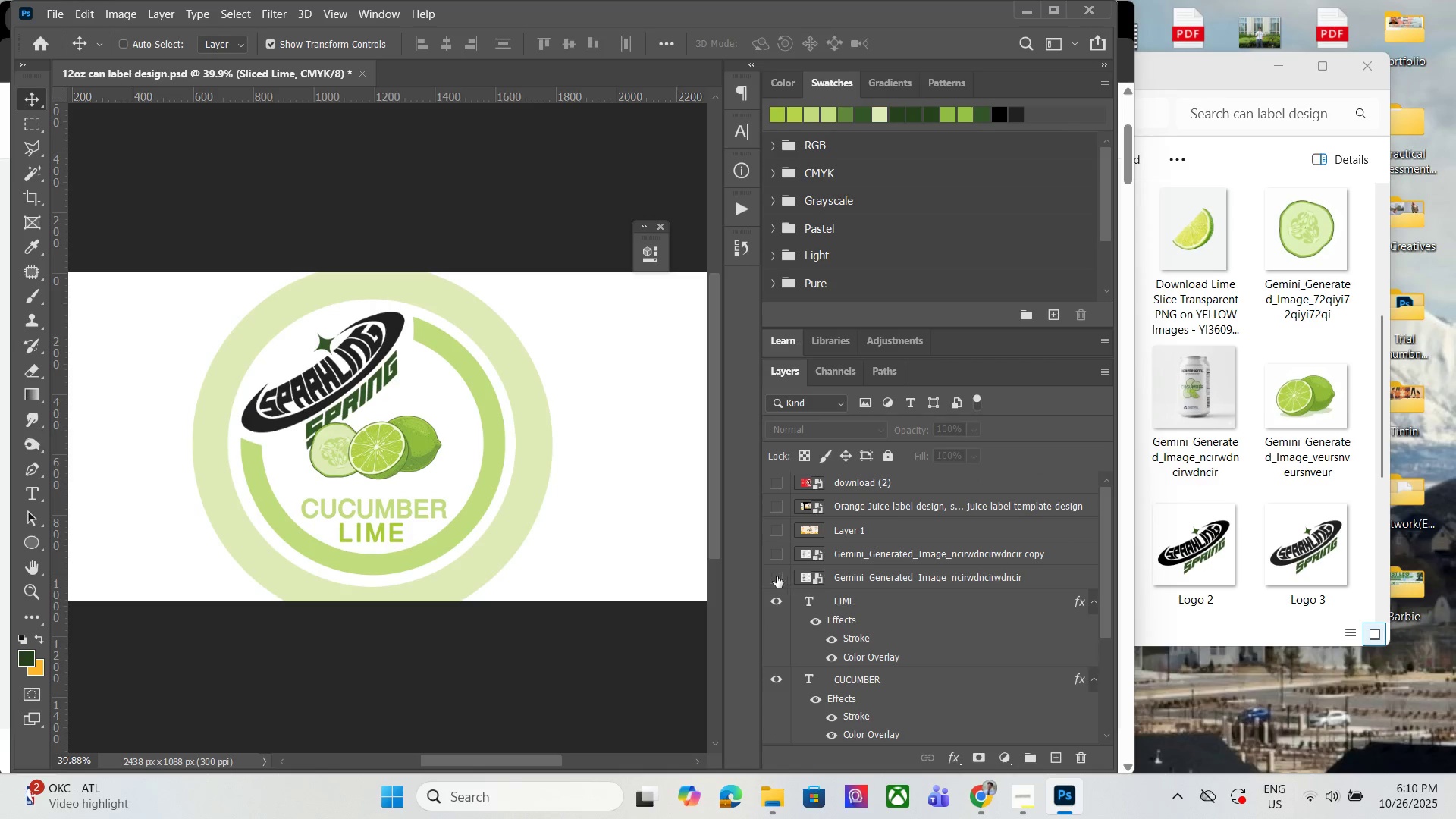 
left_click([776, 576])
 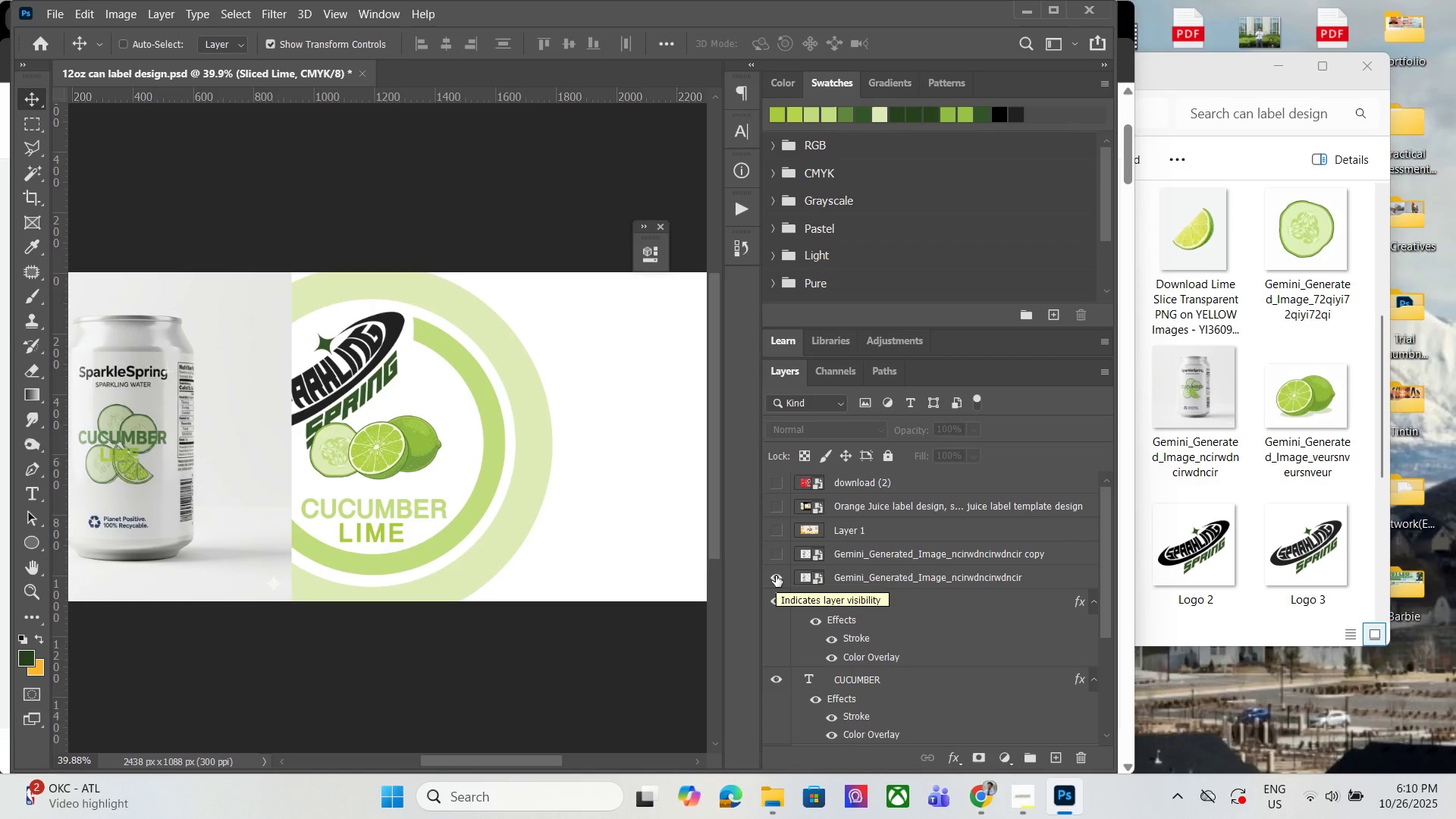 
double_click([776, 576])
 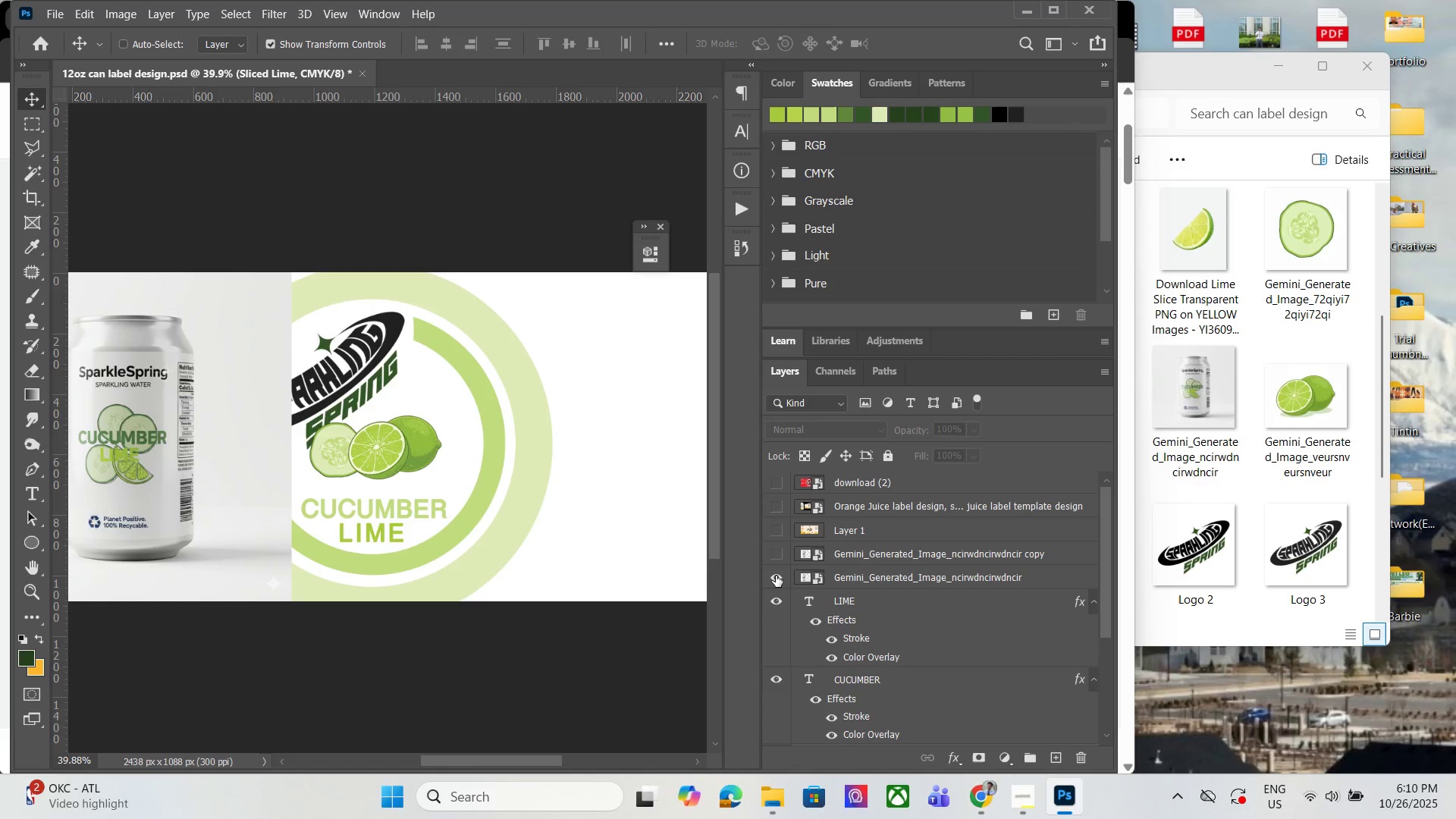 
left_click([776, 576])
 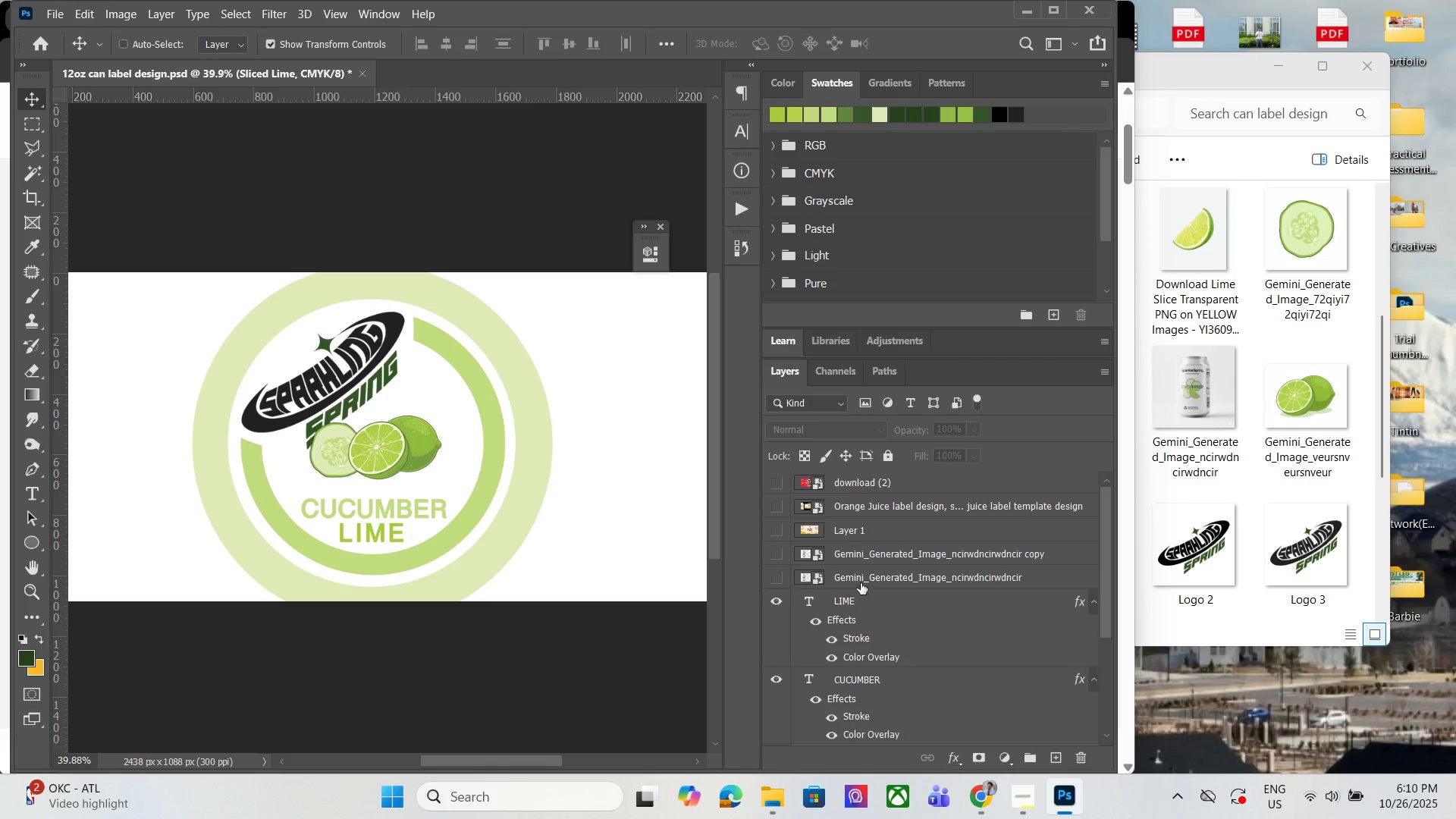 
left_click([862, 581])
 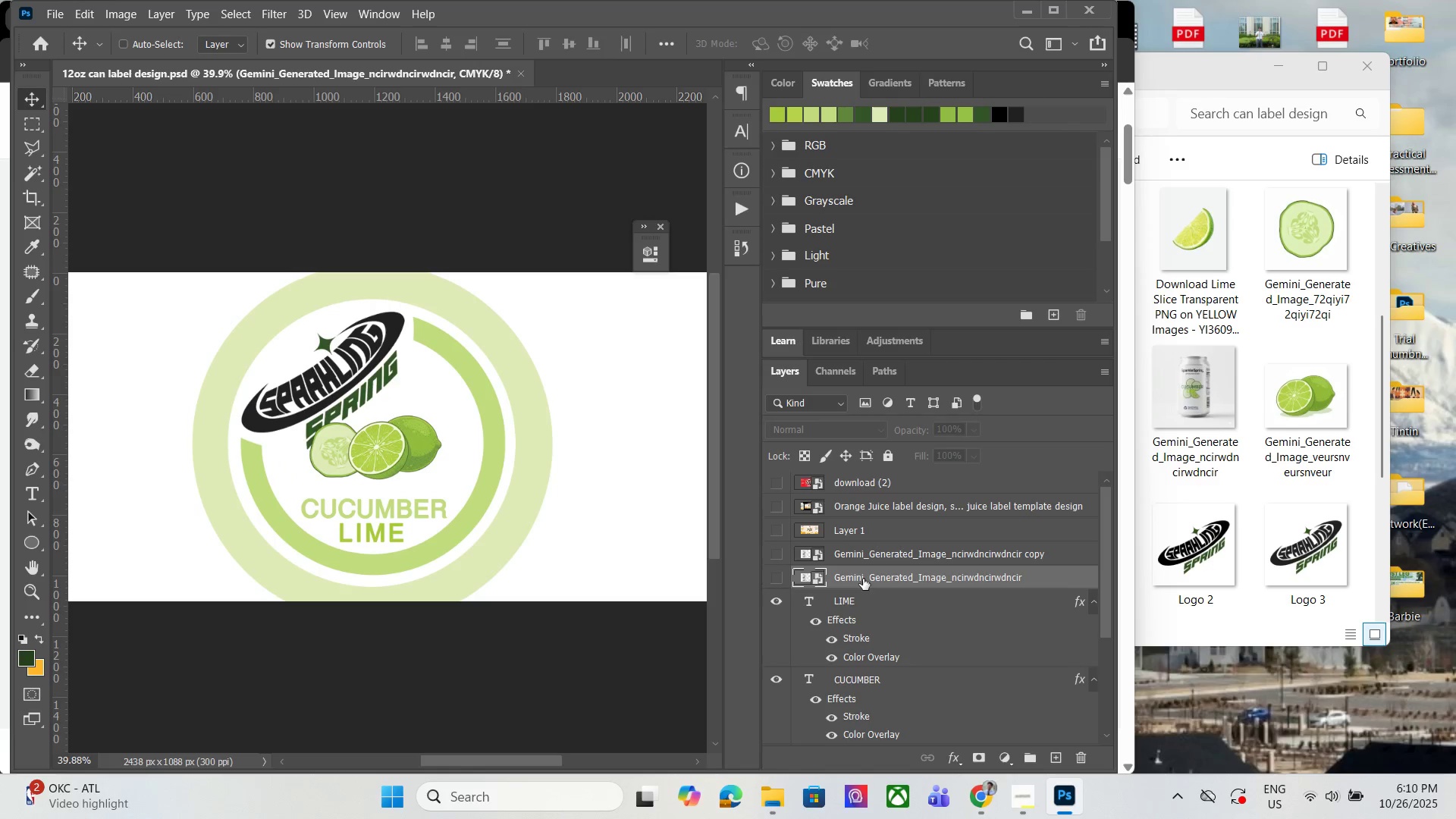 
key(Delete)
 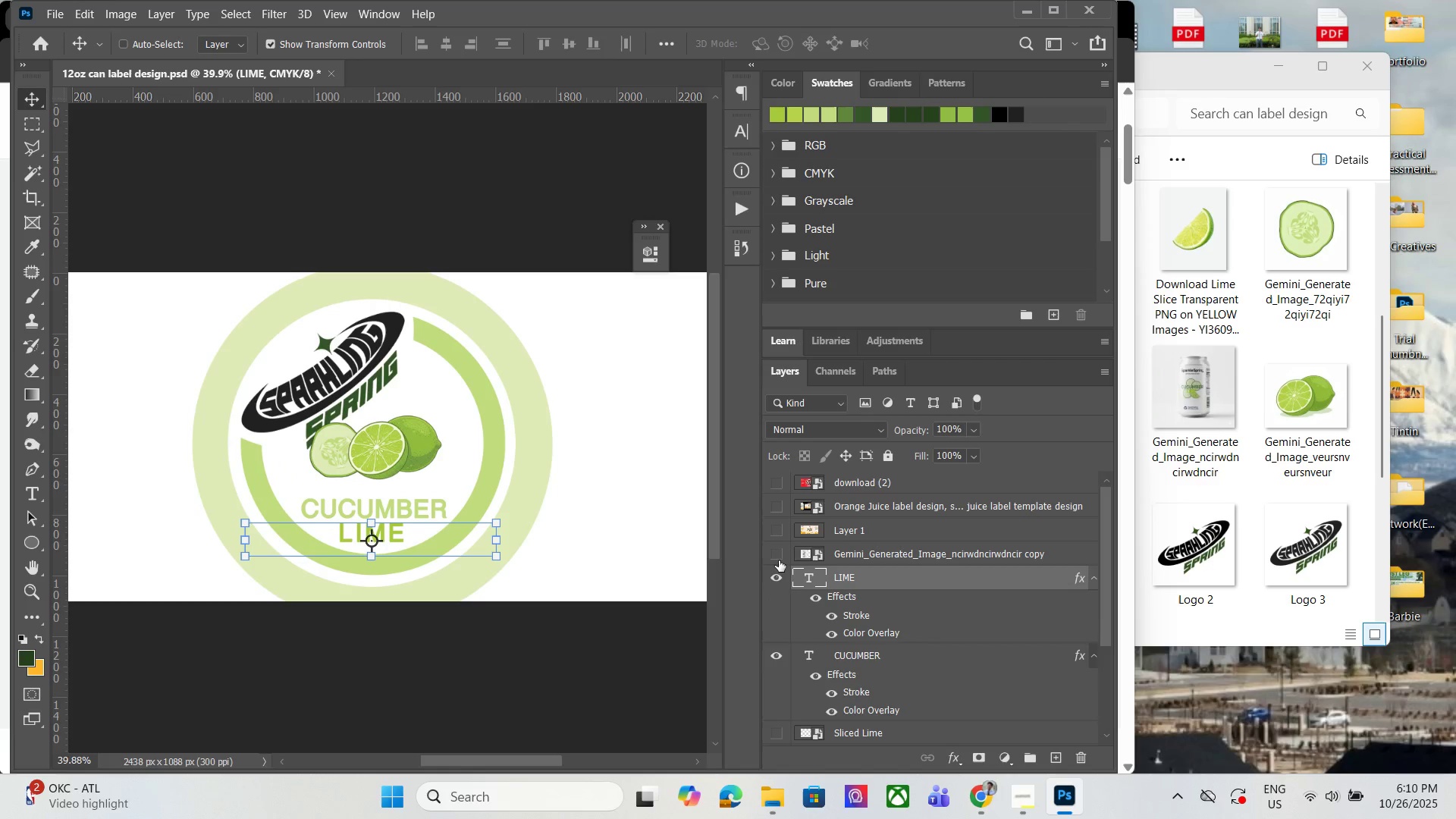 
left_click([779, 560])
 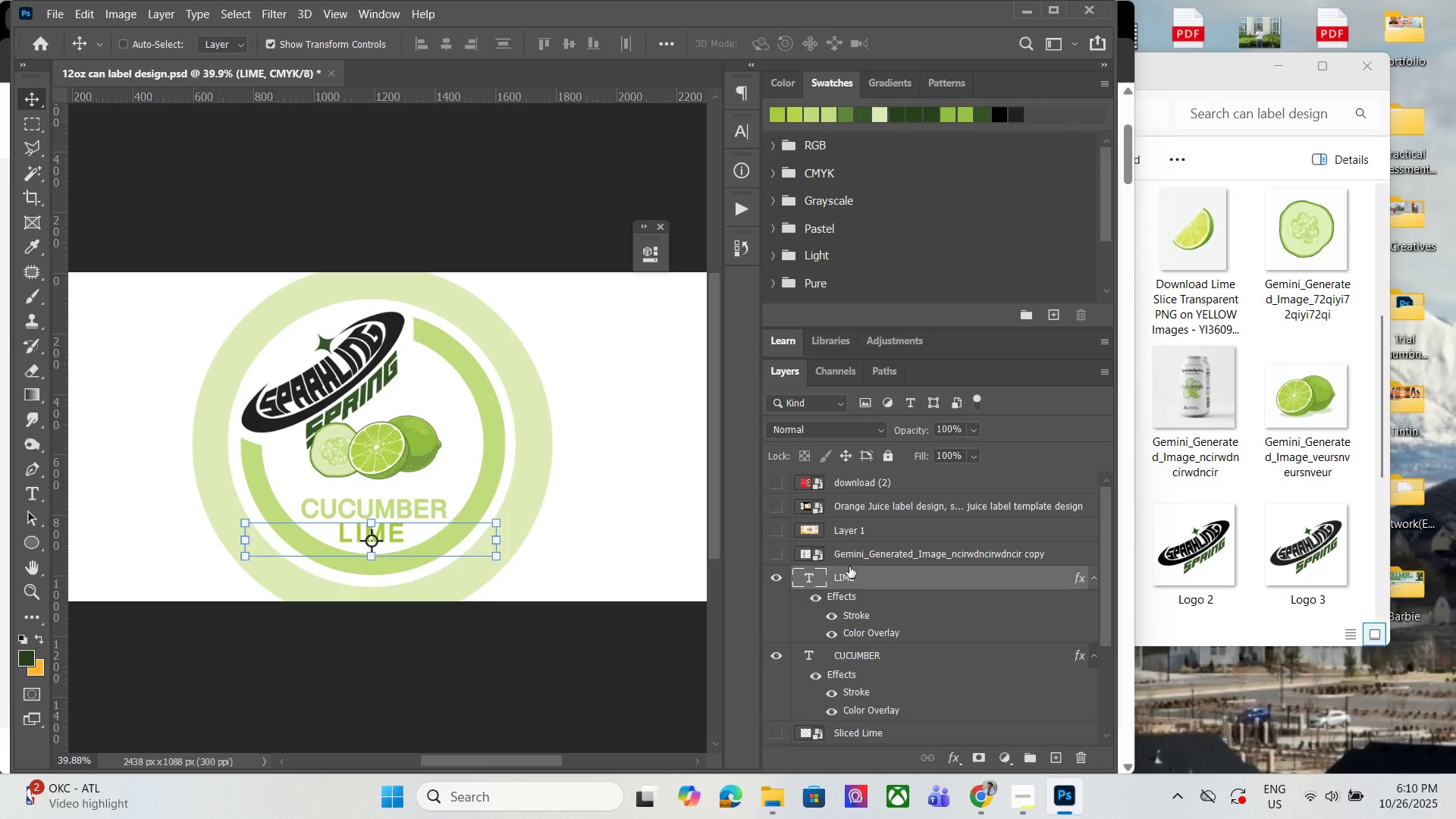 
double_click([864, 566])
 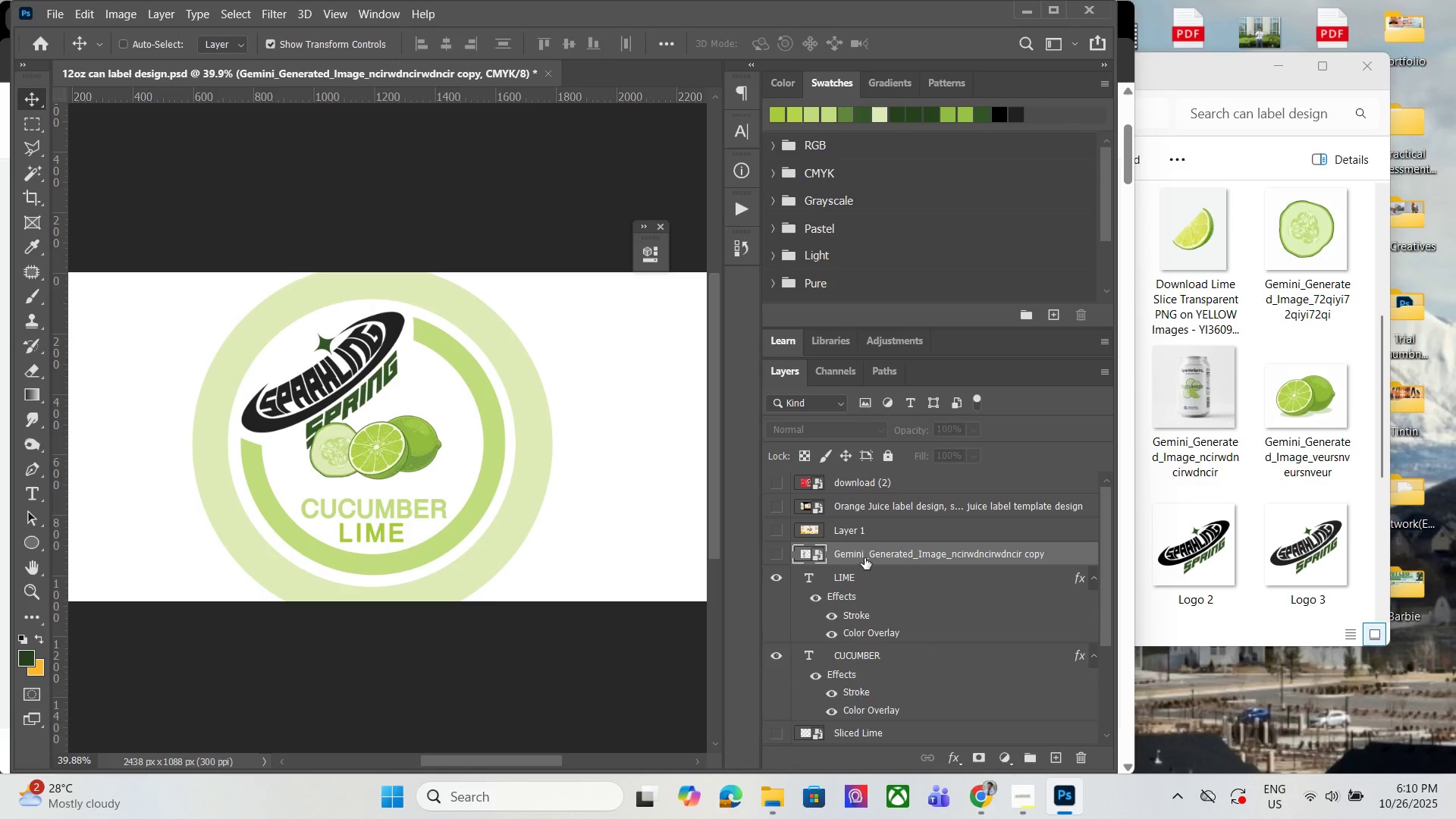 
key(Delete)
 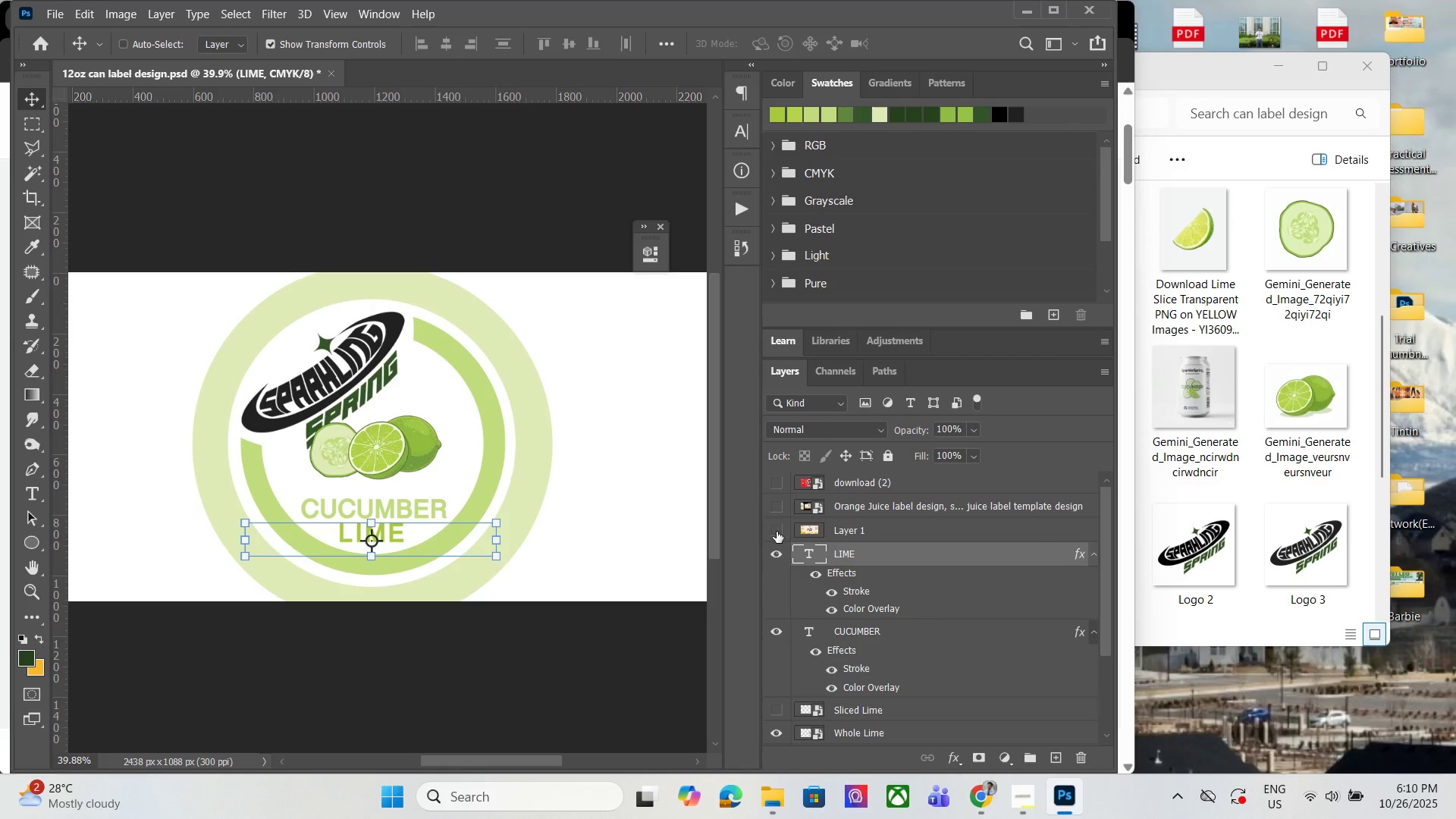 
left_click([777, 532])
 